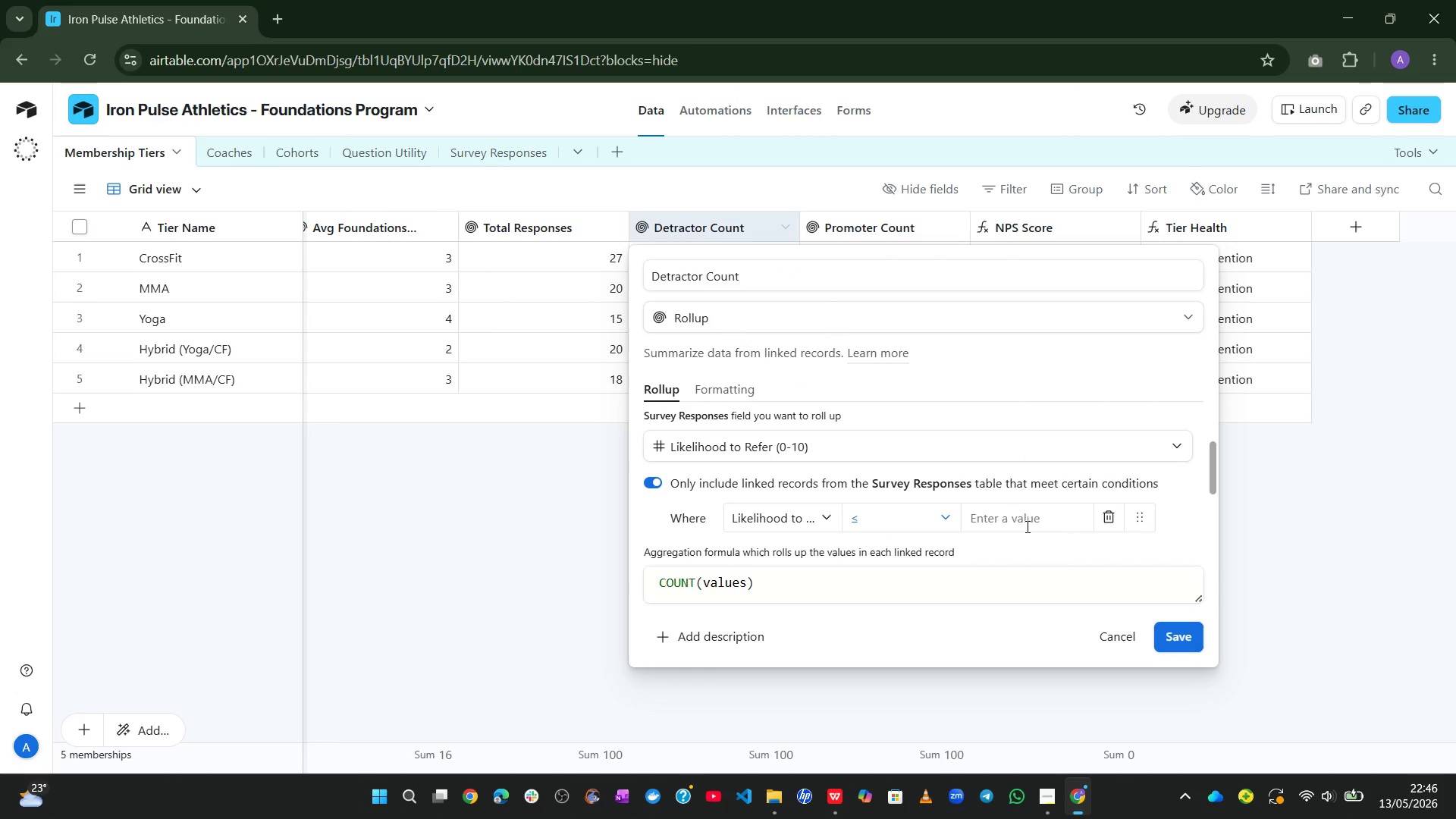 
left_click([1020, 517])
 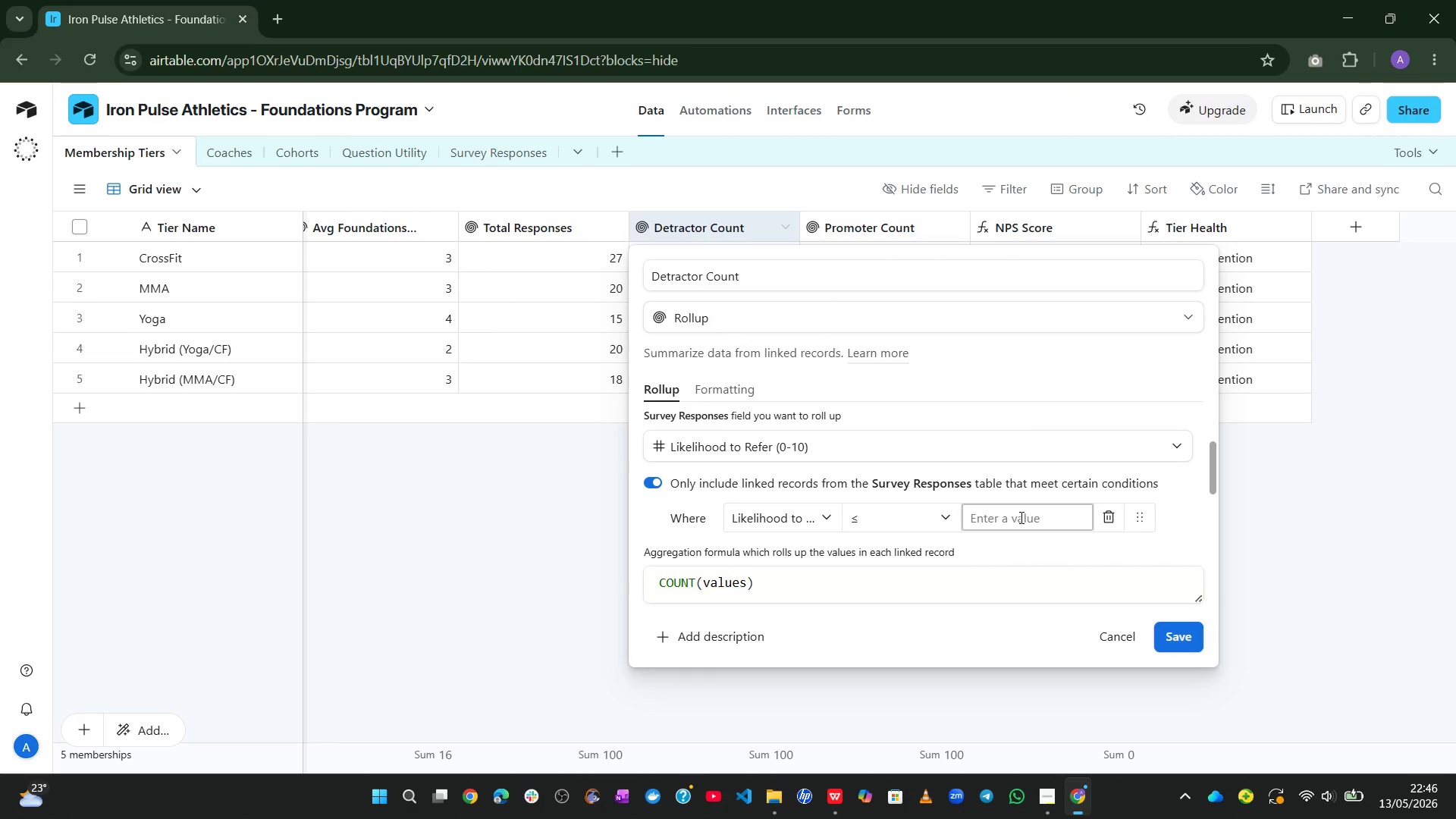 
key(NumpadAdd)
 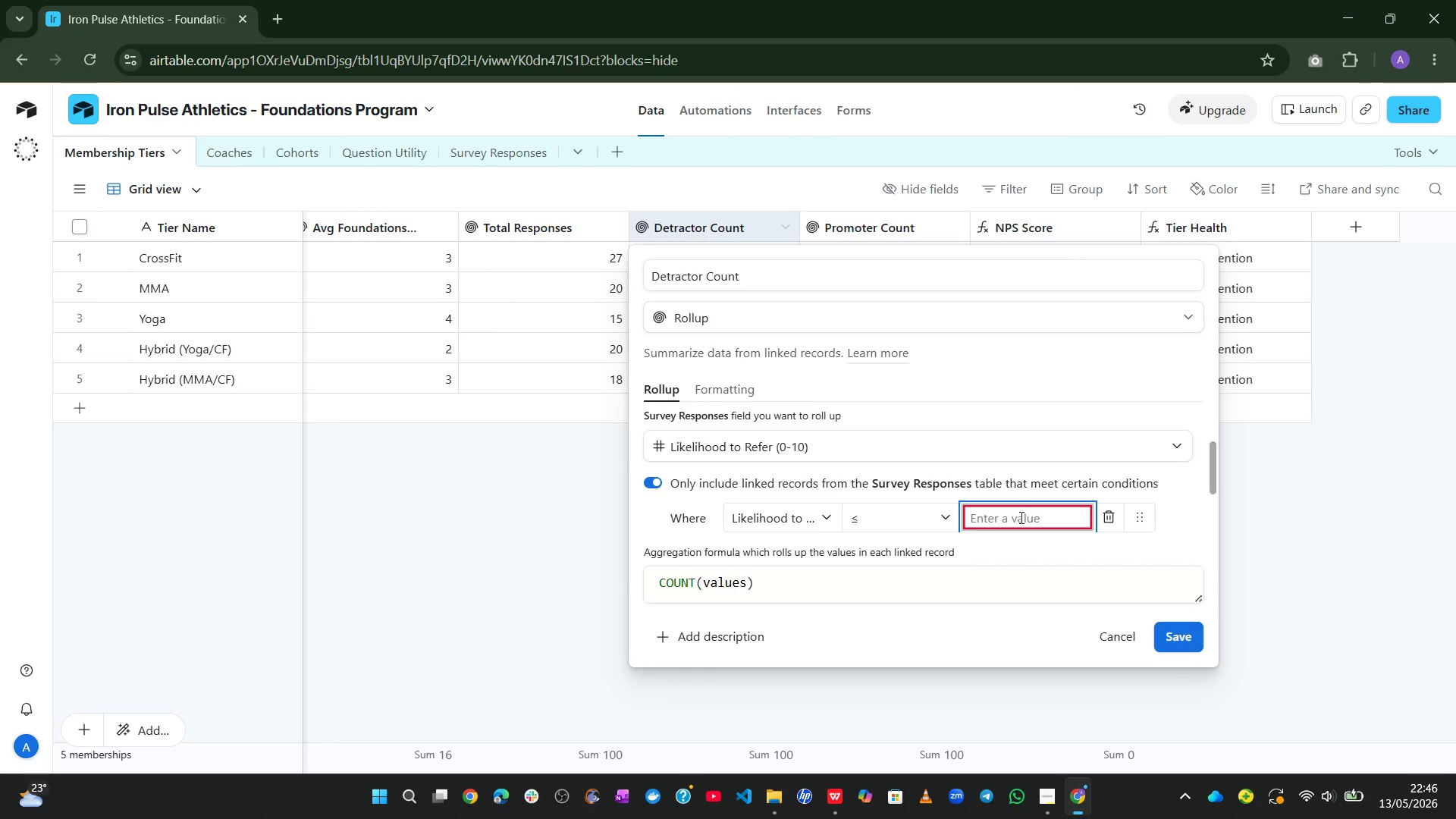 
key(Numpad6)
 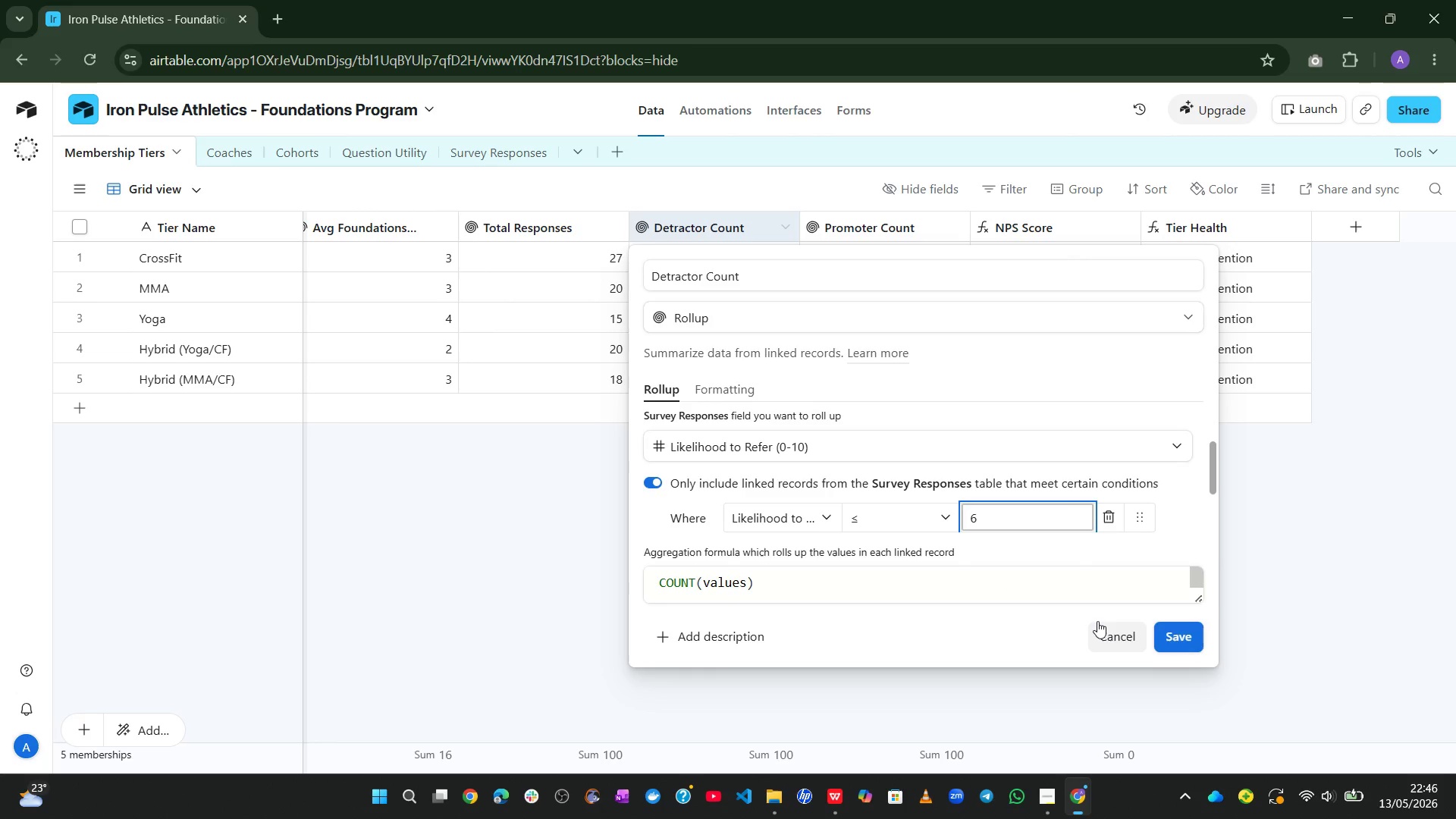 
left_click([1182, 646])
 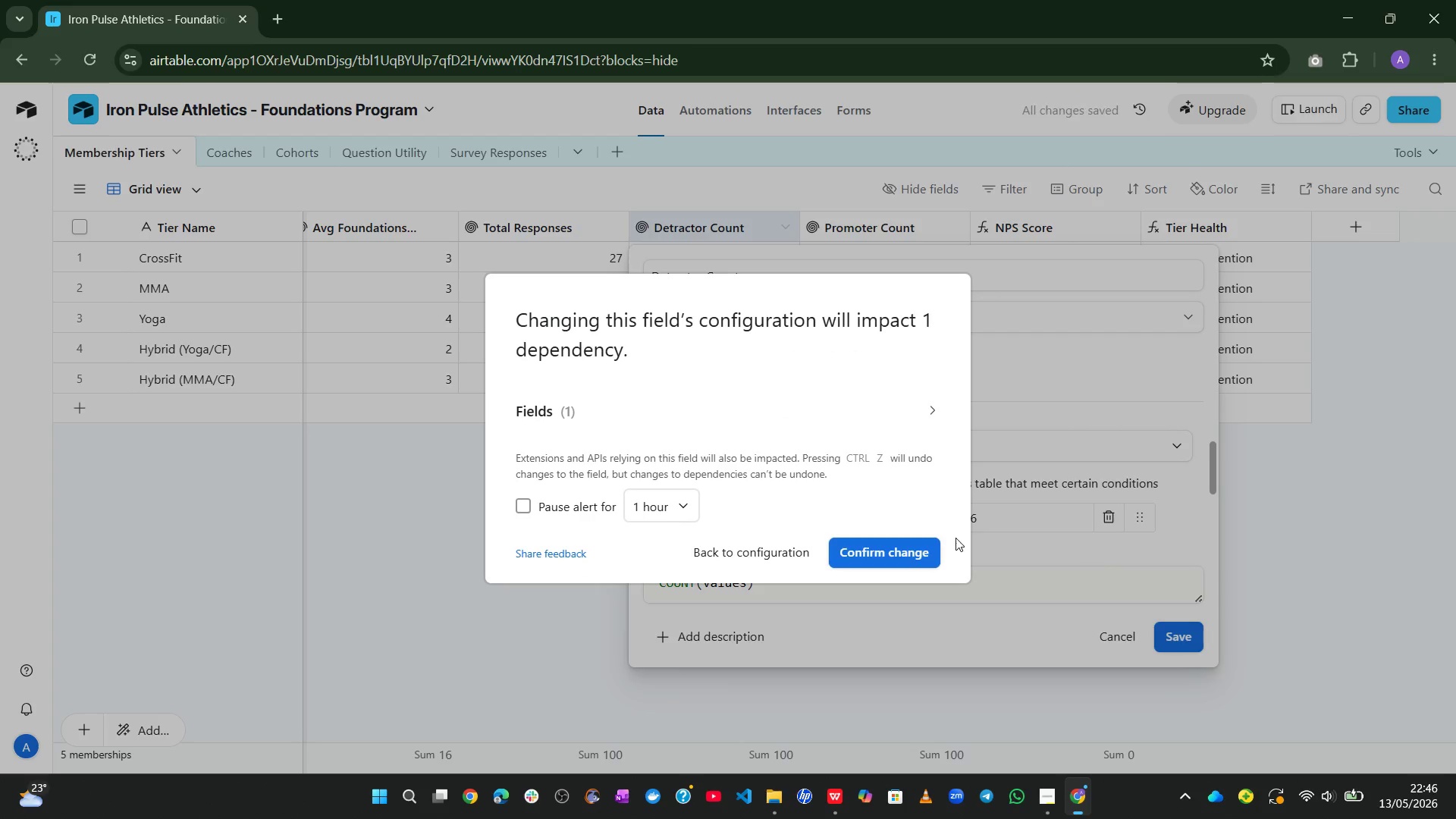 
left_click([921, 545])
 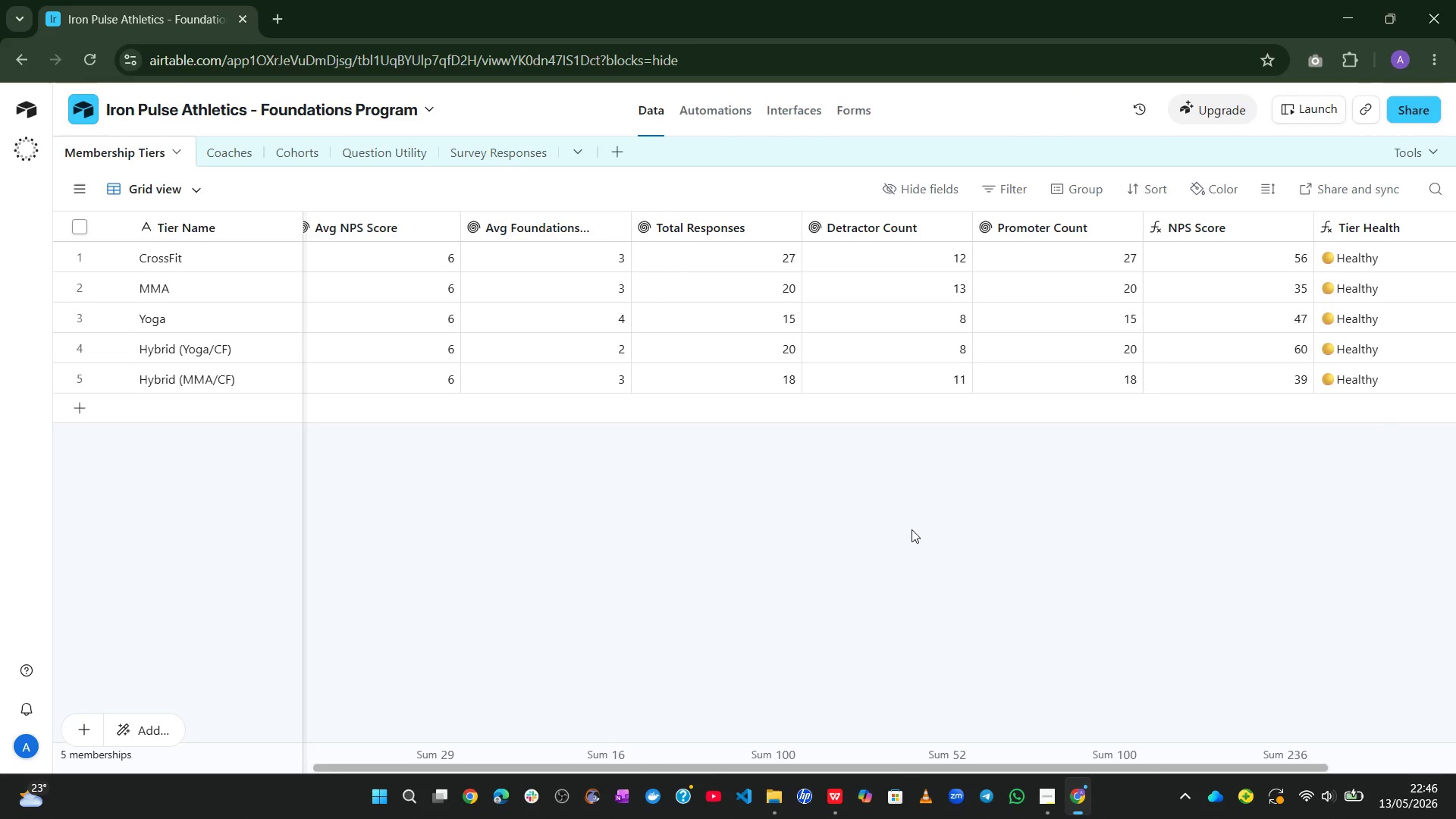 
wait(14.44)
 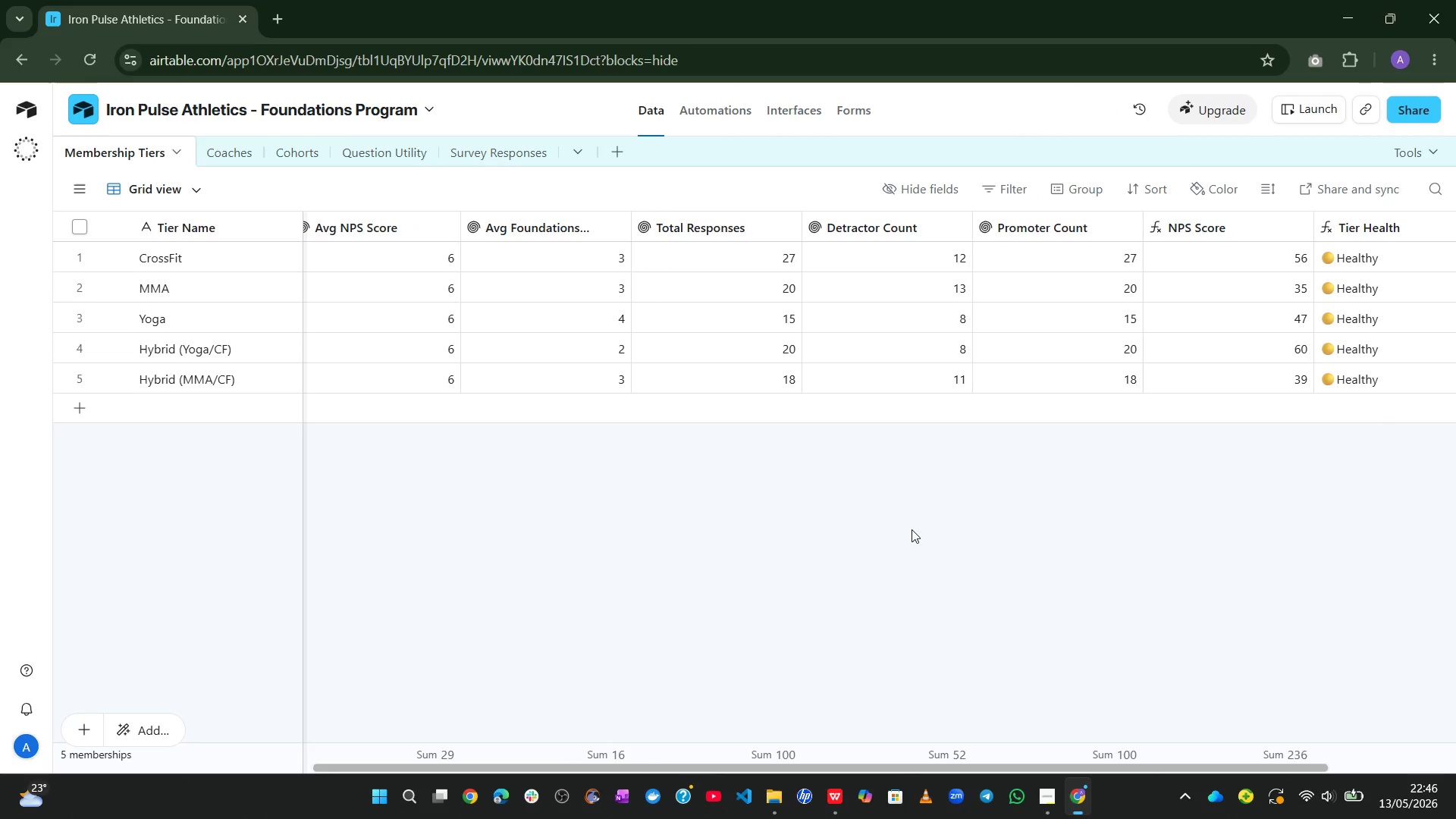 
double_click([1040, 224])
 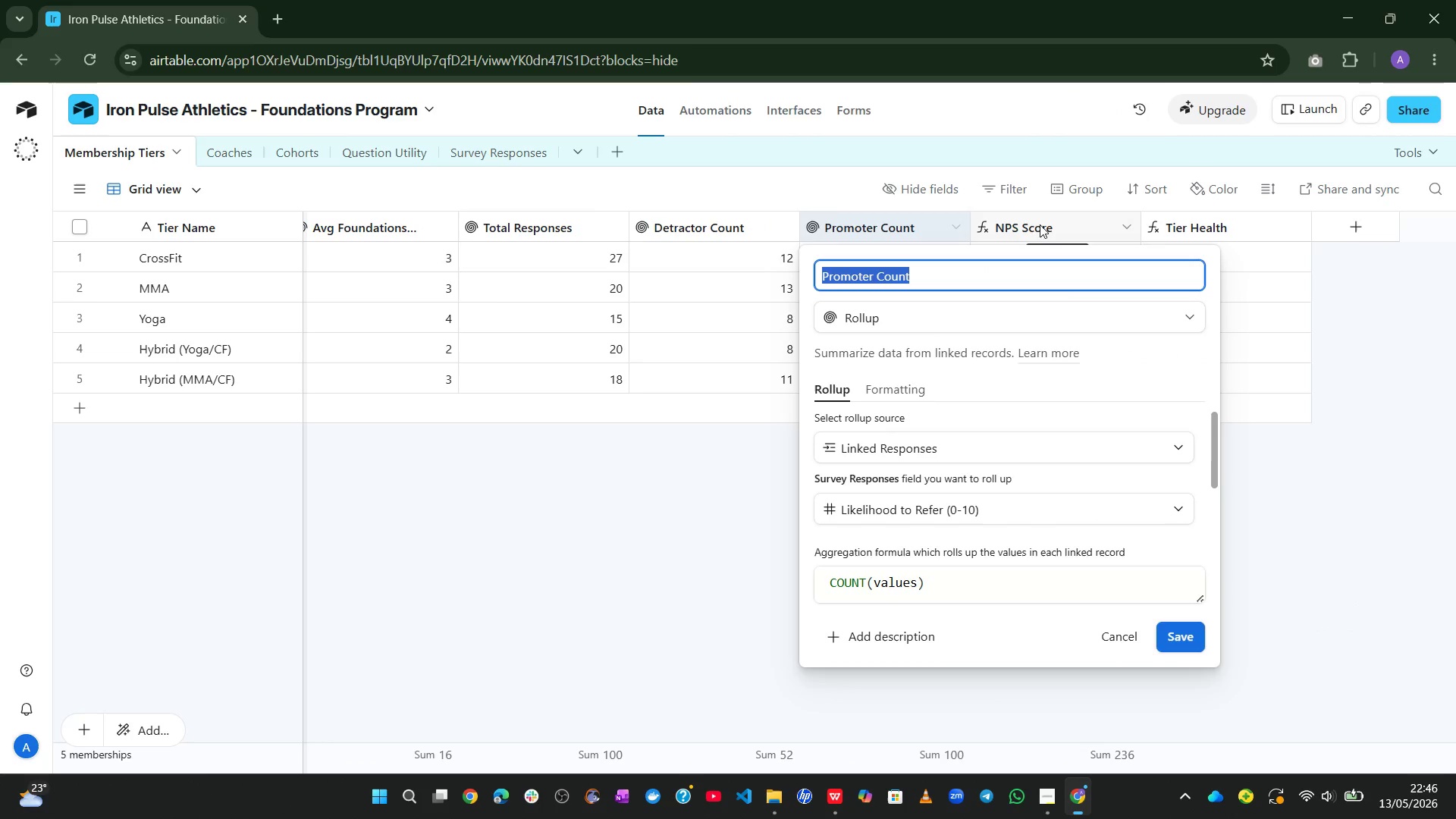 
wait(5.8)
 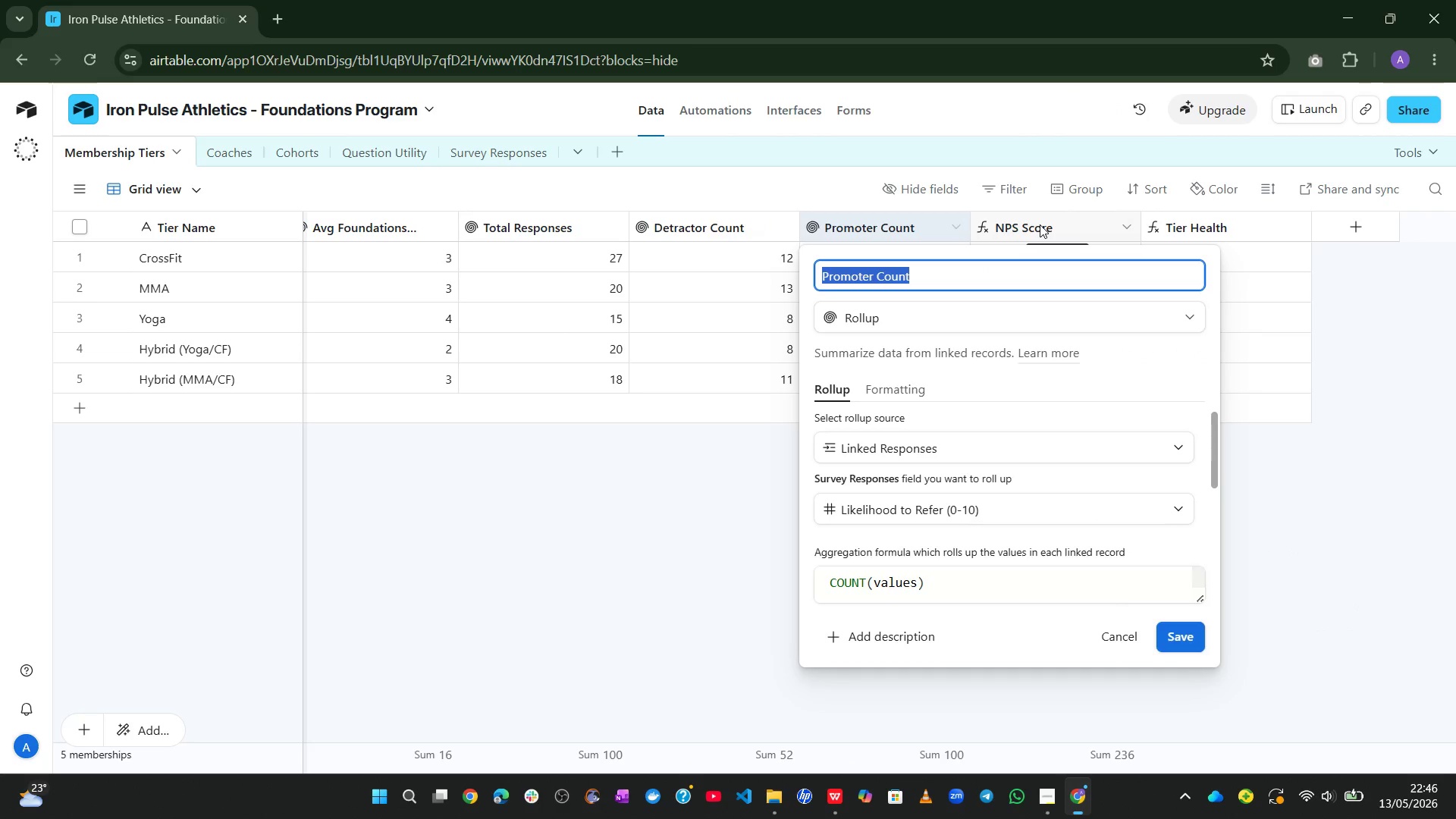 
left_click([1066, 508])
 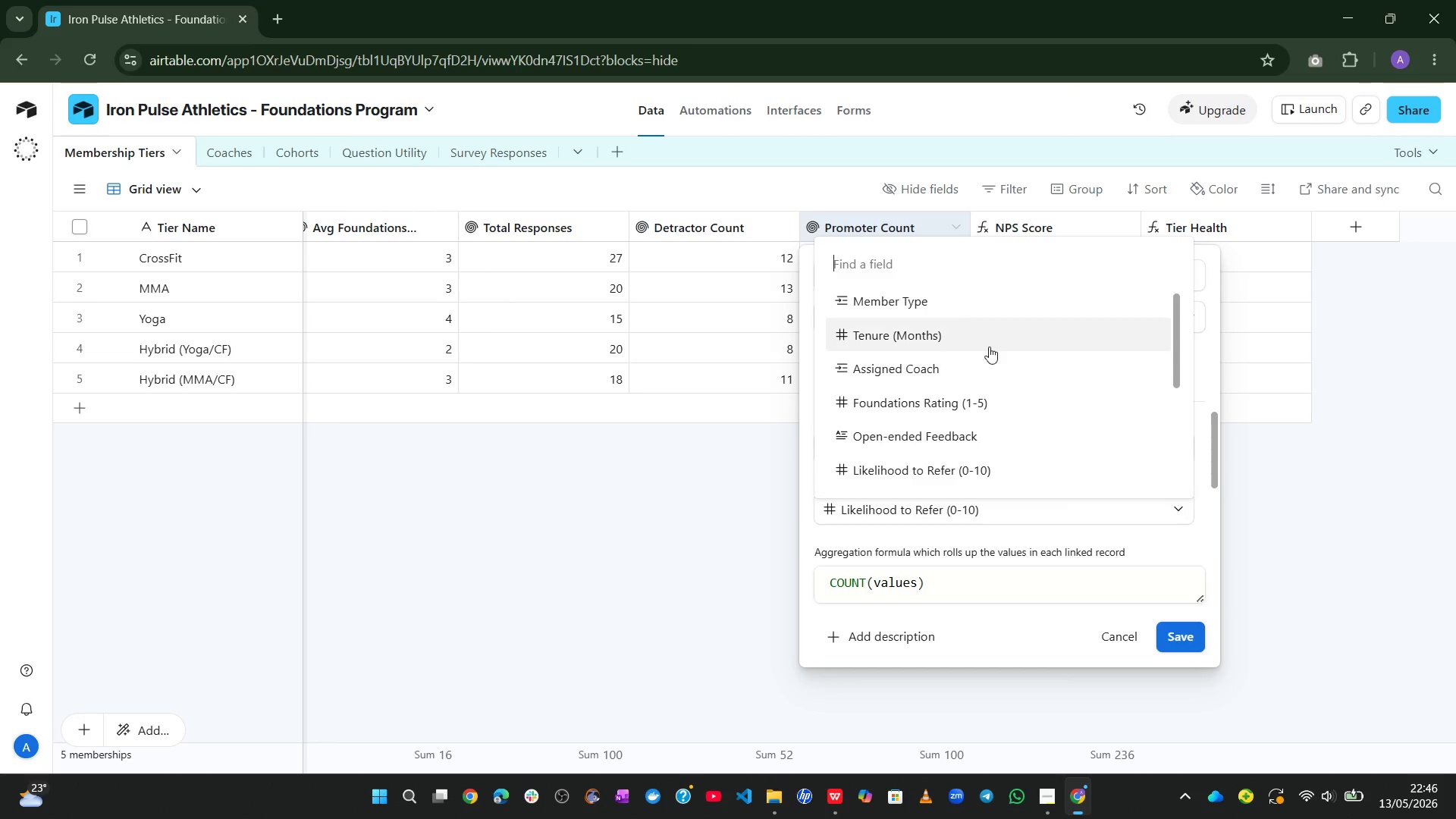 
left_click([987, 337])
 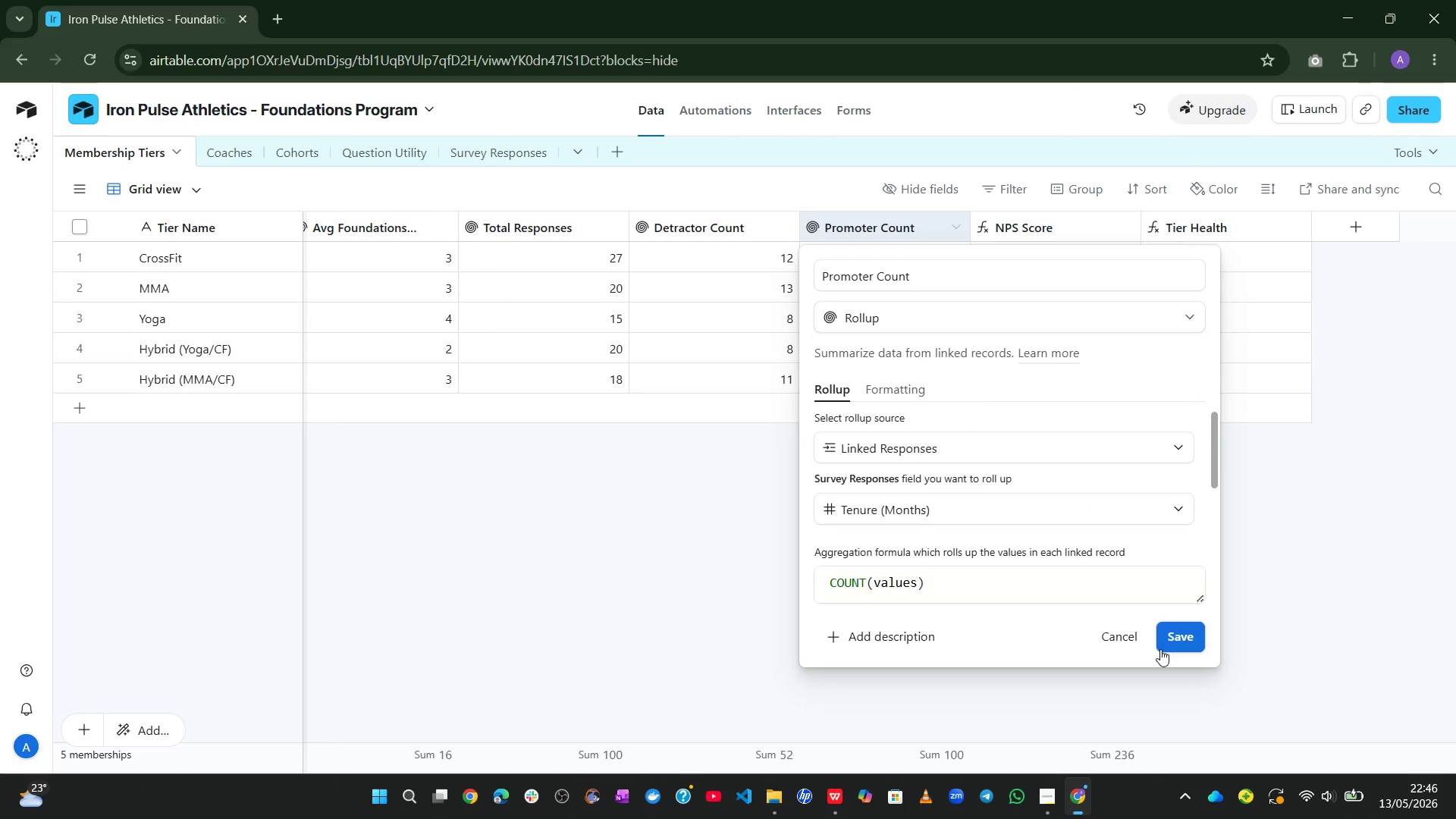 
left_click([1160, 648])
 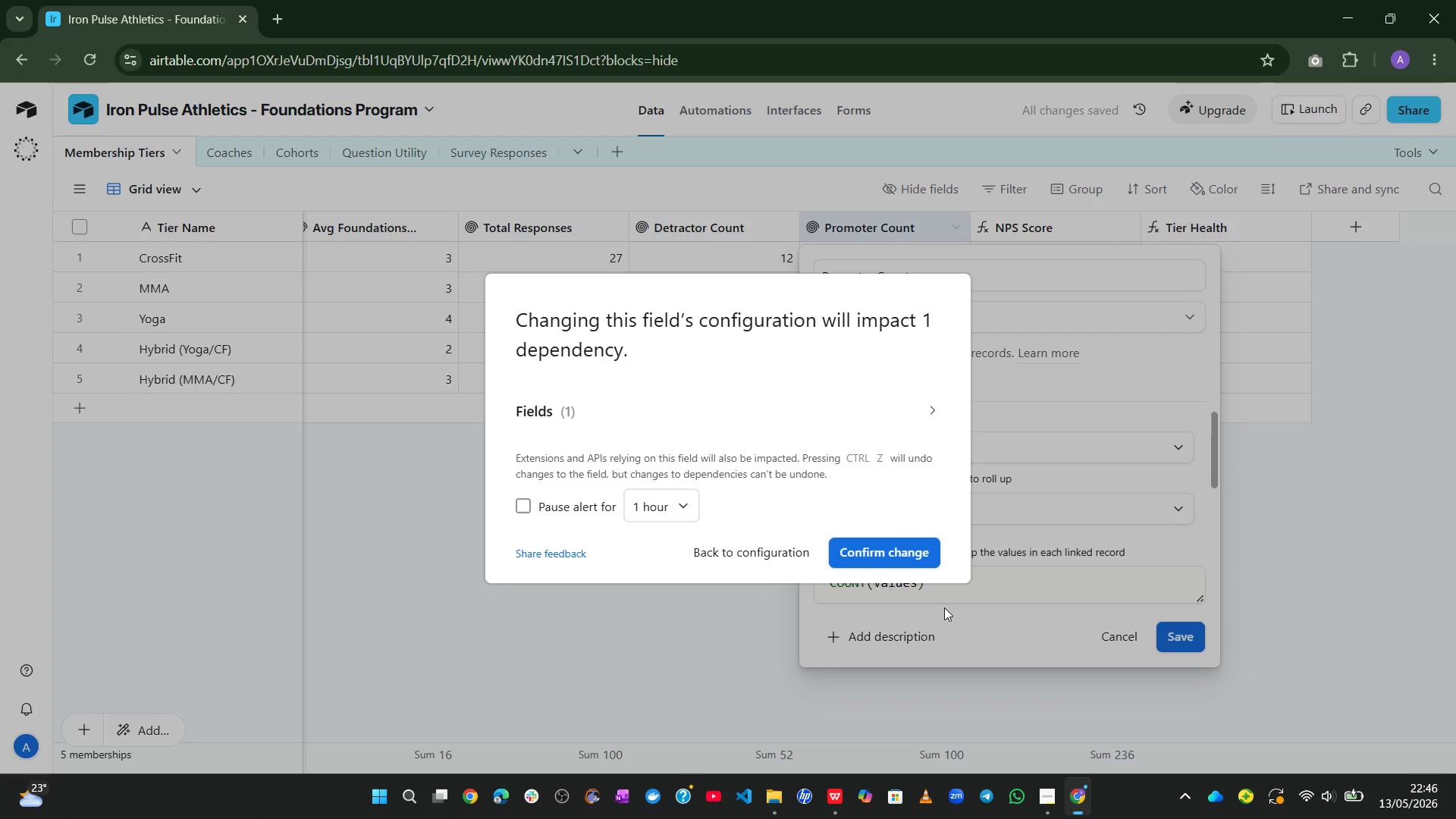 
left_click([896, 558])
 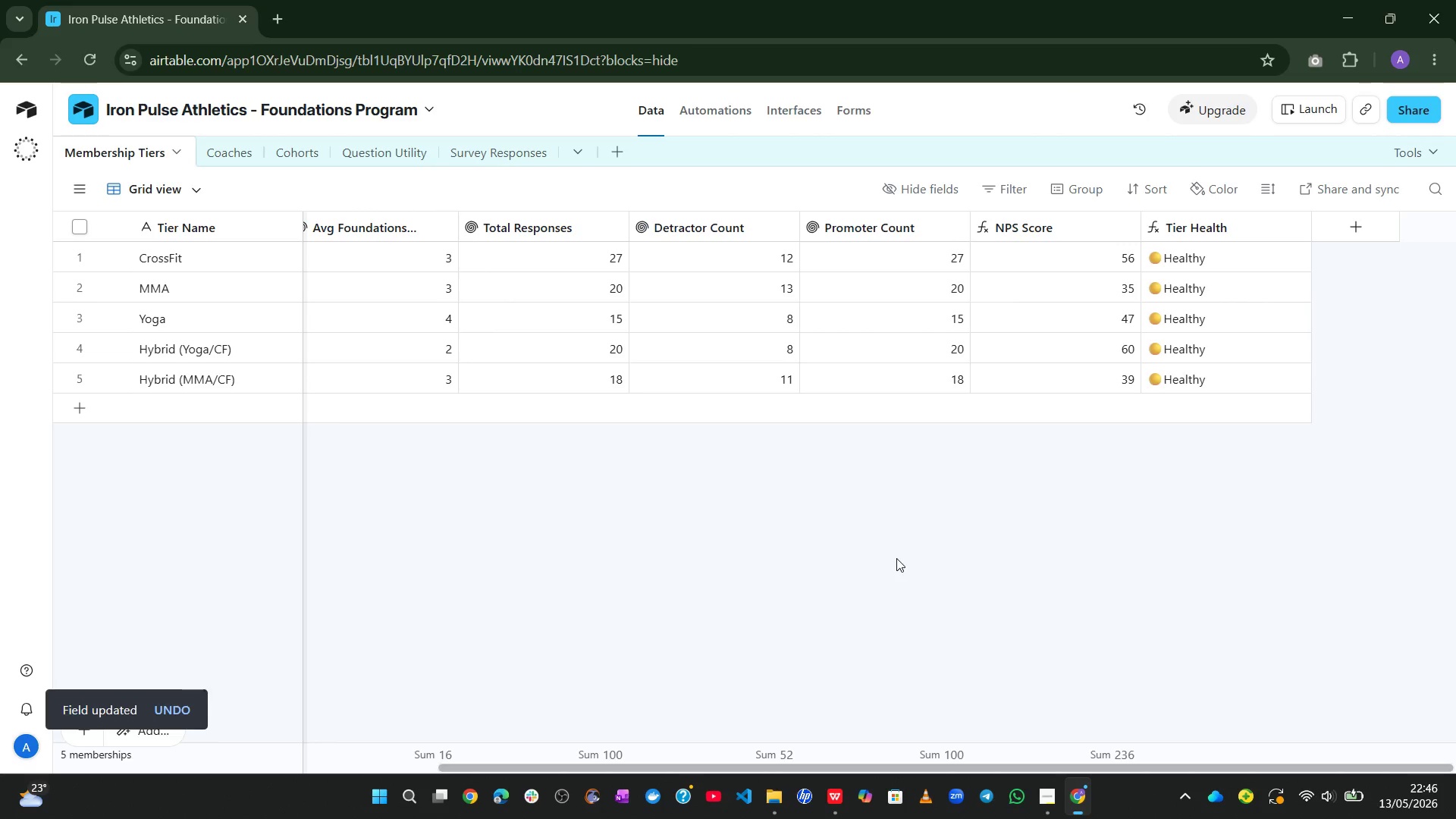 
wait(13.38)
 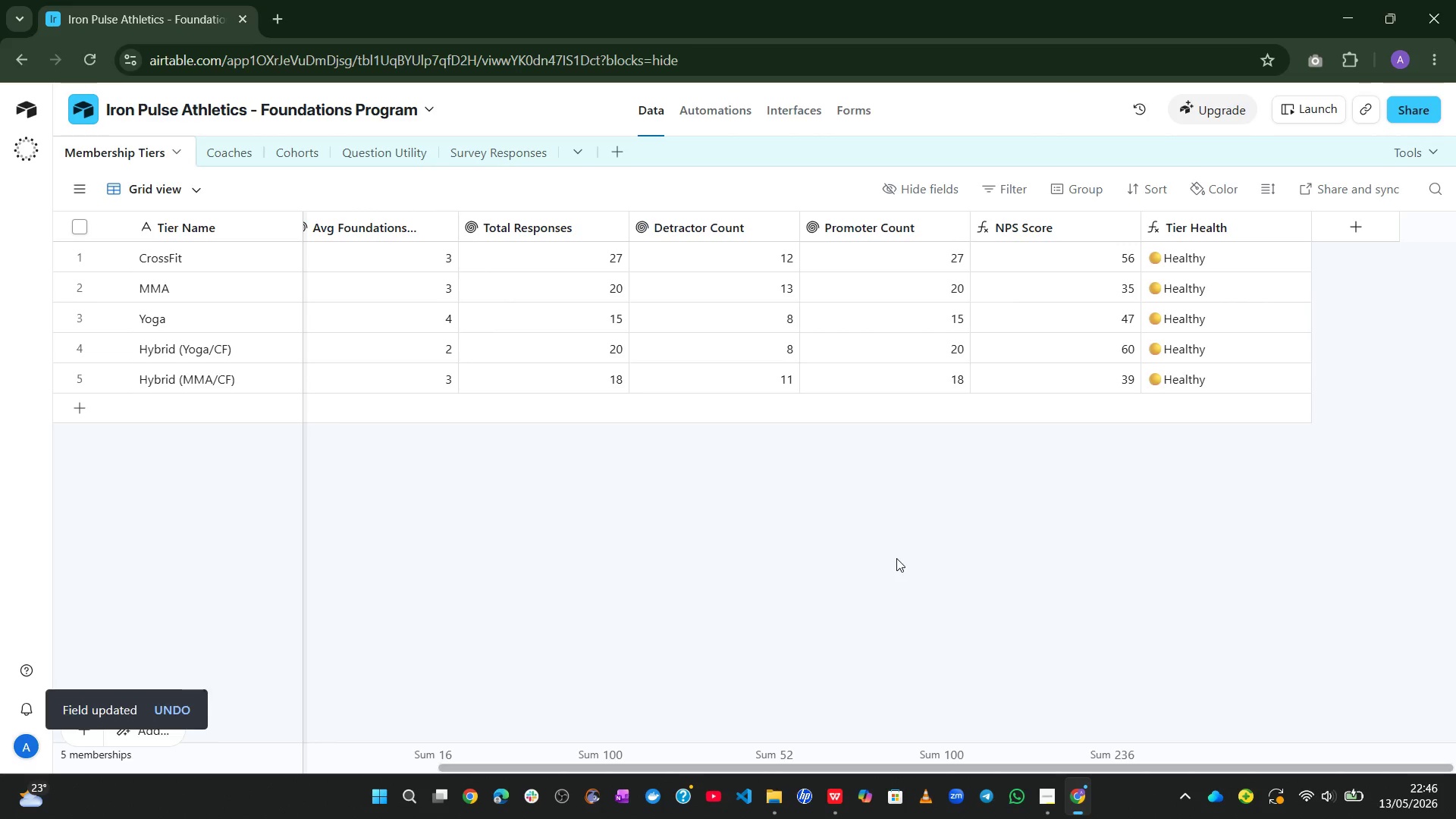 
left_click([243, 156])
 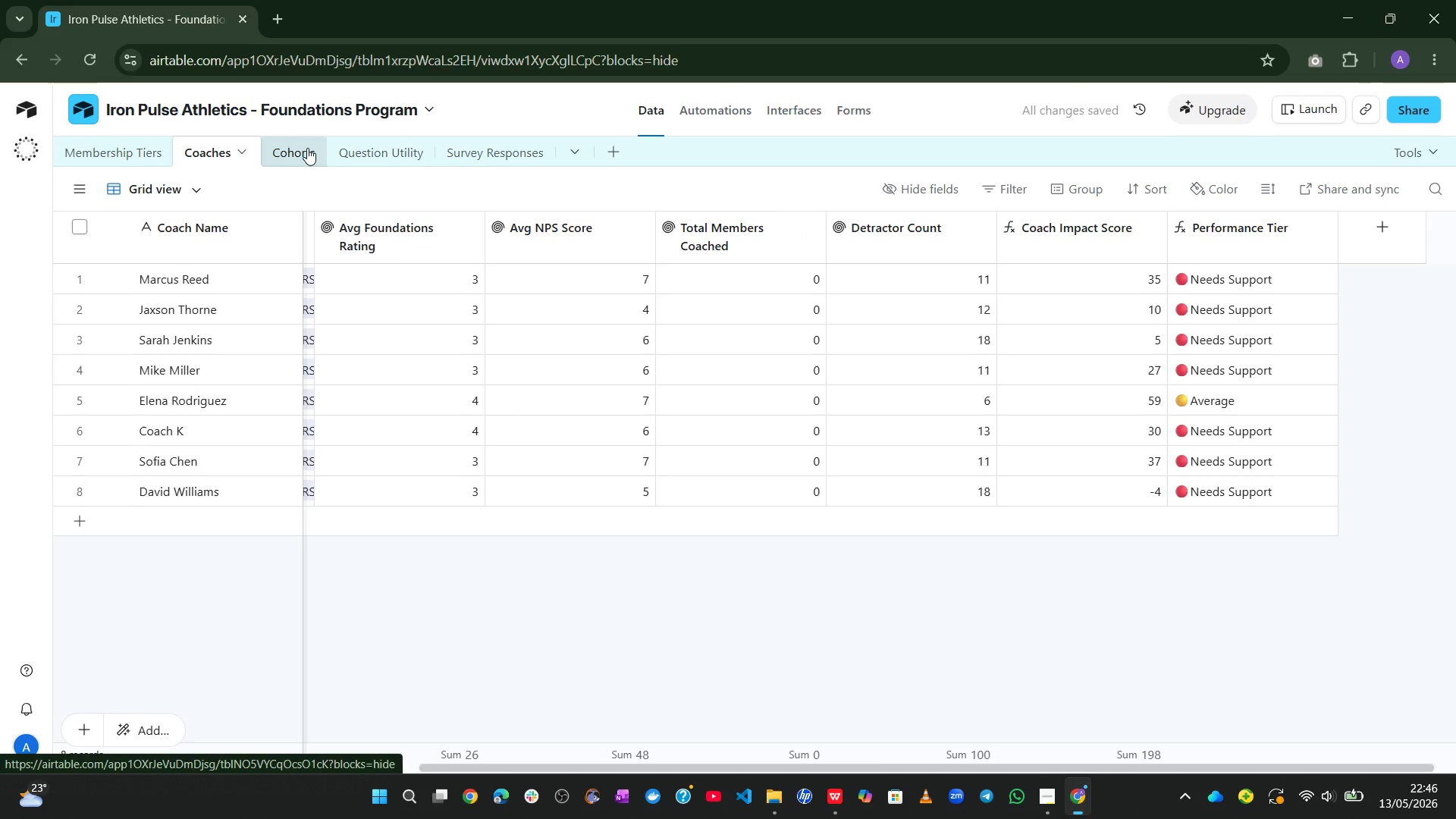 
wait(5.72)
 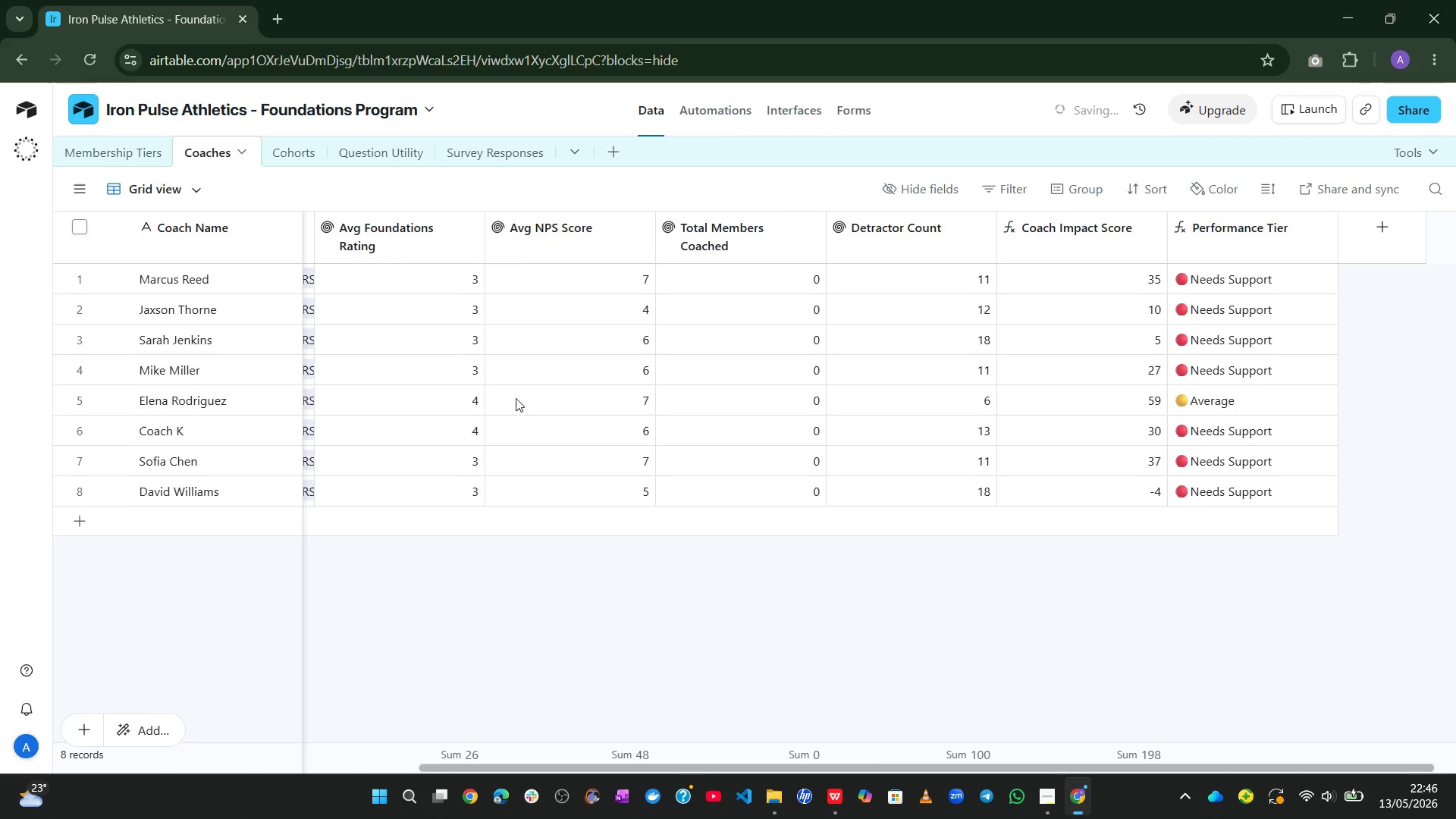 
left_click([288, 148])
 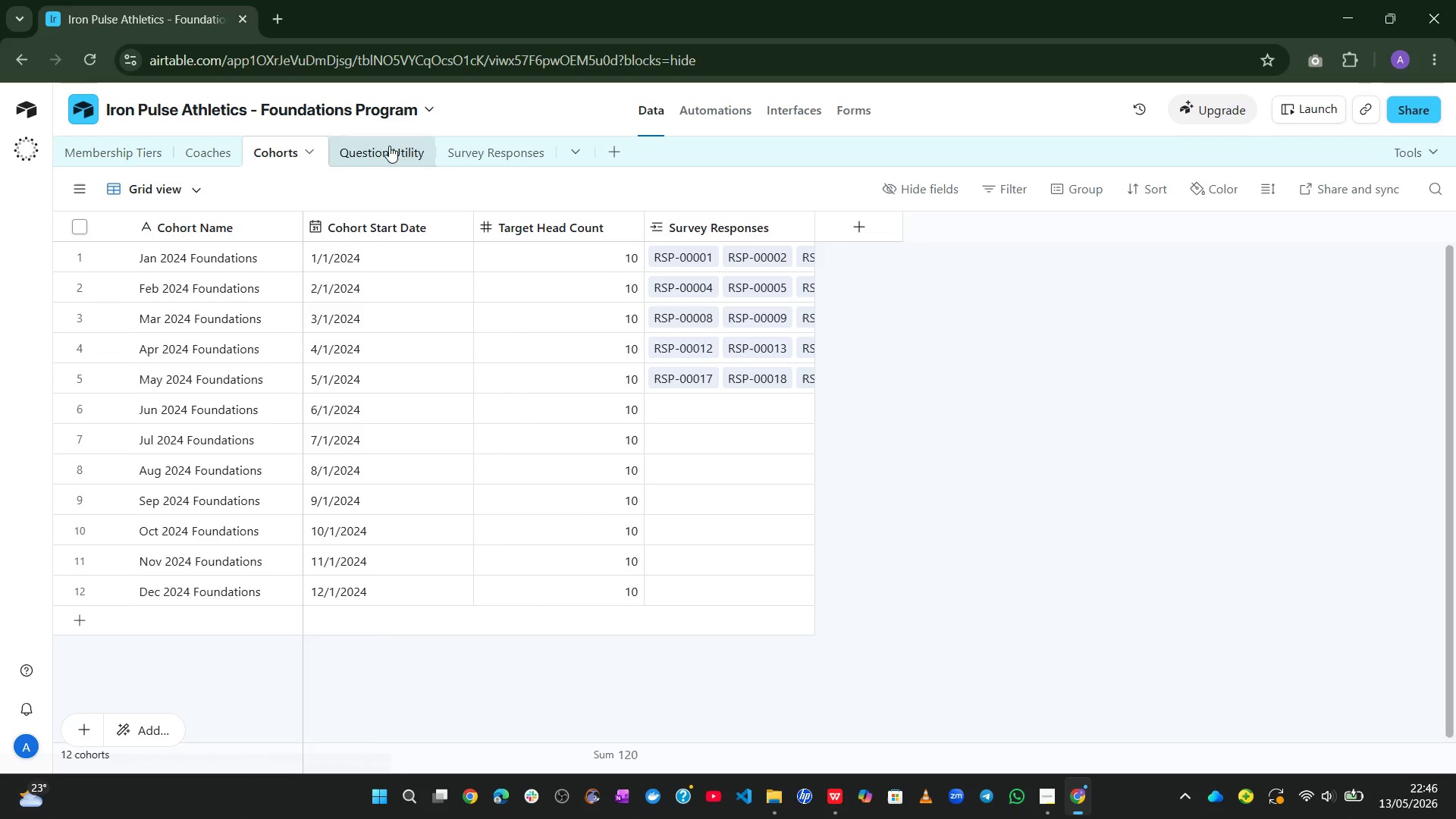 
left_click([378, 146])
 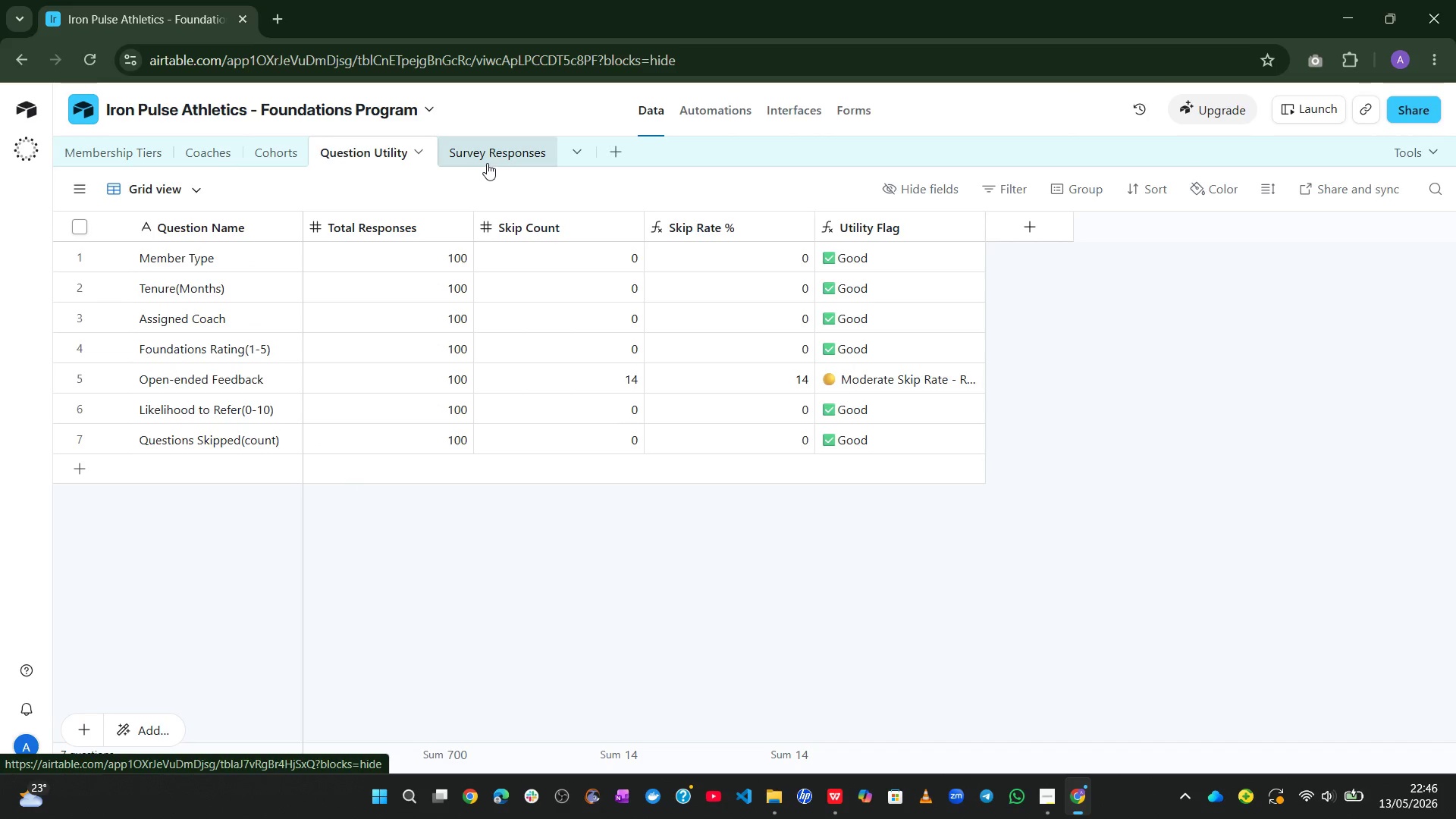 
left_click([487, 163])
 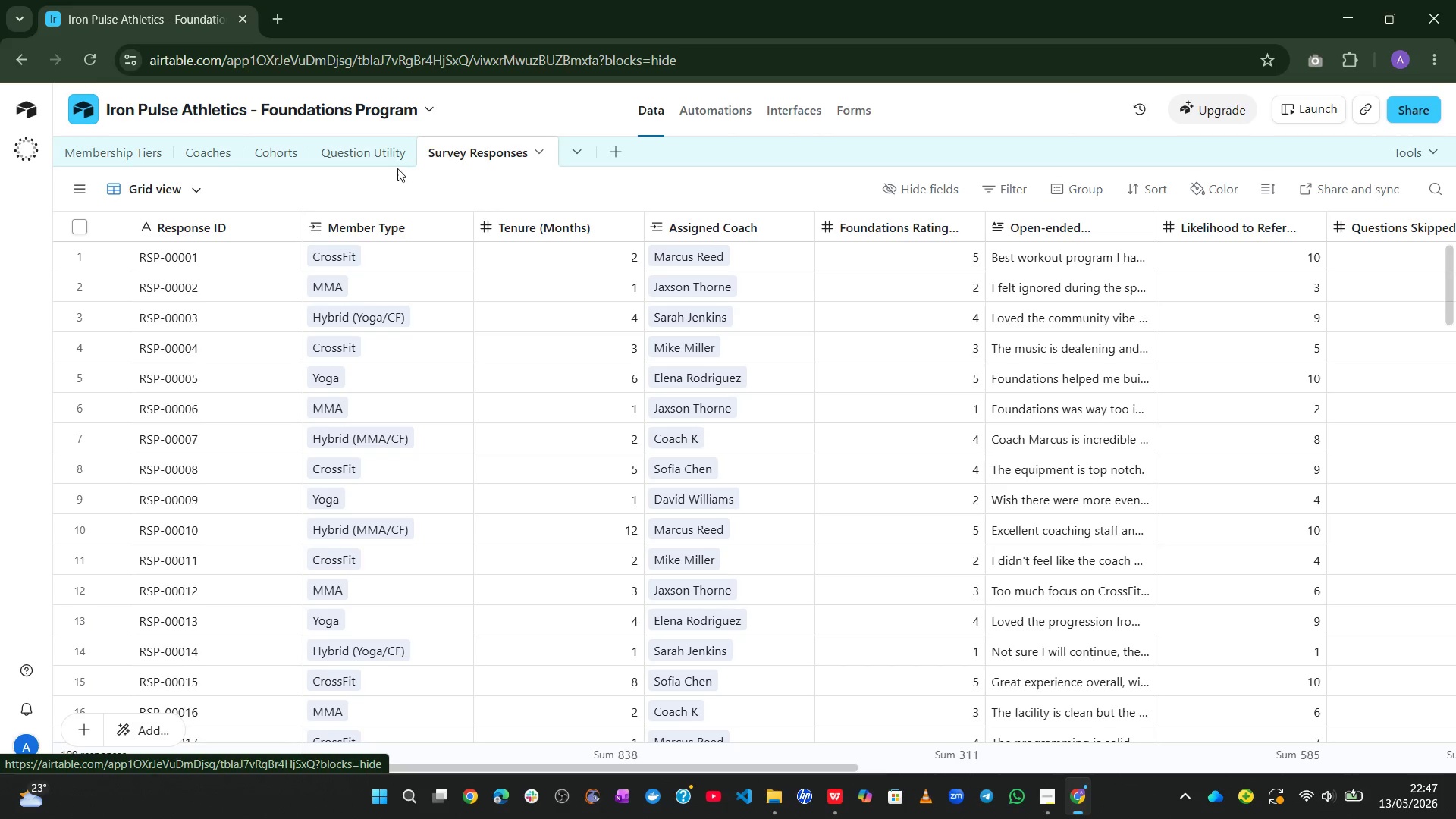 
left_click([362, 160])
 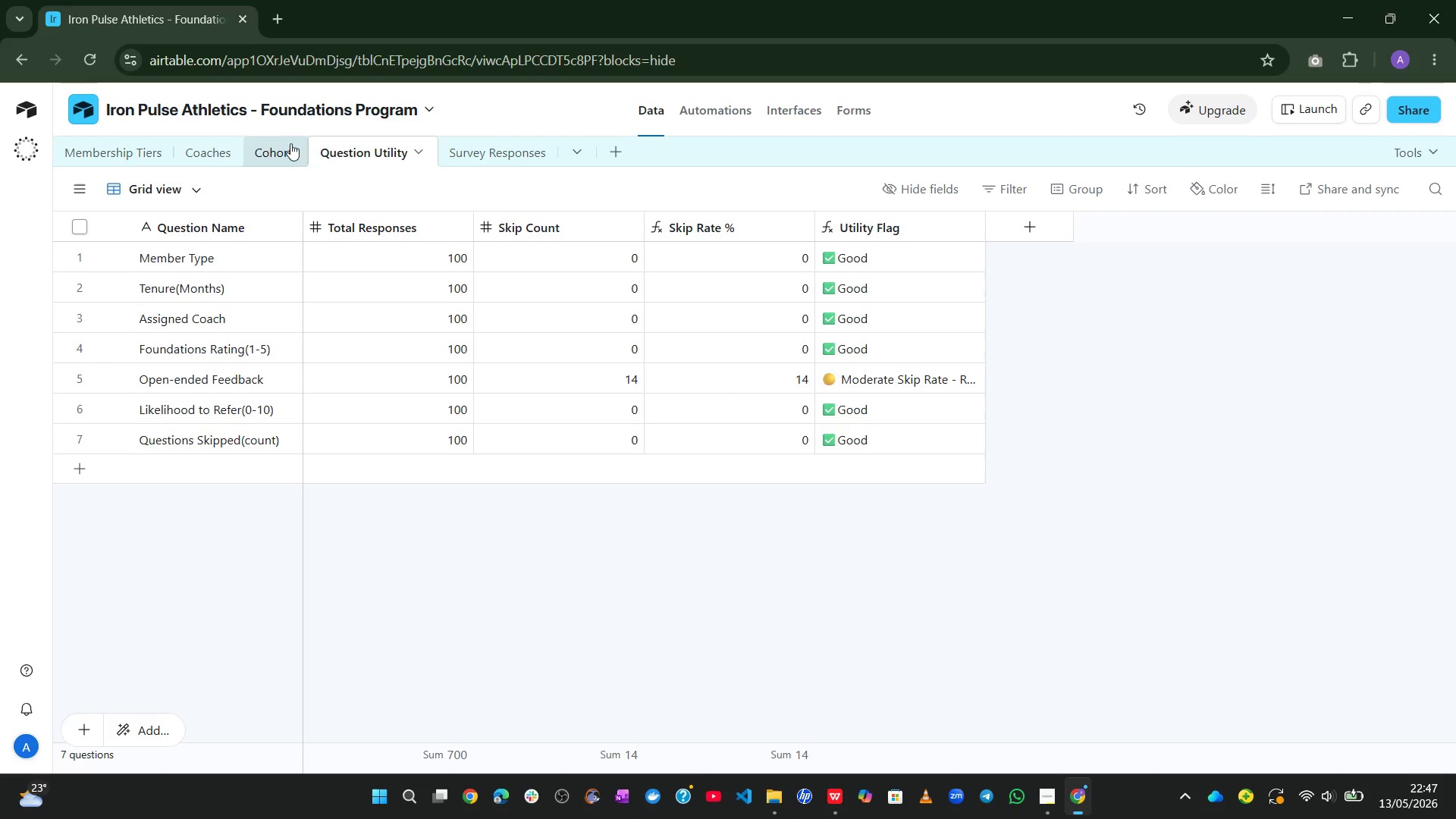 
wait(8.62)
 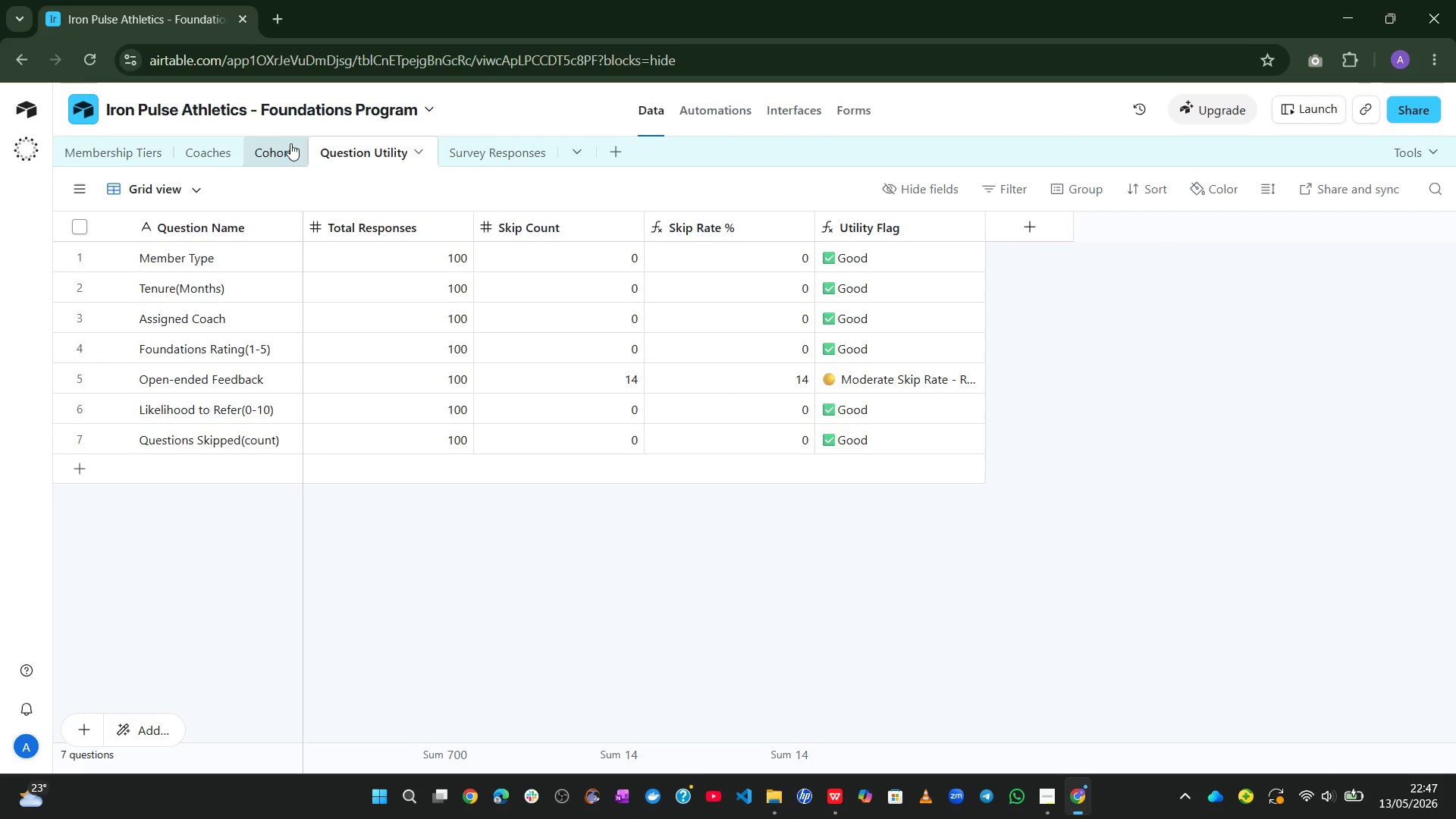 
left_click([275, 152])
 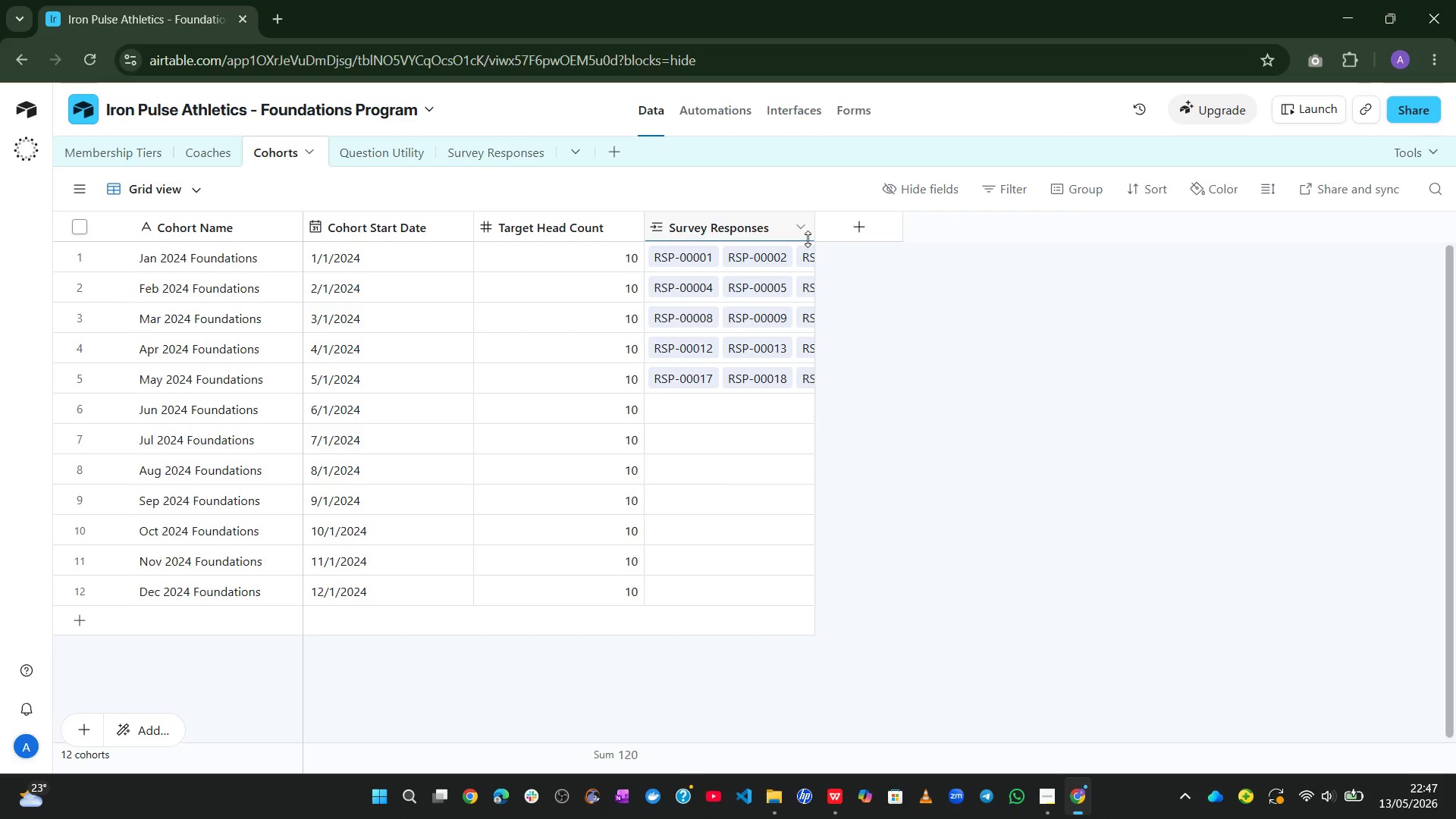 
left_click([864, 233])
 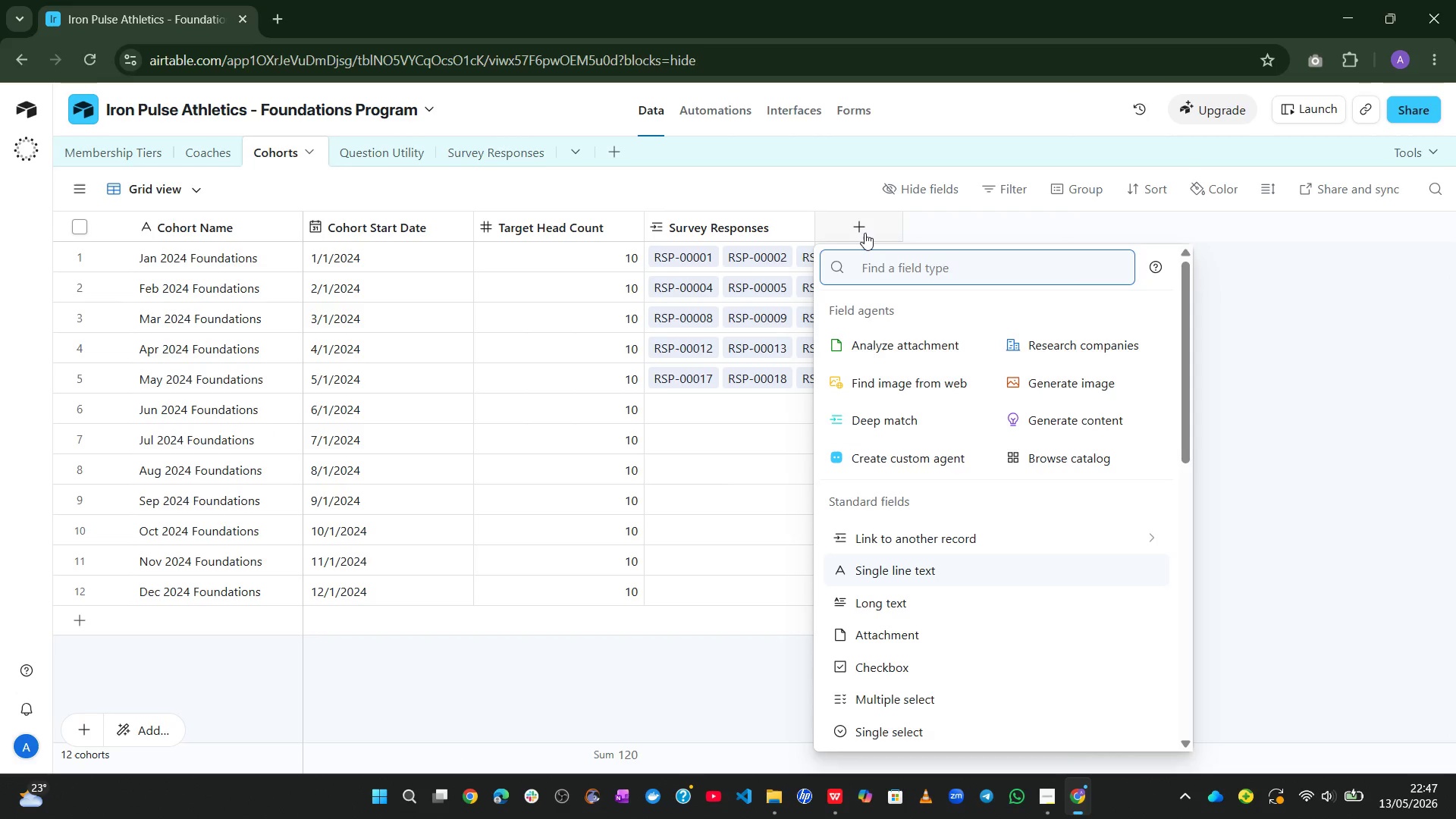 
type(rol)
 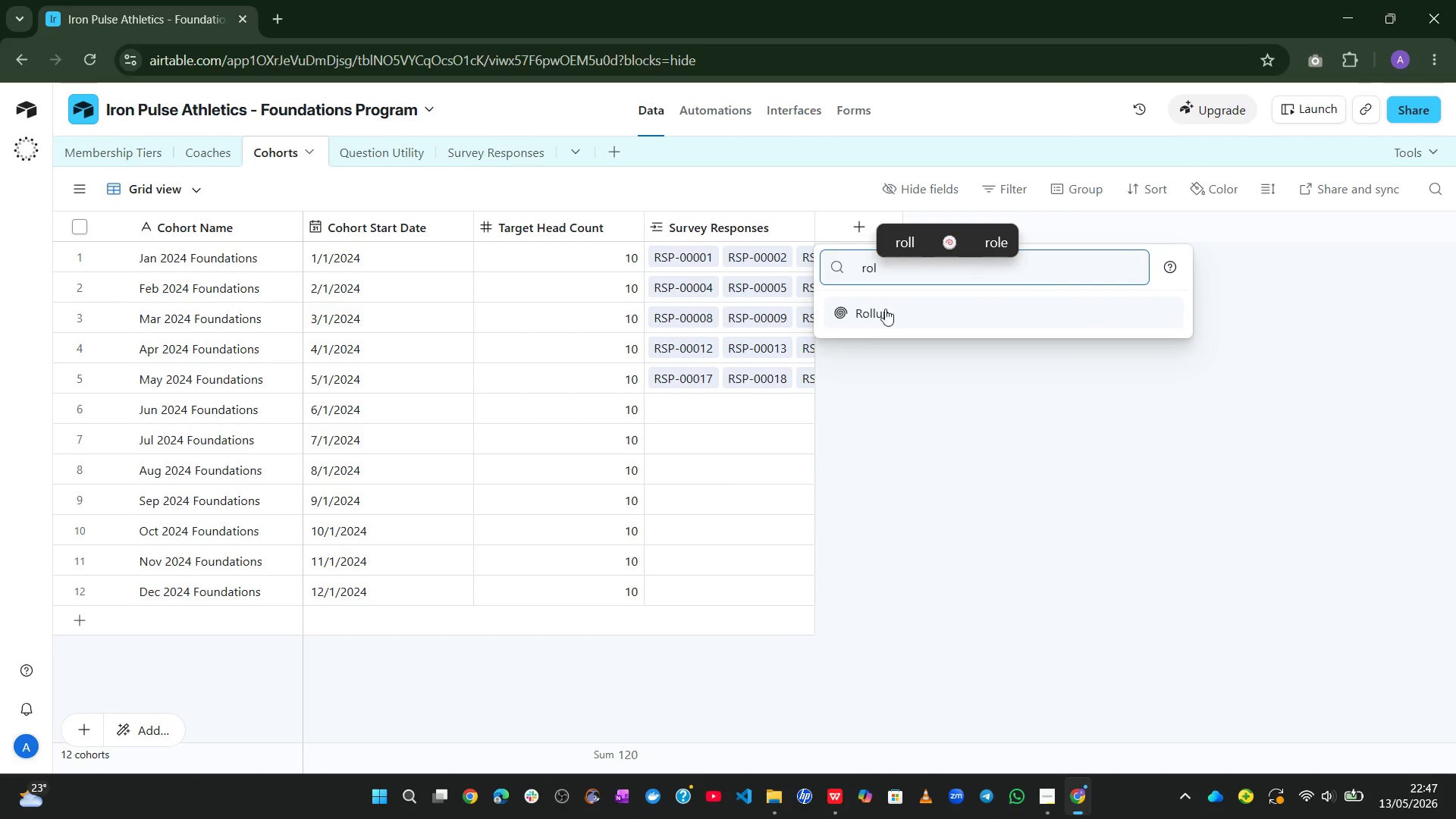 
left_click([885, 322])
 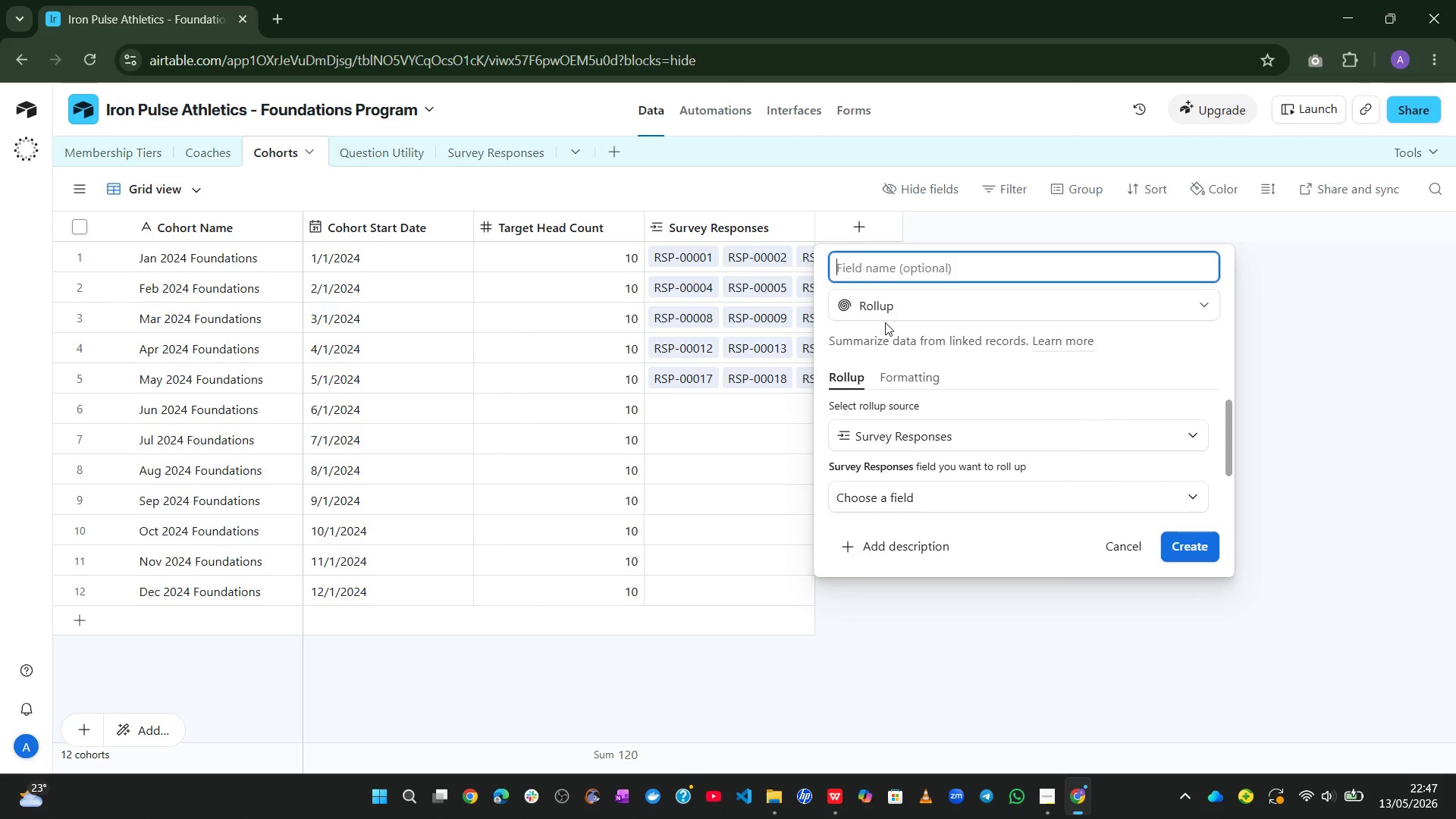 
wait(27.25)
 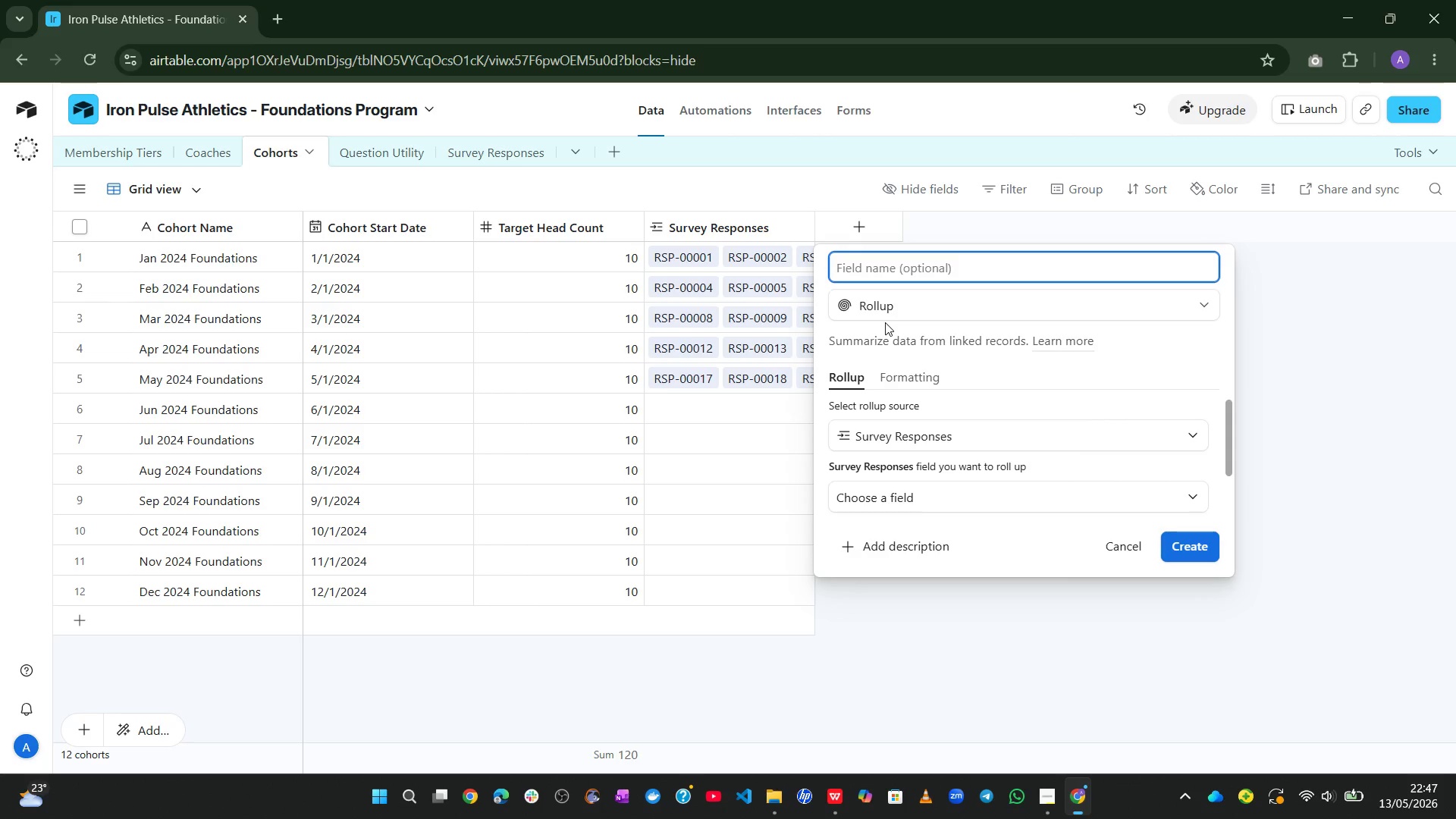 
type(Total Responses)
 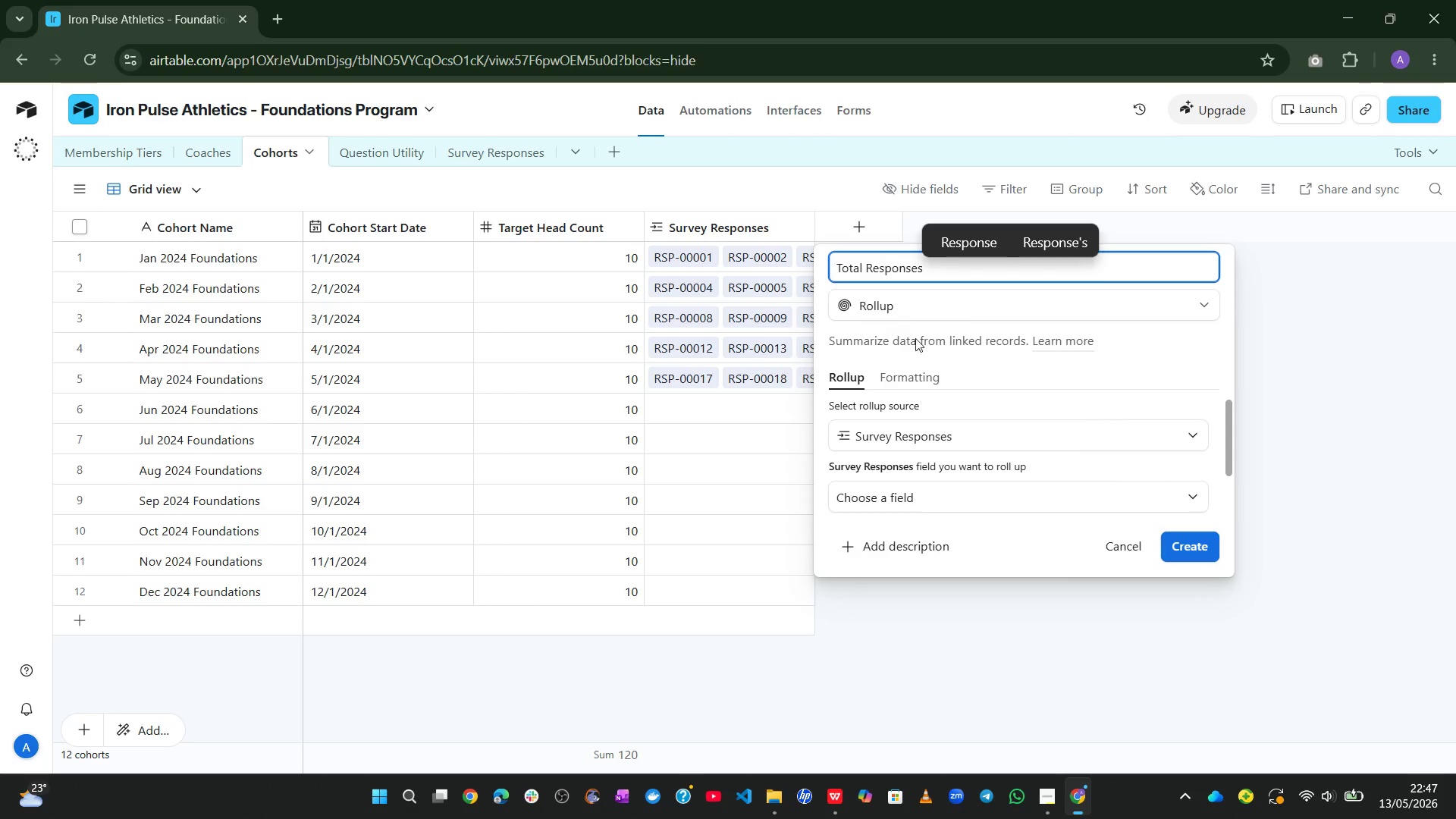 
wait(5.94)
 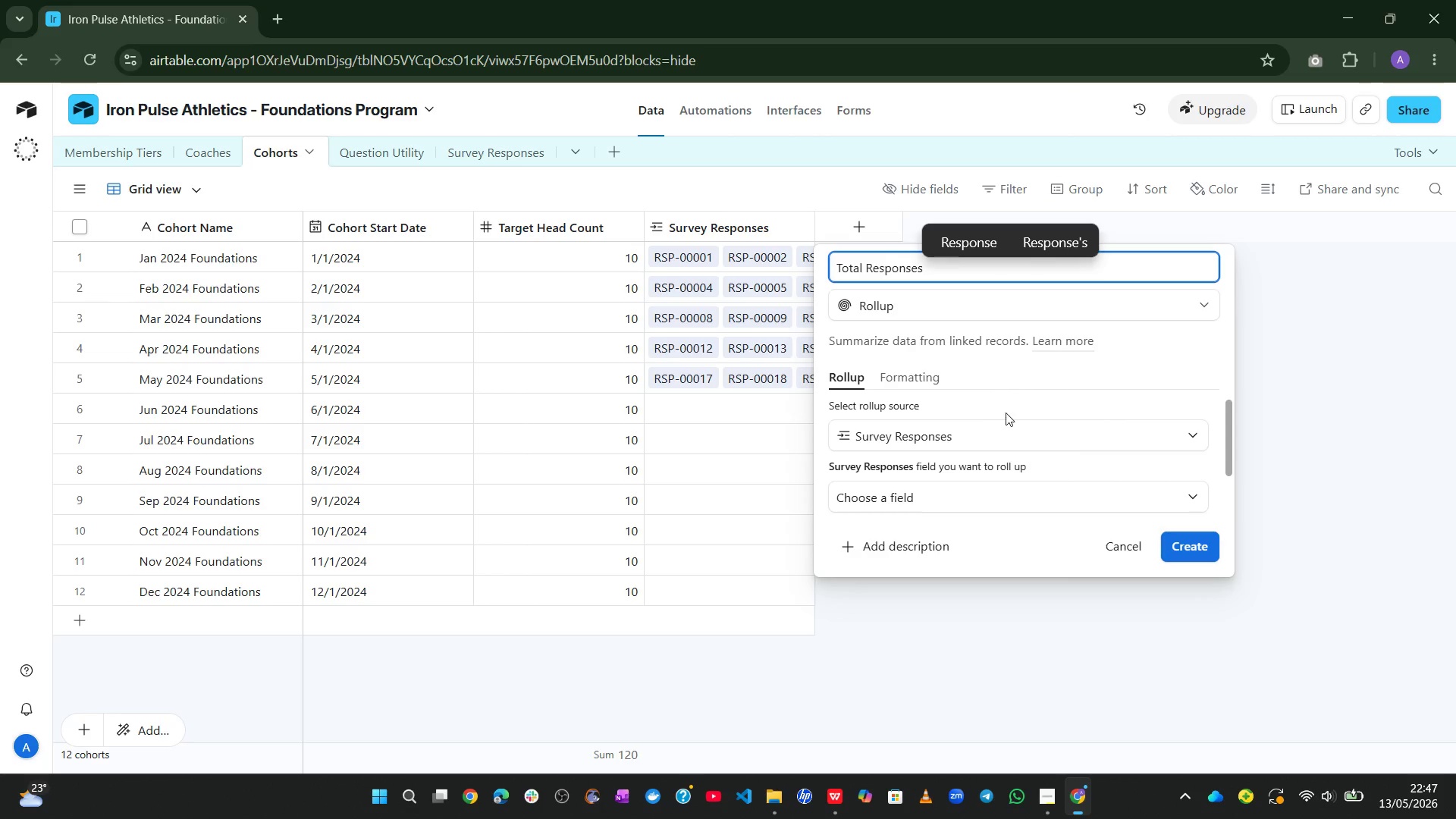 
left_click([1009, 426])
 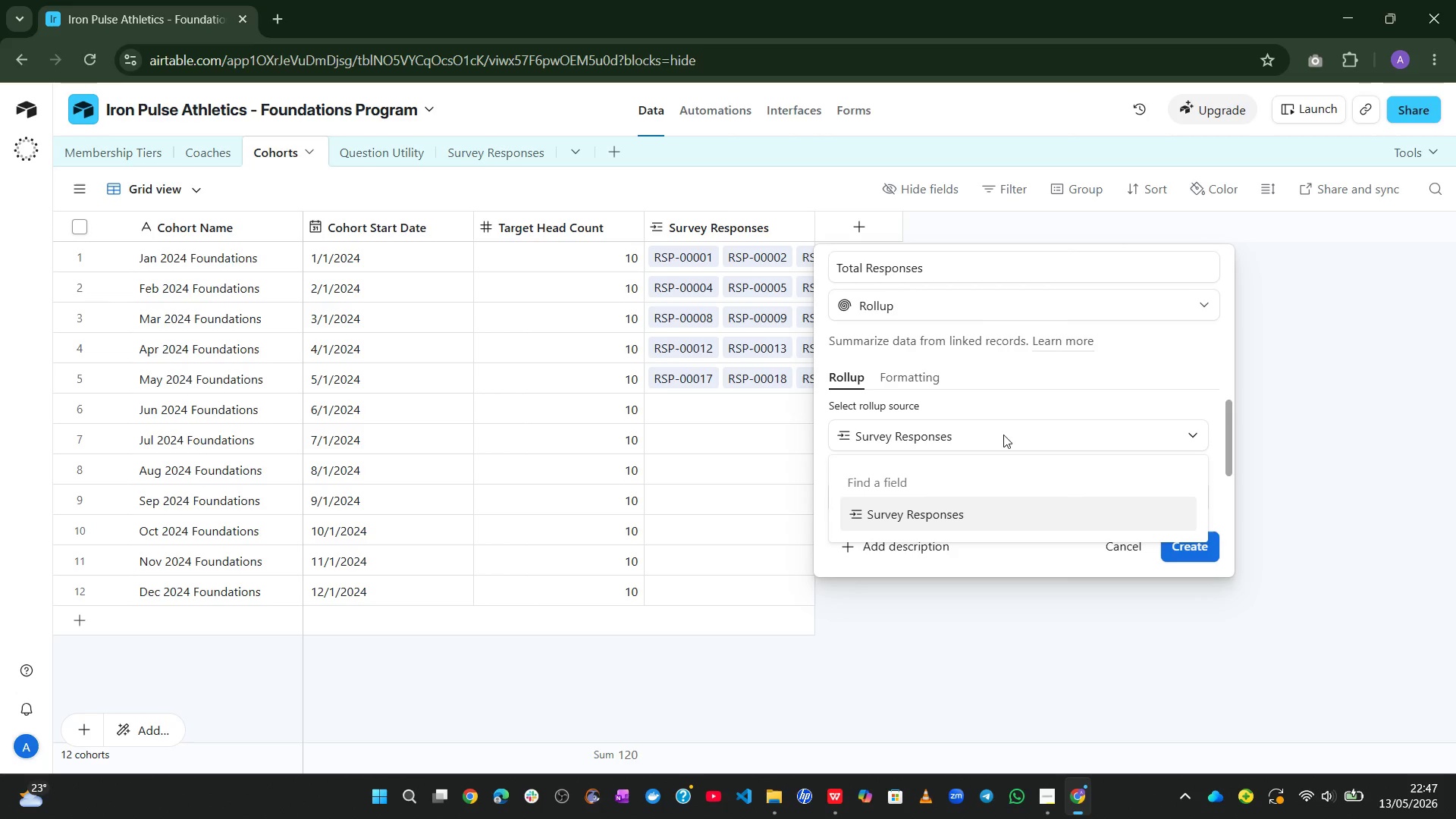 
left_click([999, 439])
 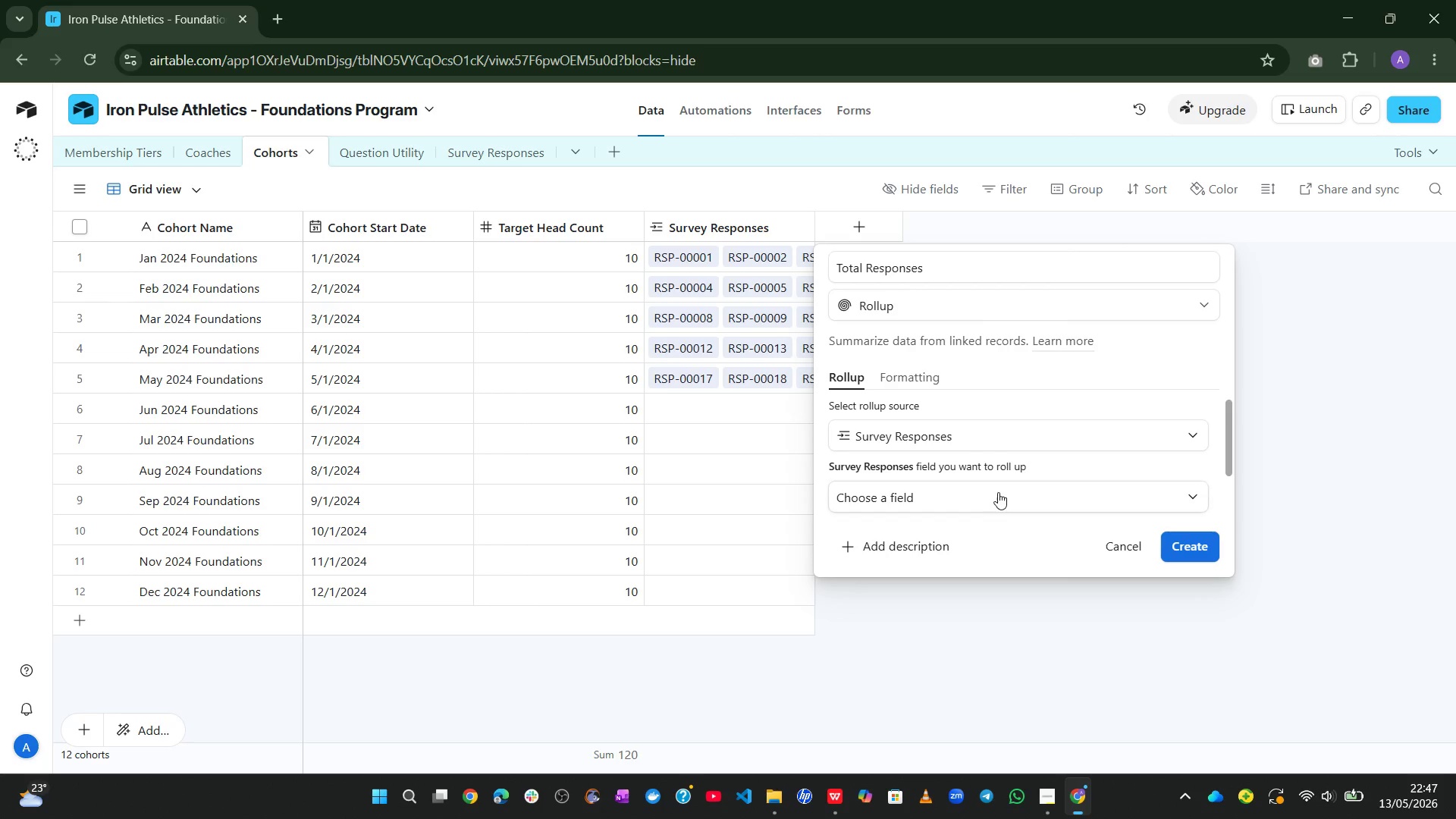 
left_click([996, 493])
 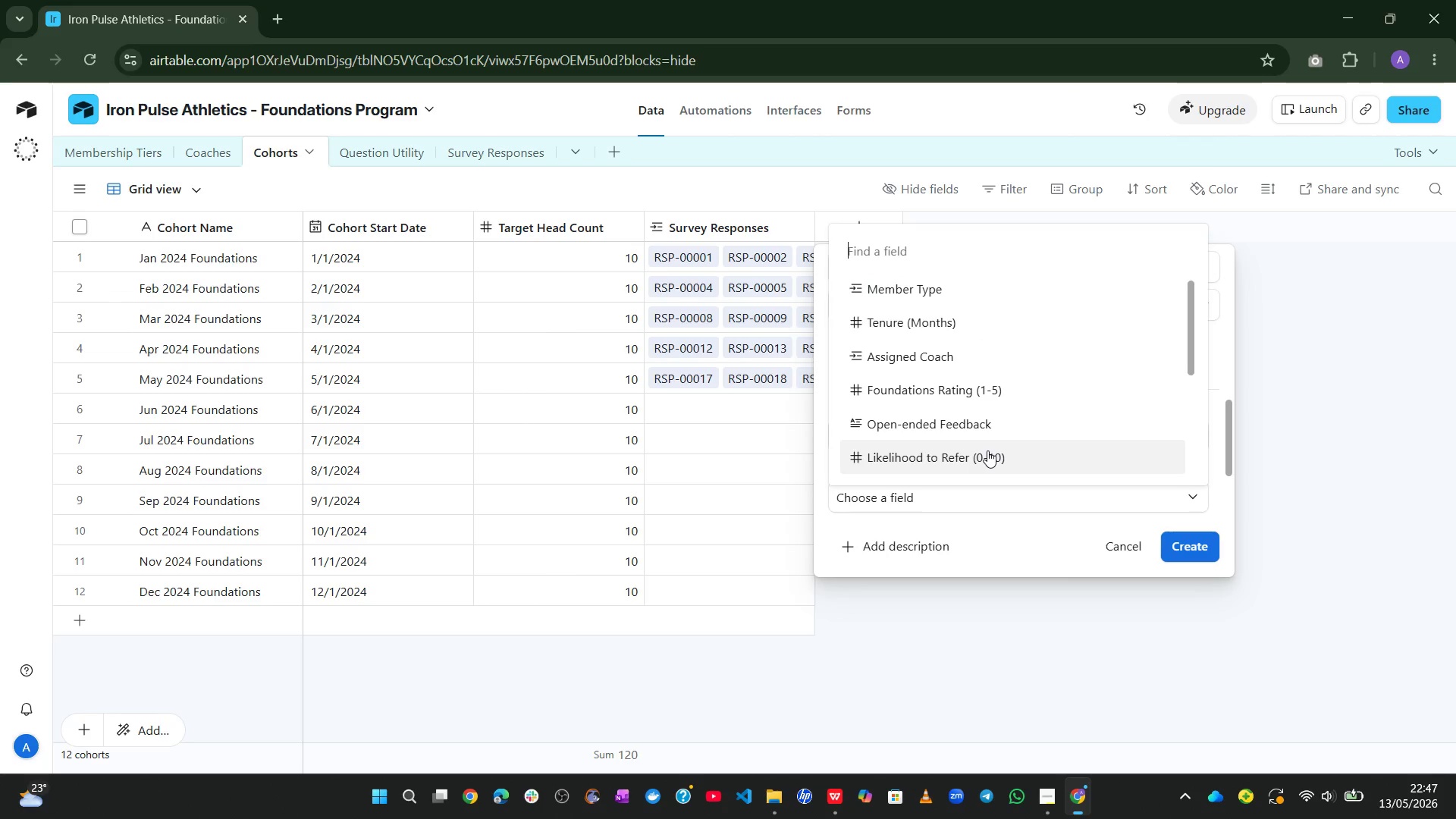 
wait(6.0)
 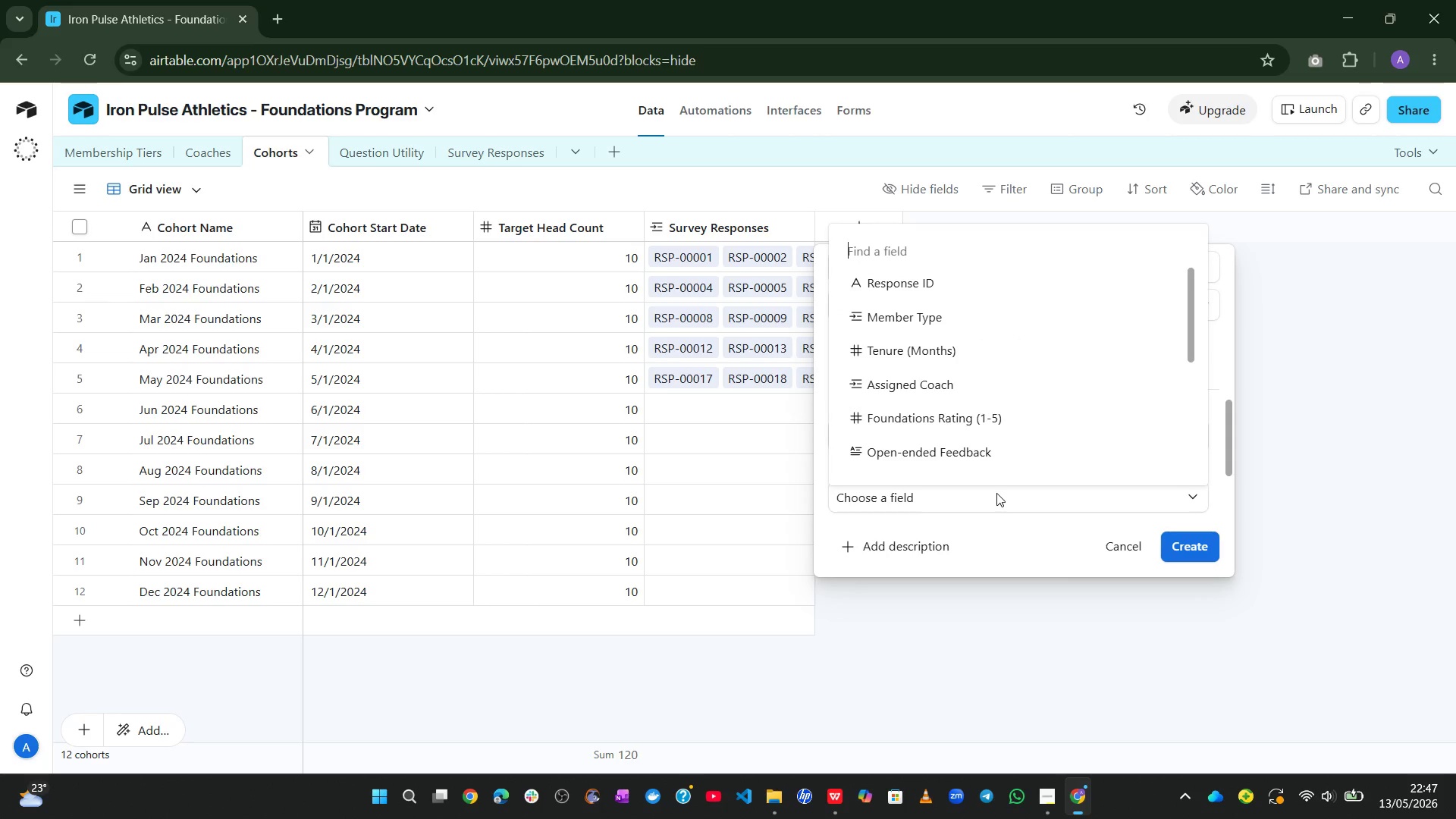 
left_click([902, 325])
 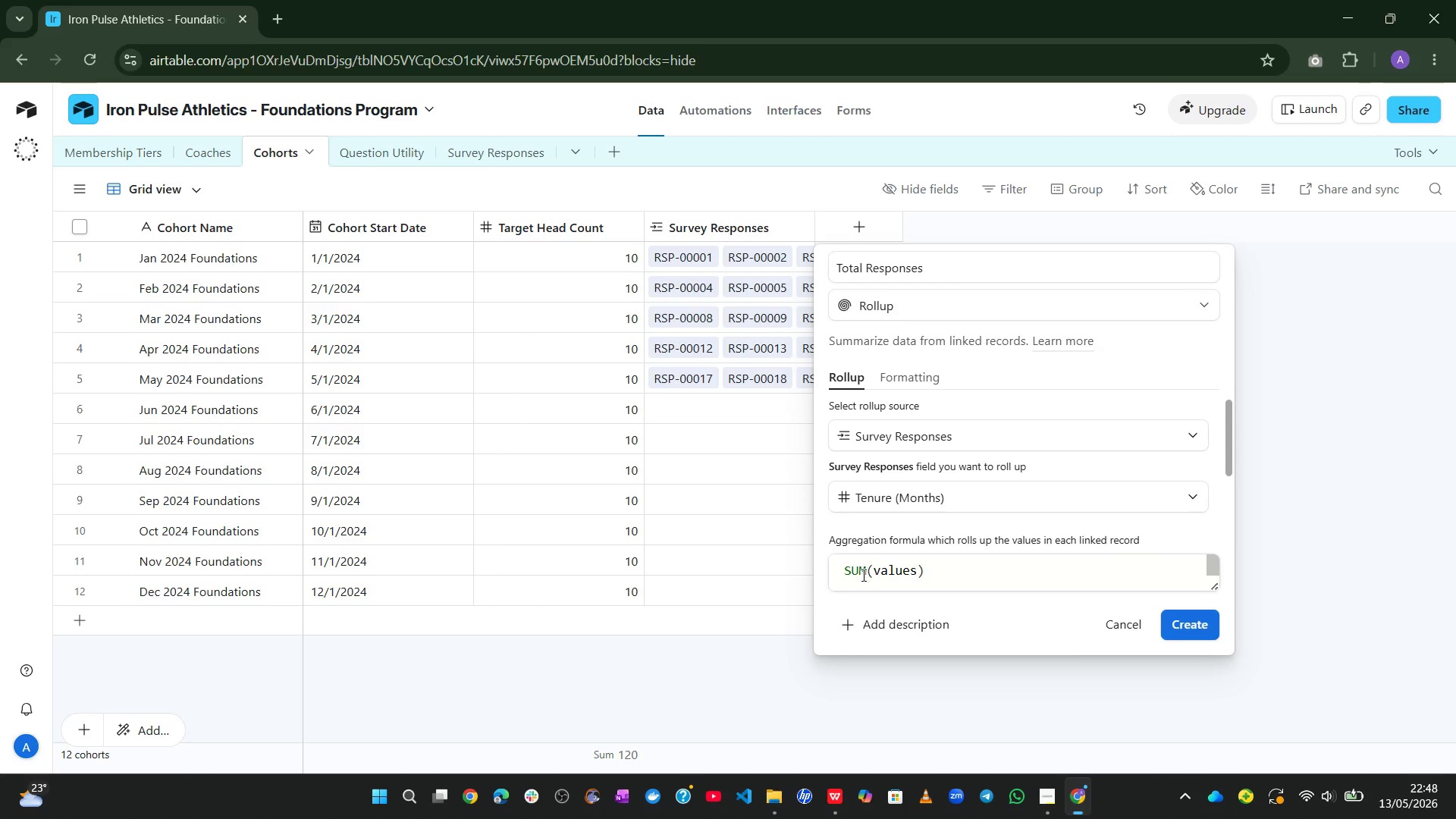 
left_click([962, 568])
 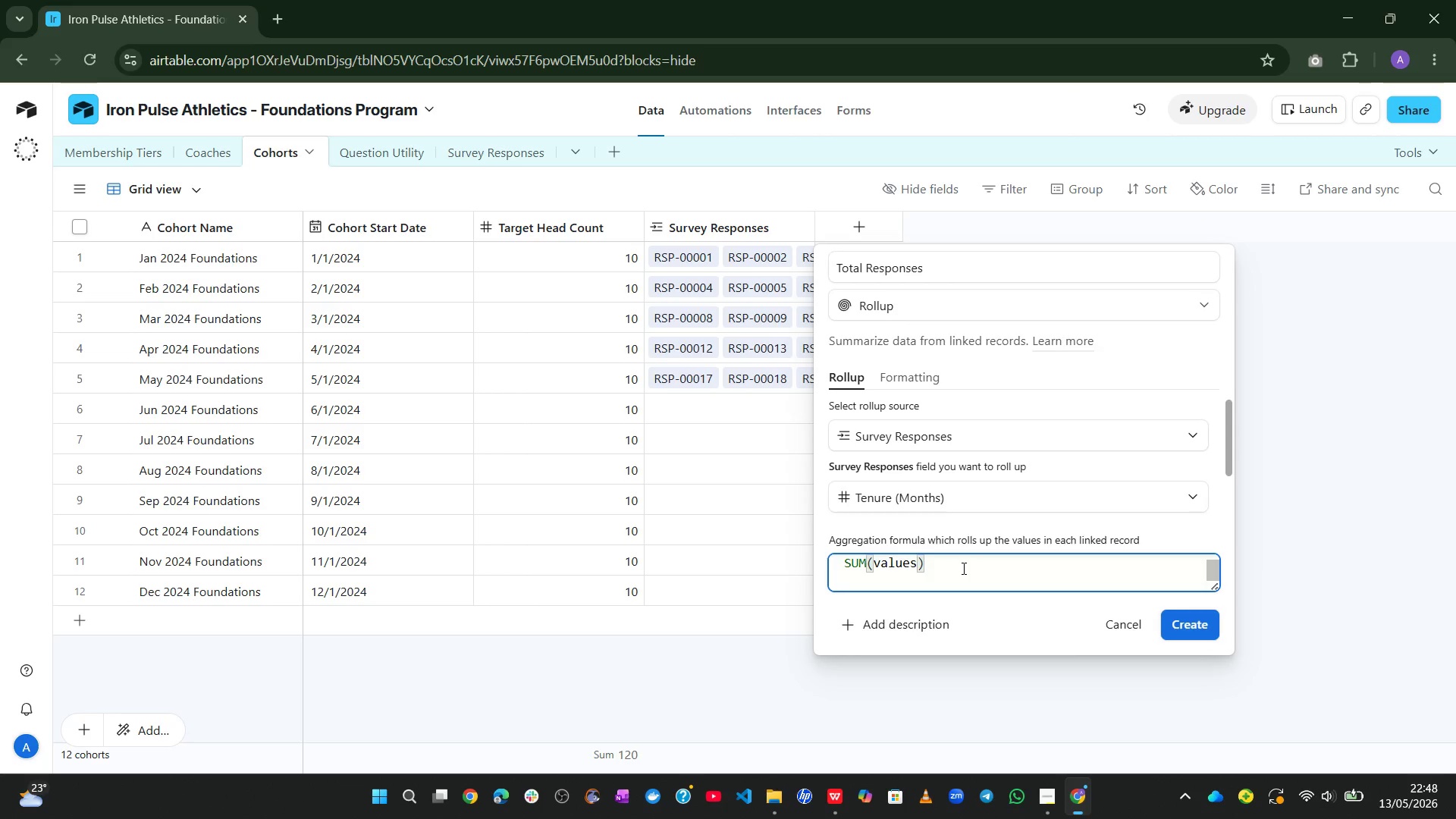 
hold_key(key=A, duration=0.31)
 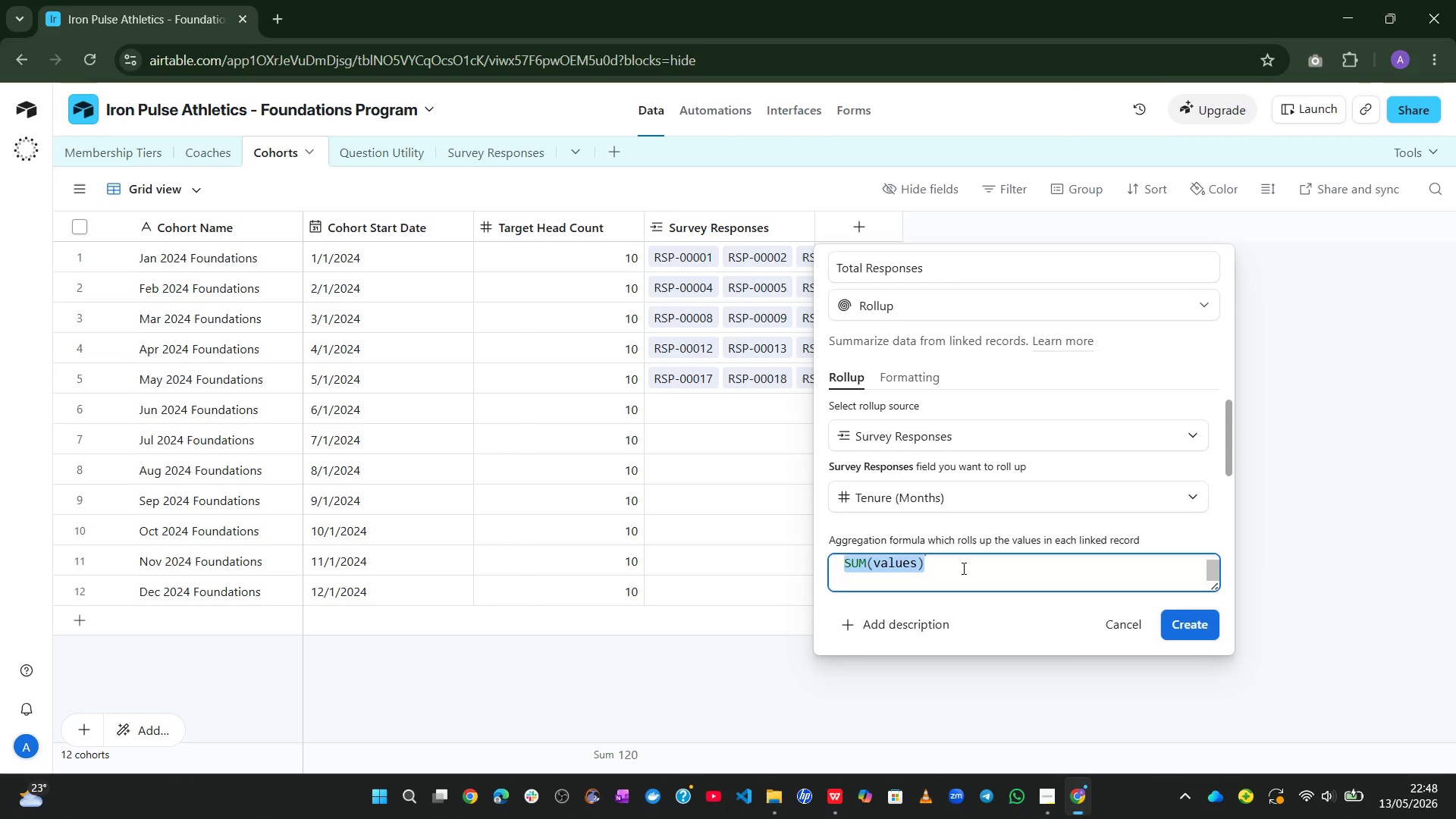 
key(Control+C)
 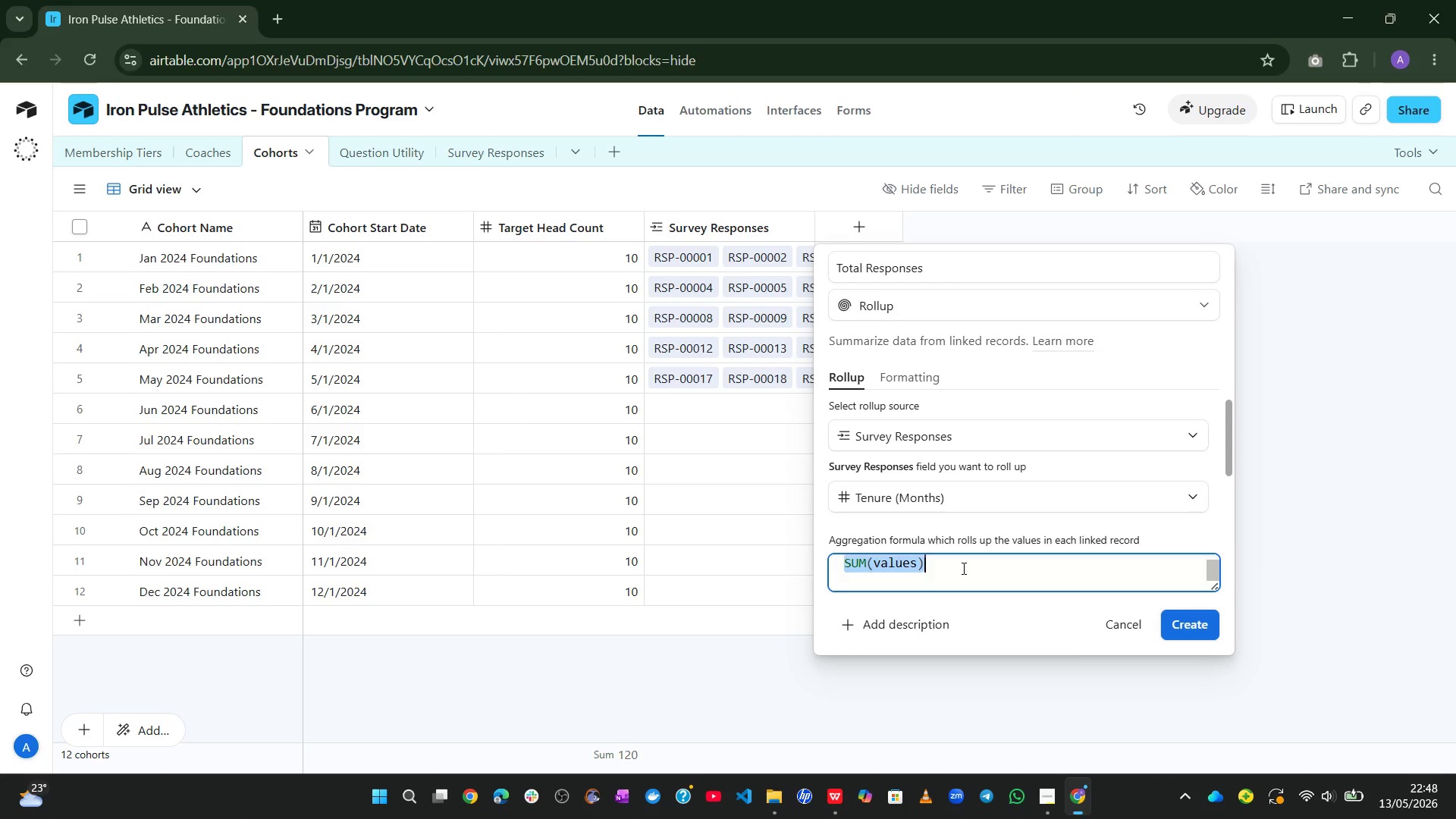 
key(Shift+C)
 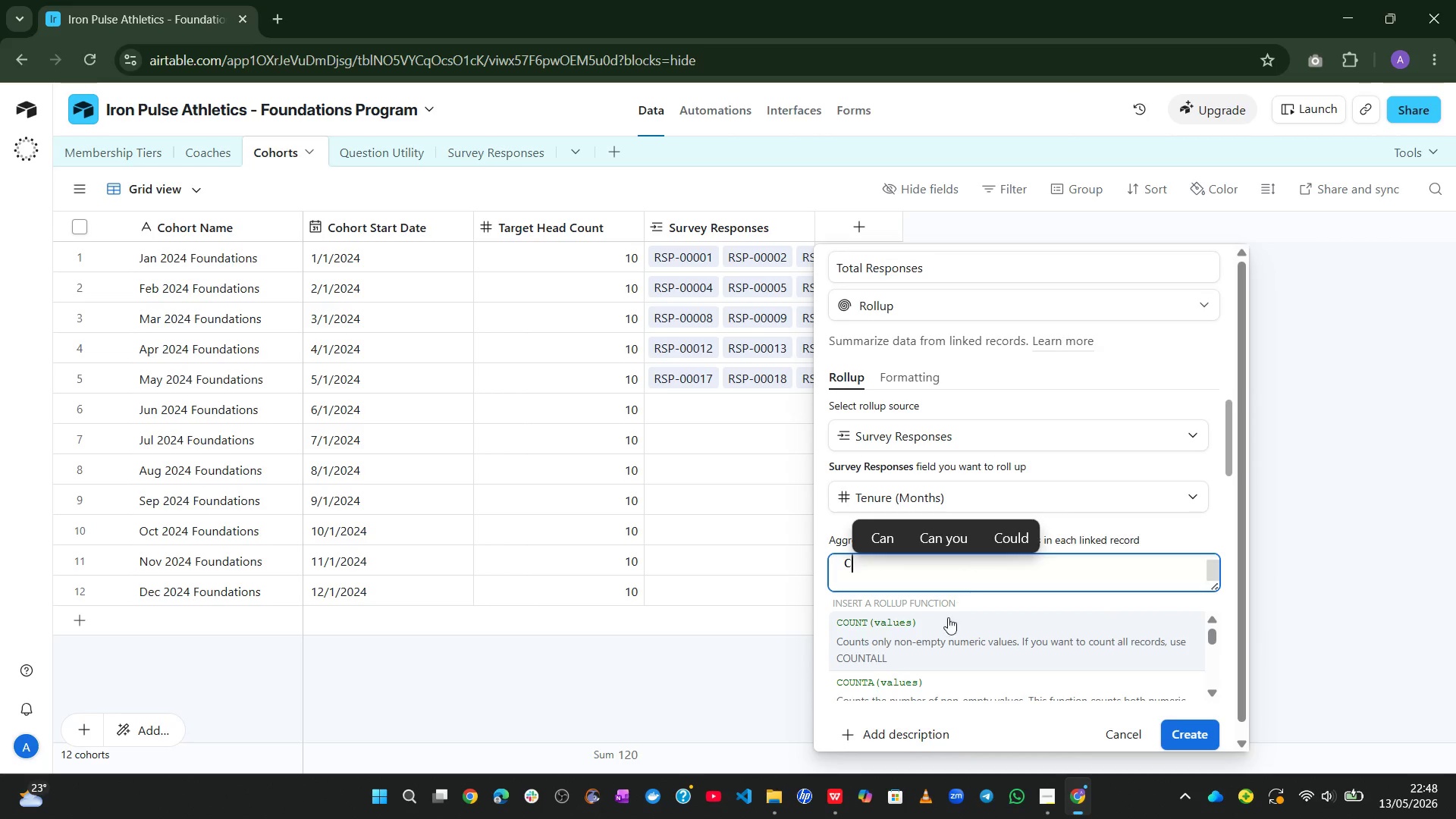 
left_click([936, 633])
 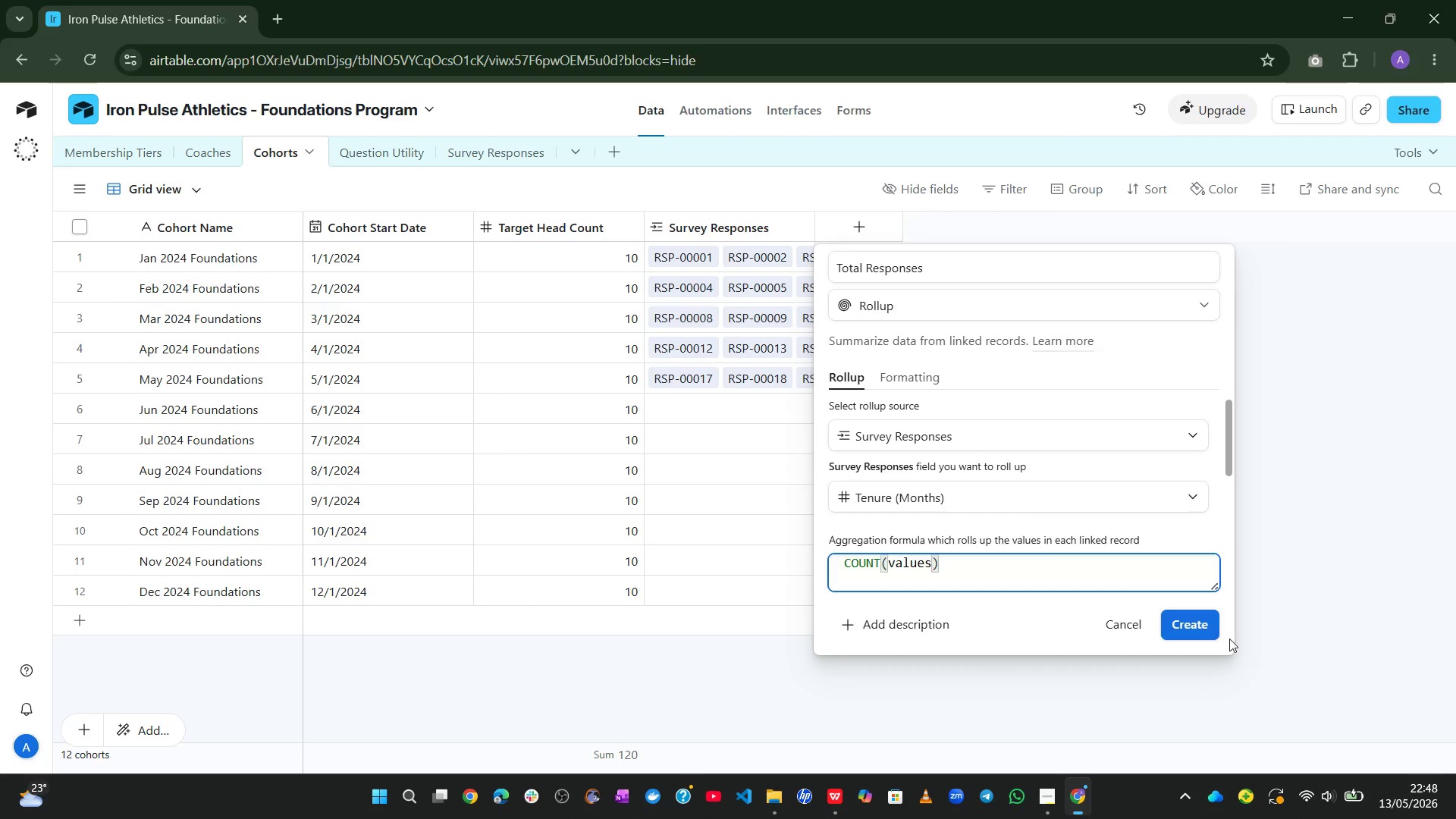 
left_click([1207, 626])
 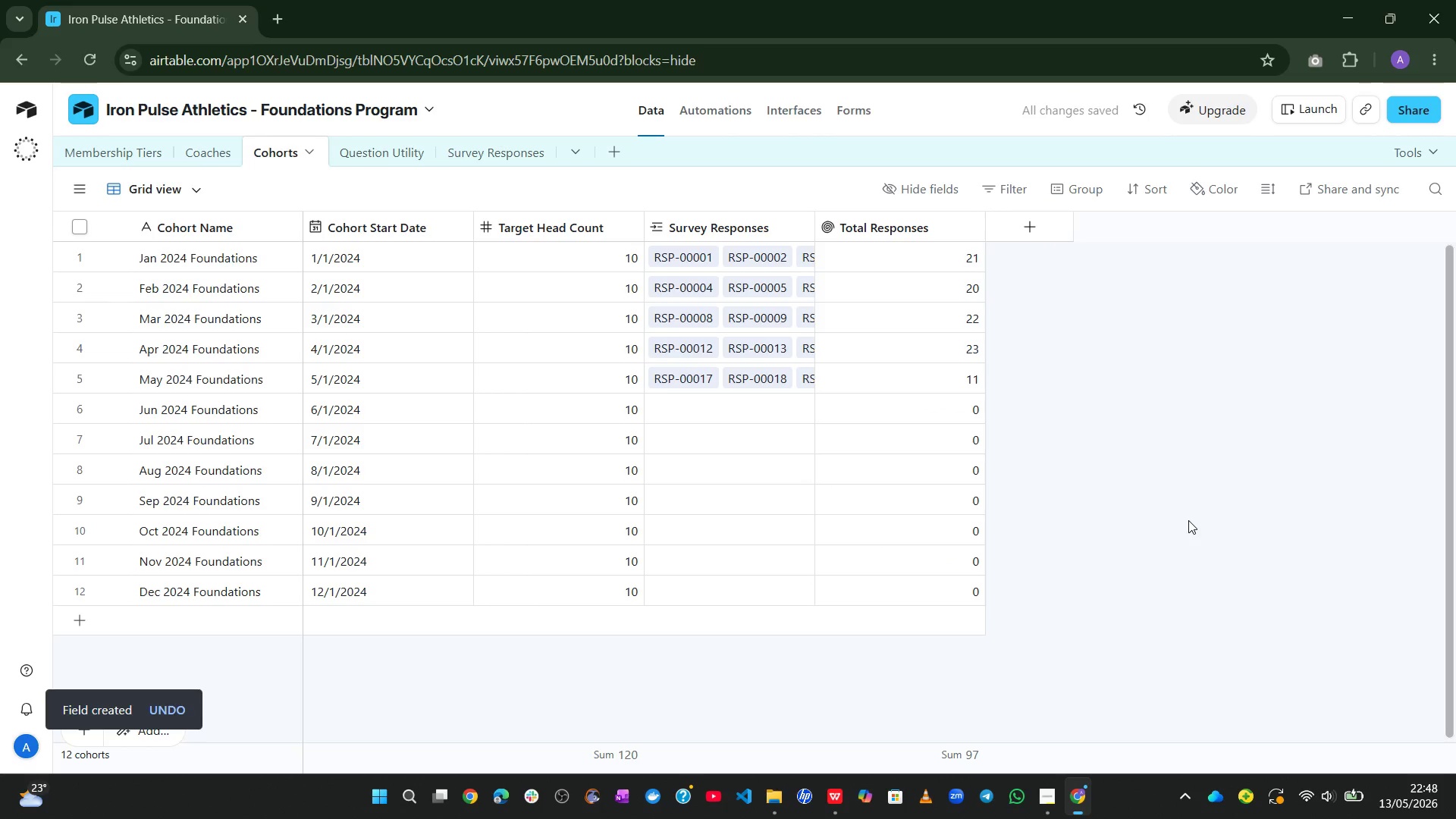 
wait(10.02)
 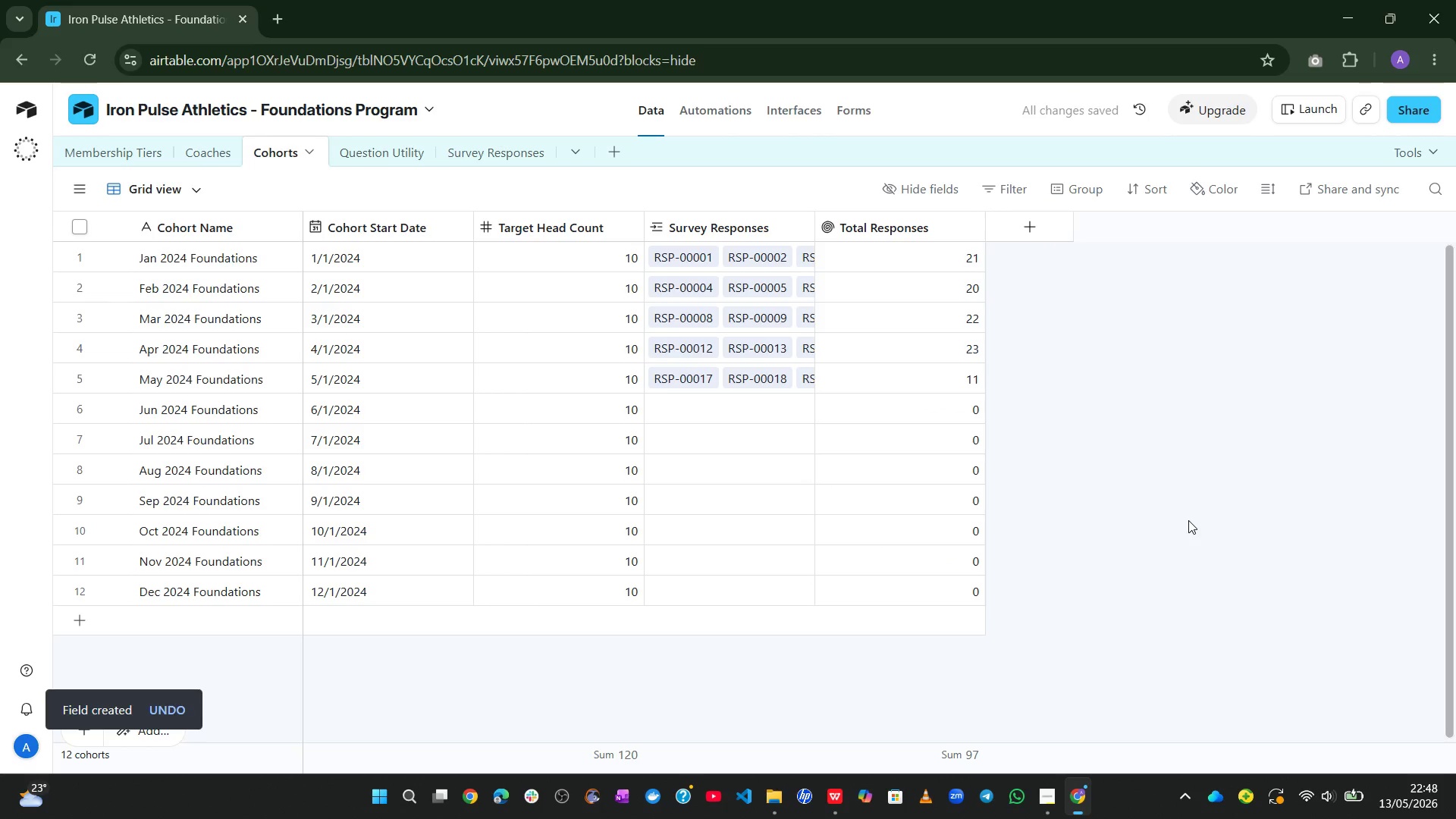 
left_click([1031, 220])
 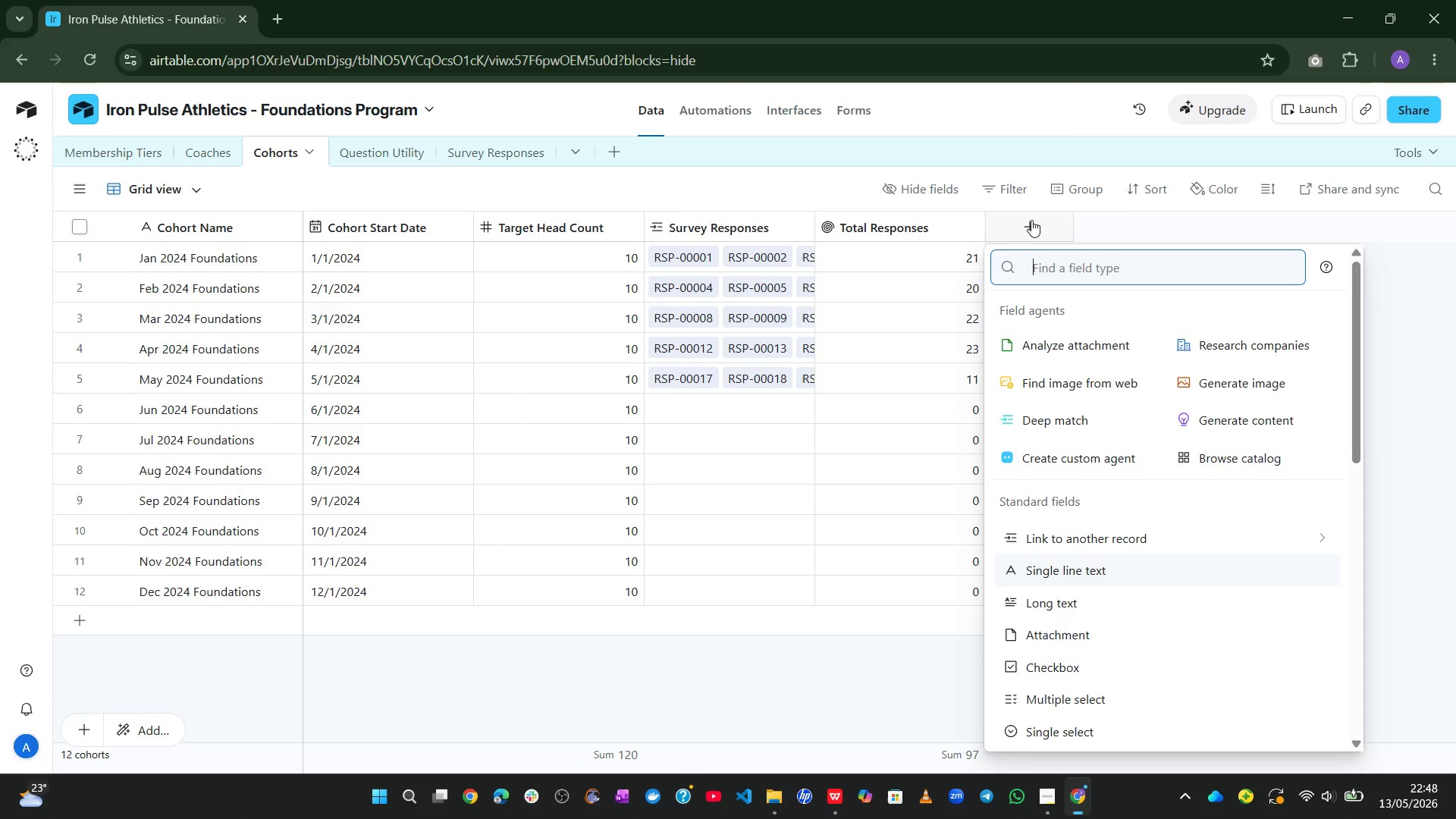 
type(rol)
 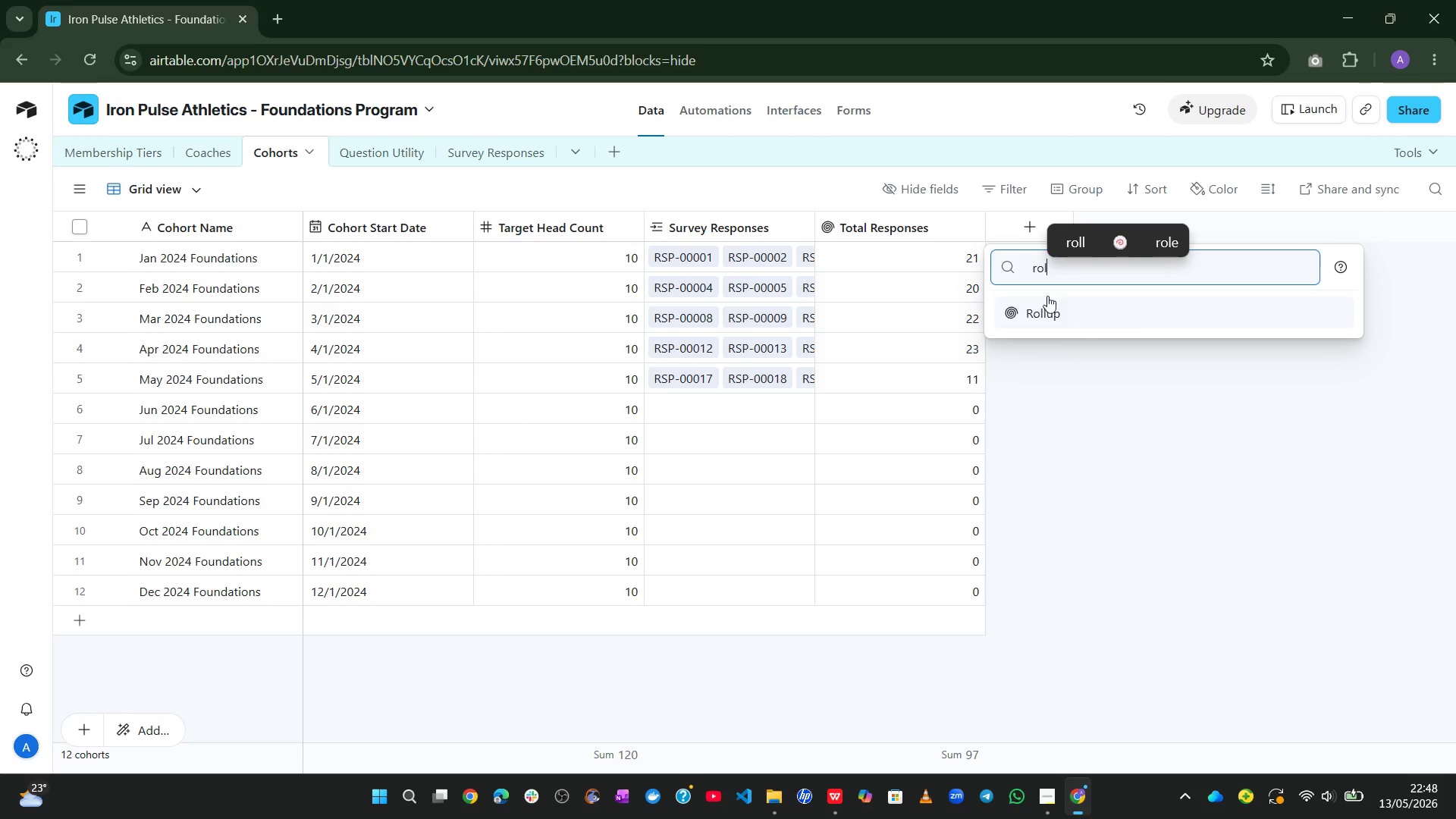 
left_click([1047, 307])
 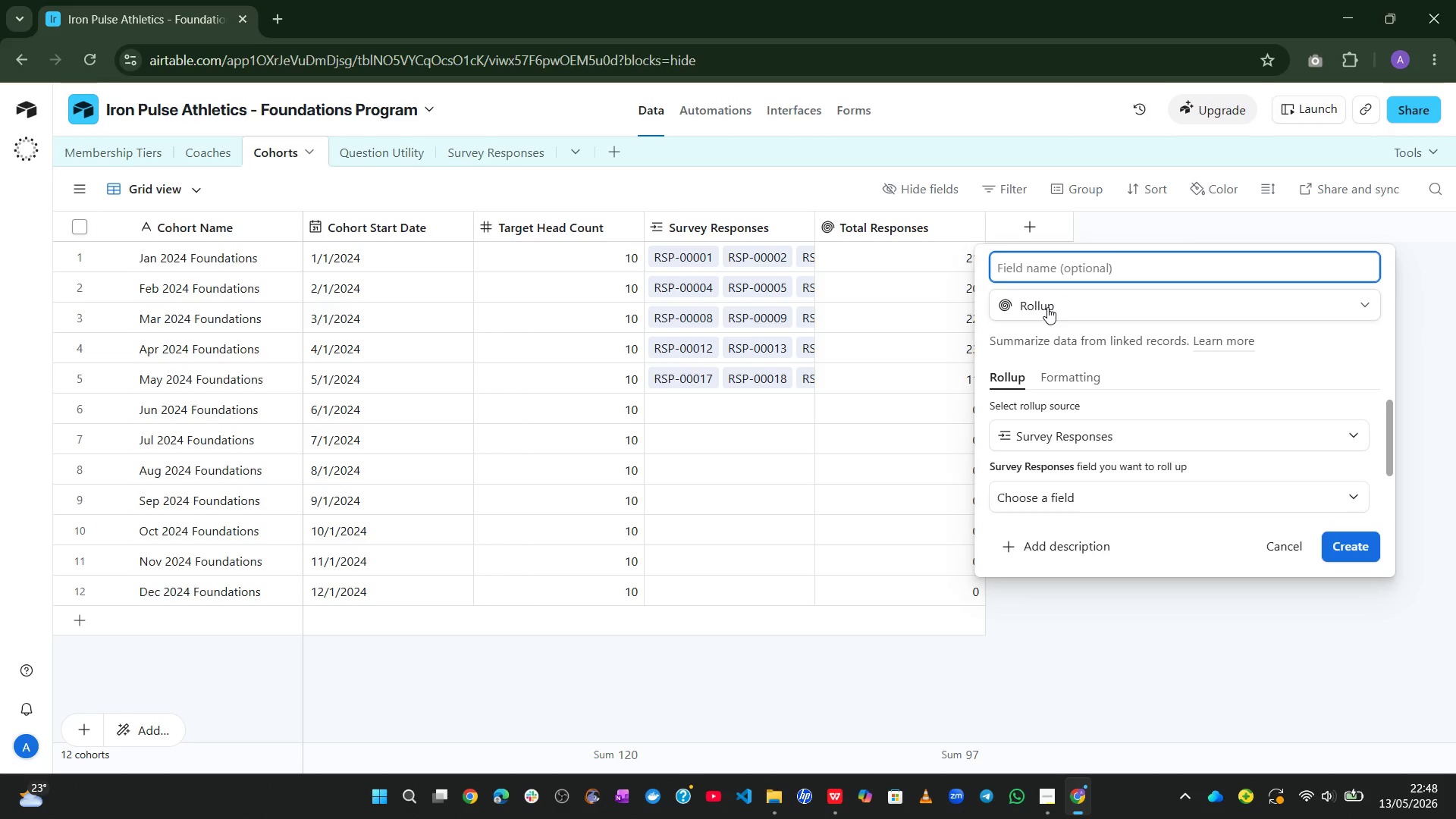 
type(Avg Foundations Rating)
 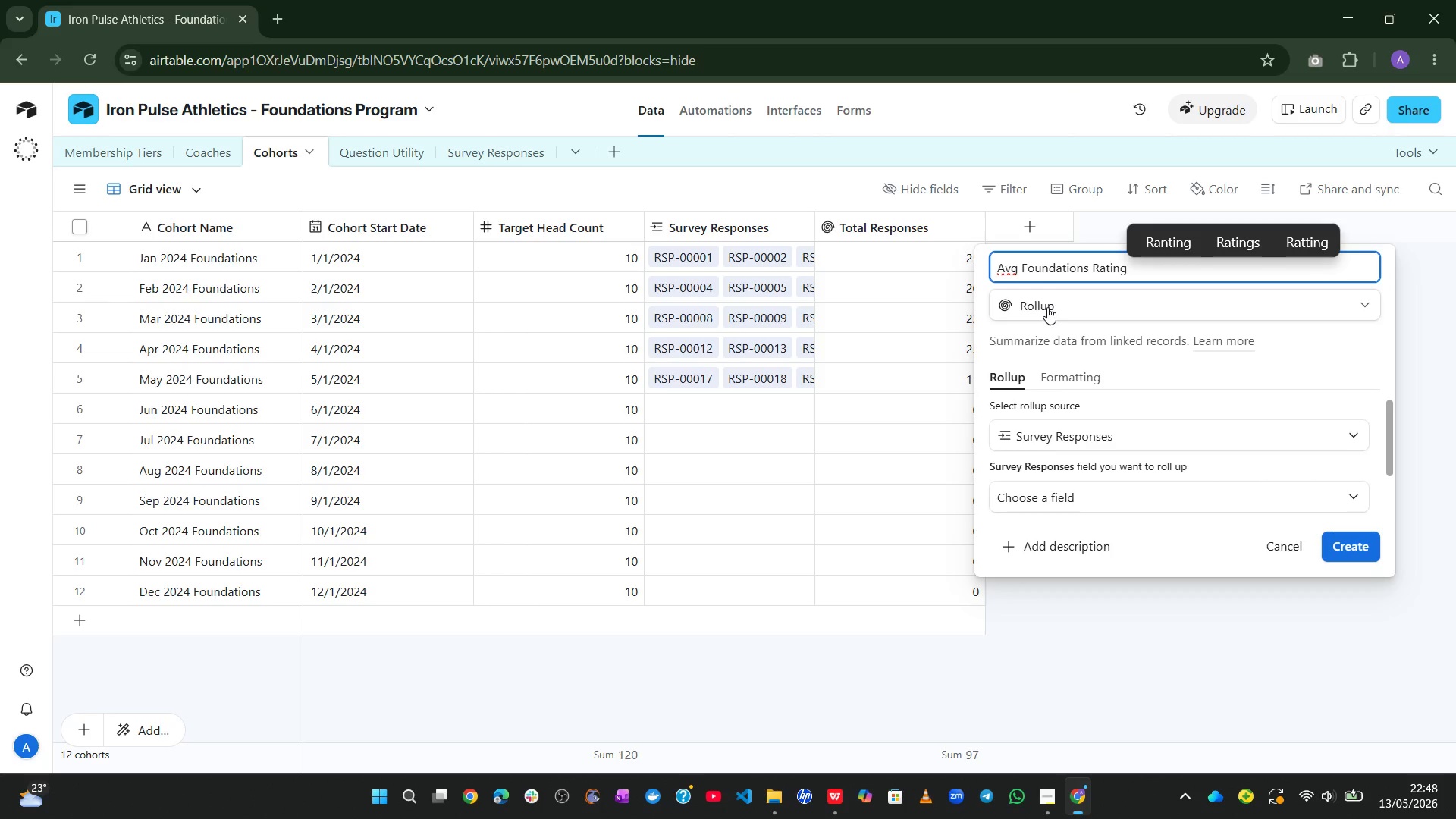 
left_click([1117, 504])
 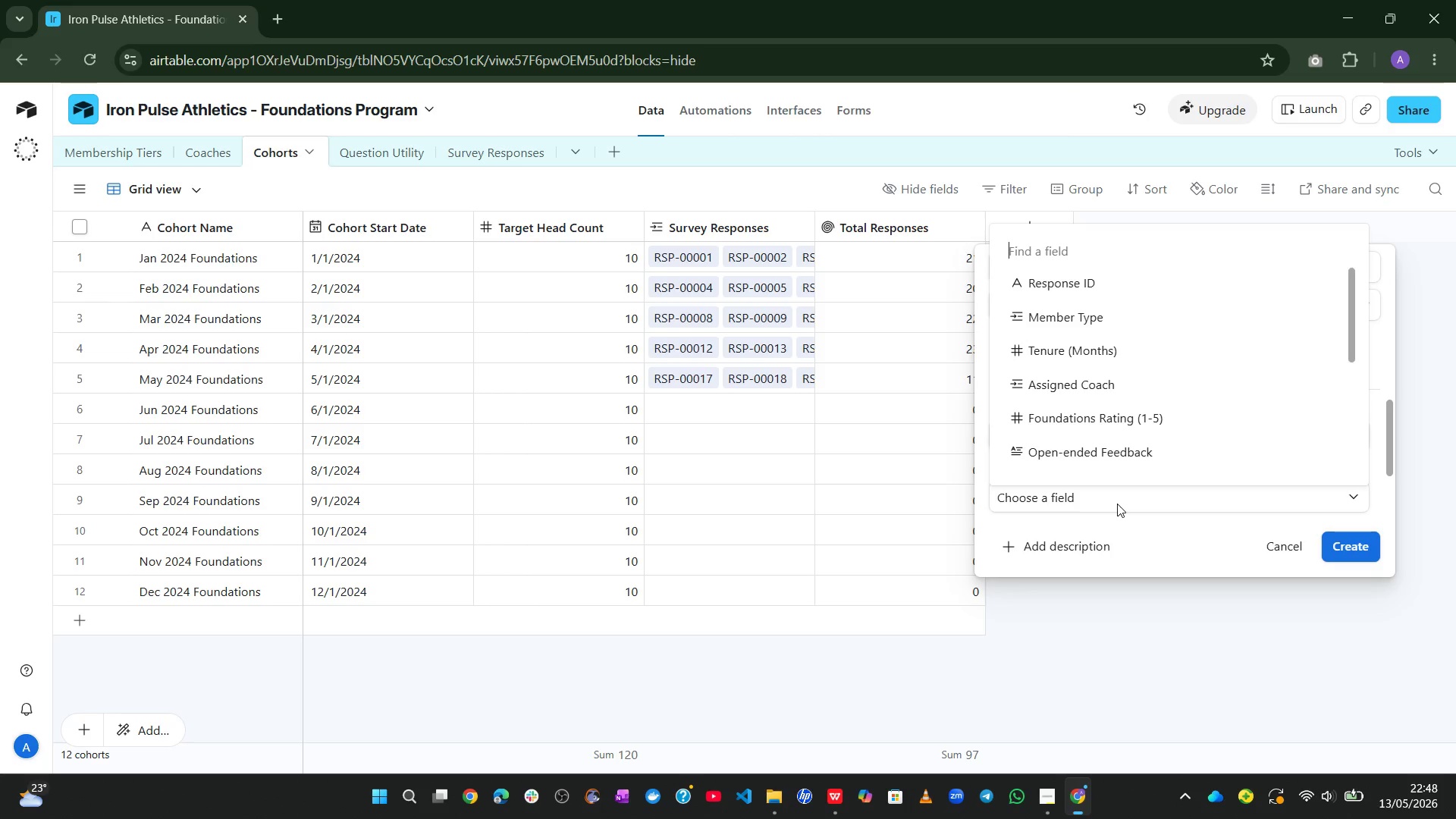 
wait(9.66)
 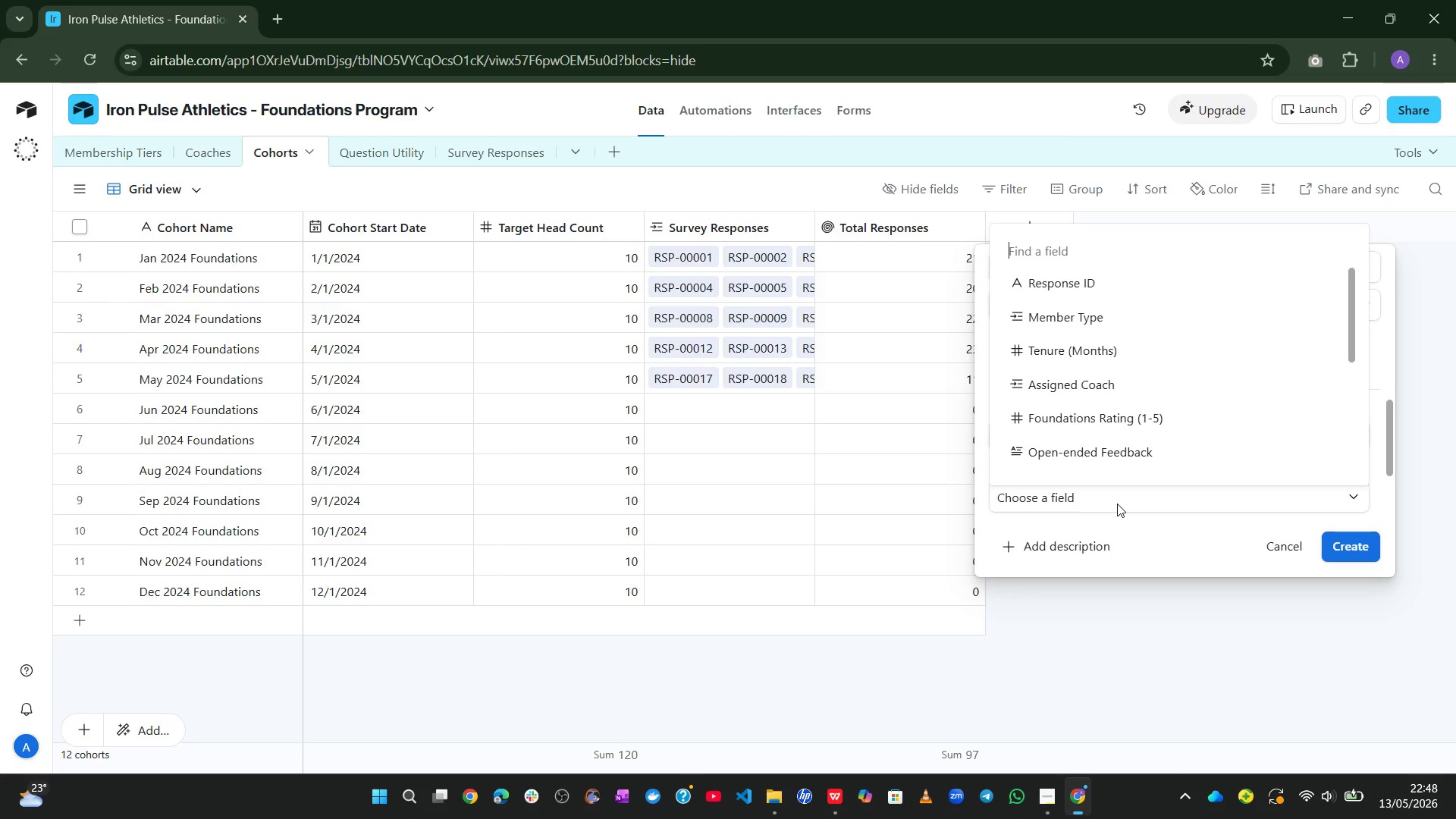 
left_click([1098, 388])
 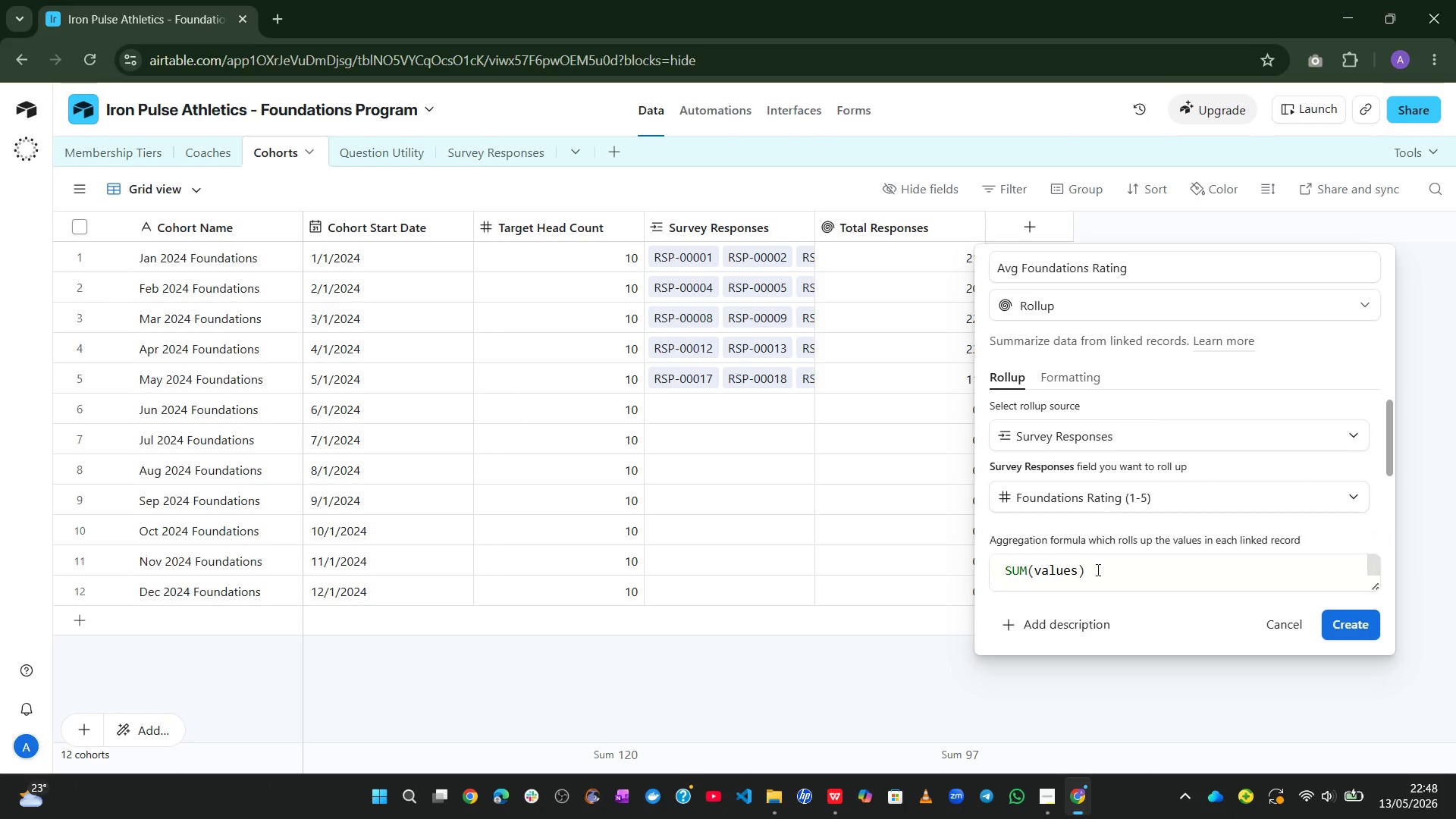 
left_click([1096, 578])
 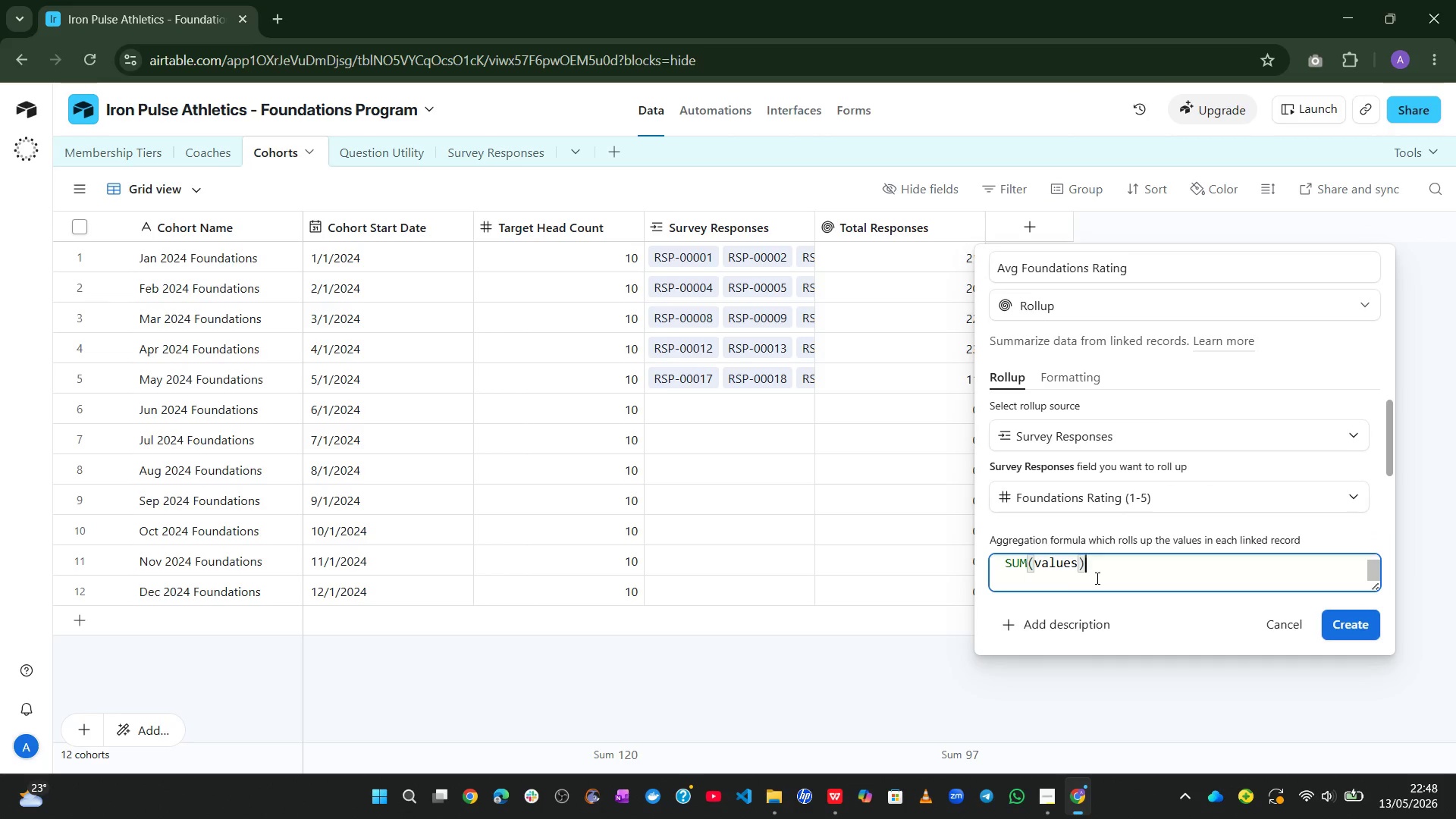 
key(Control+ControlLeft)
 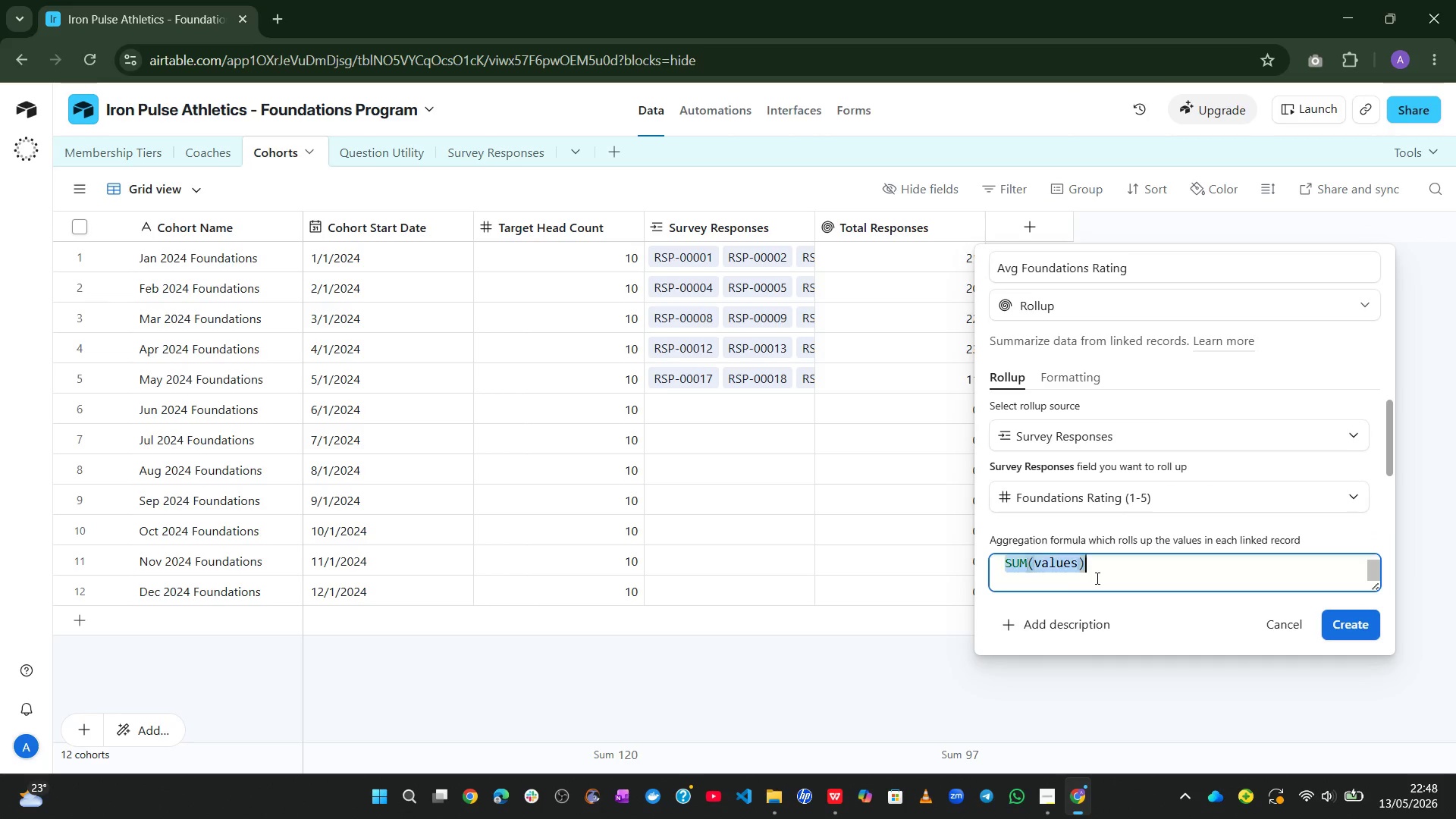 
key(Control+A)
 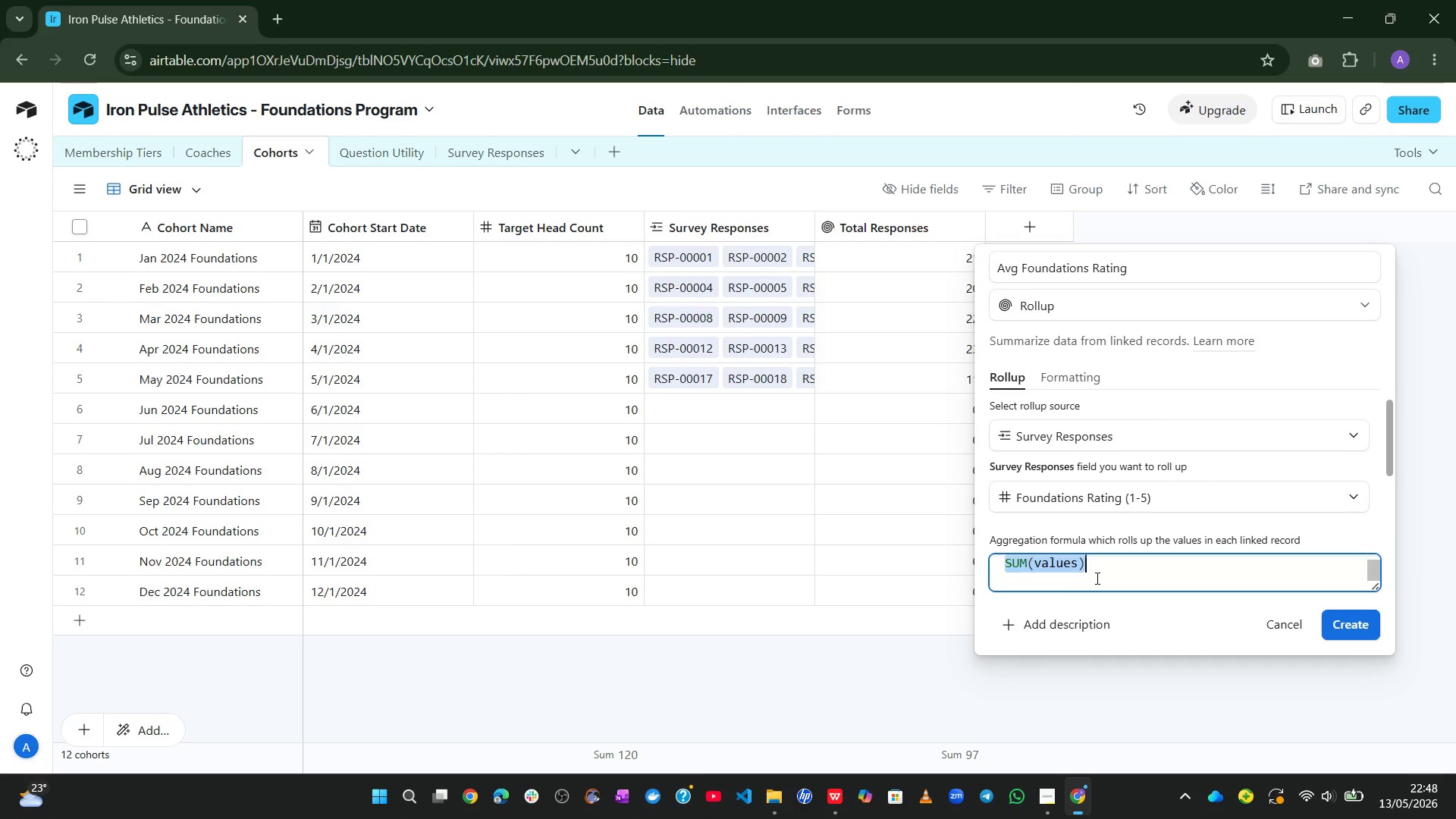 
type(Av)
 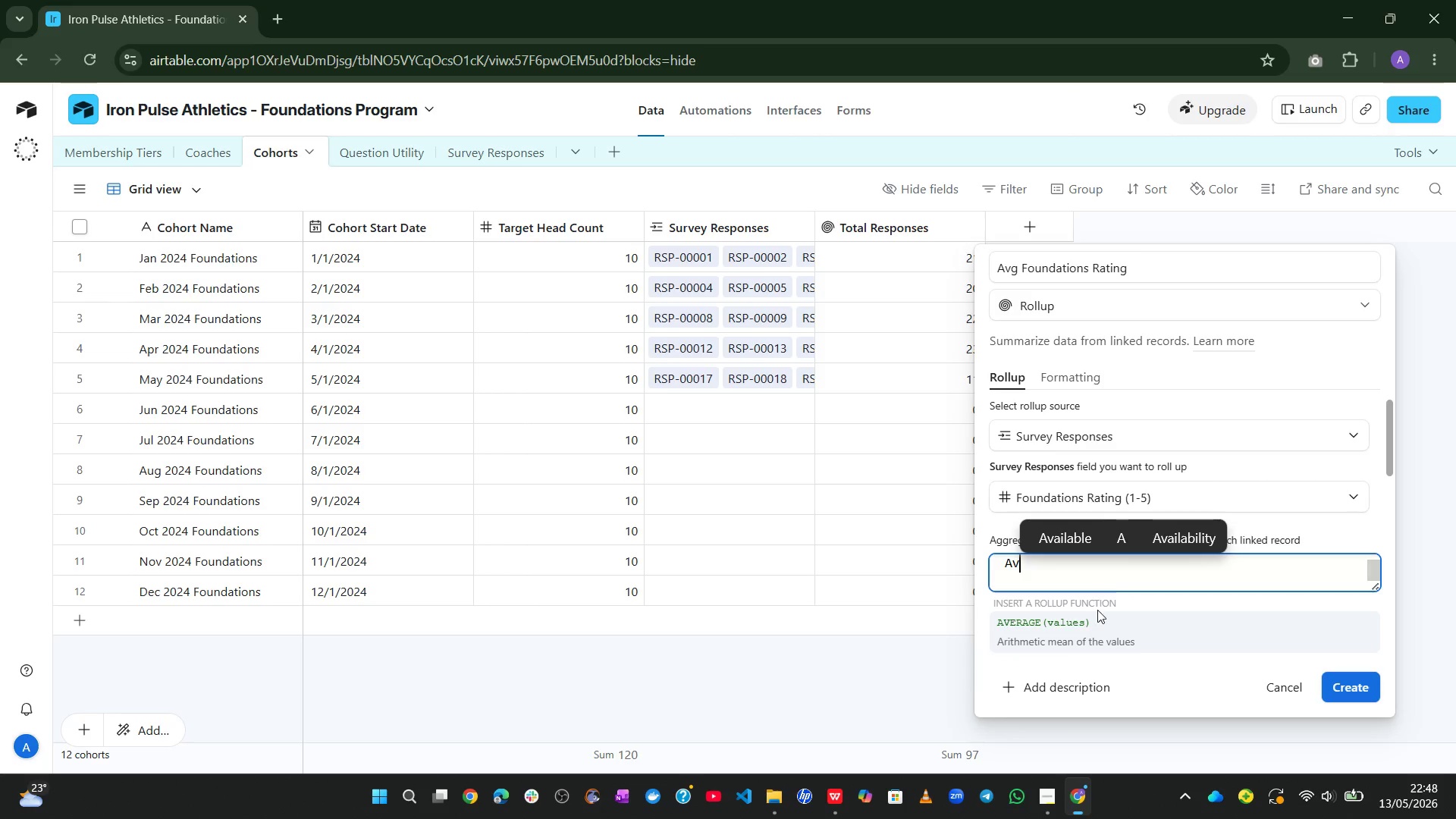 
left_click([1085, 625])
 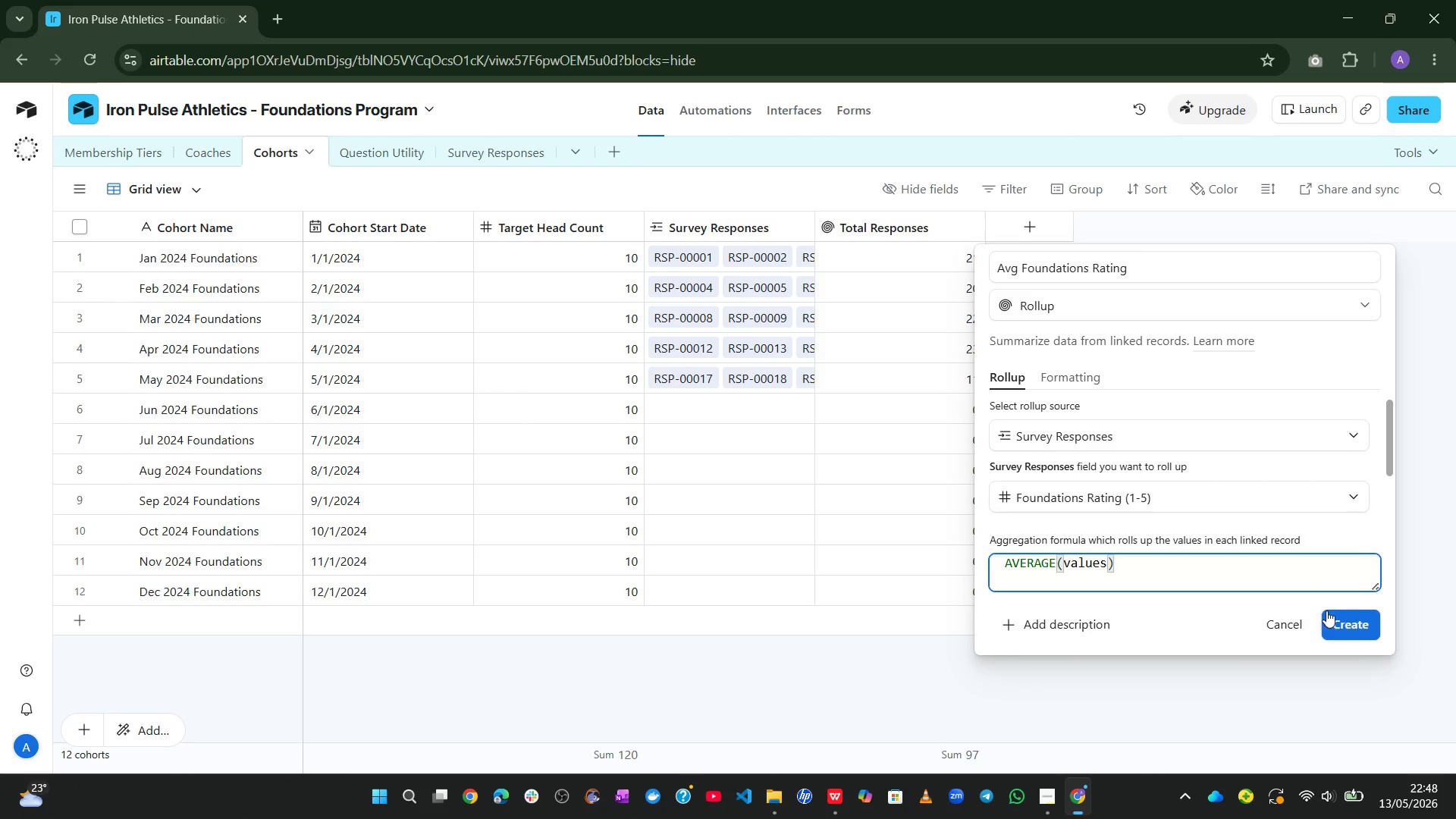 
left_click([1333, 614])
 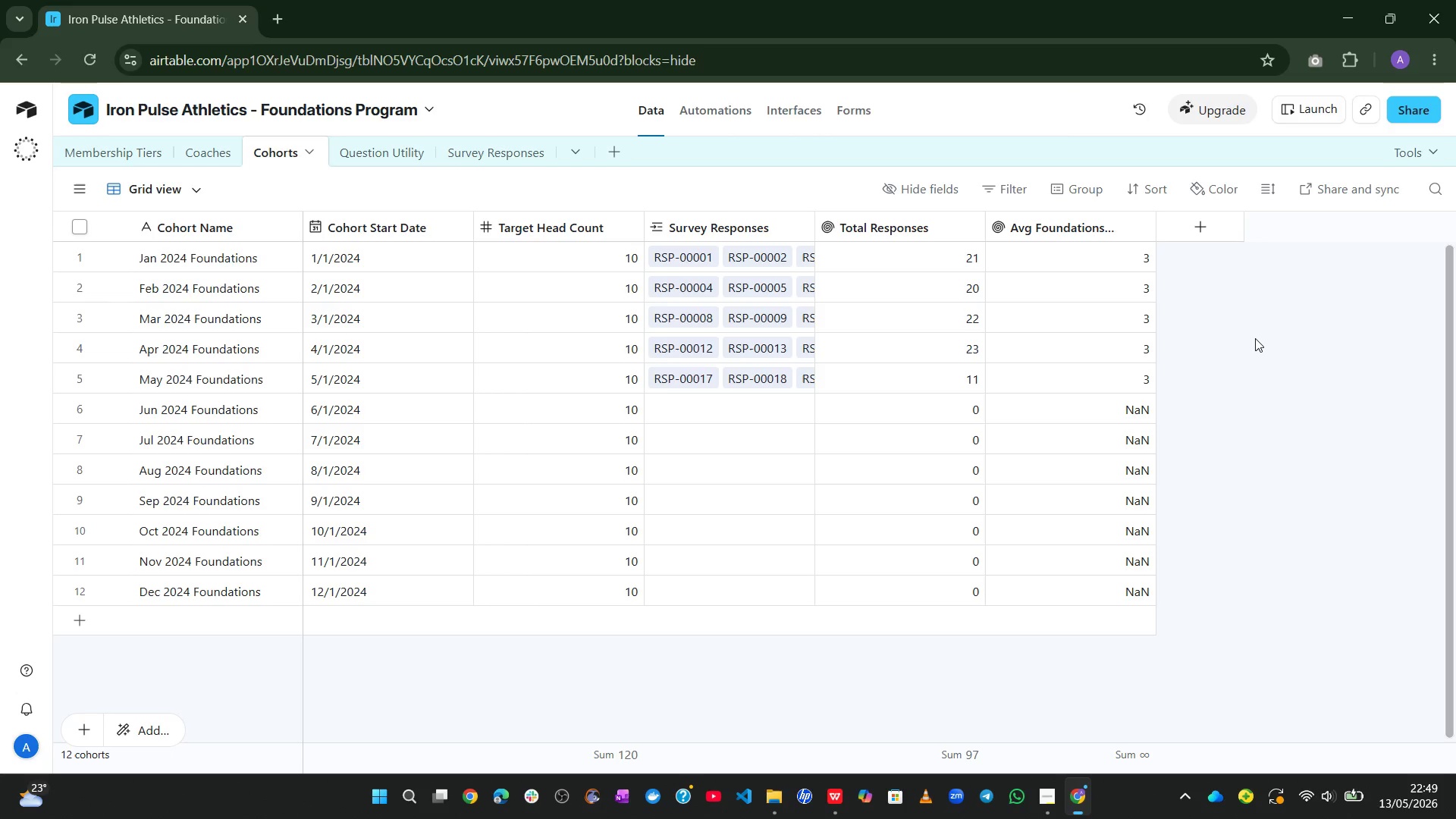 
wait(14.11)
 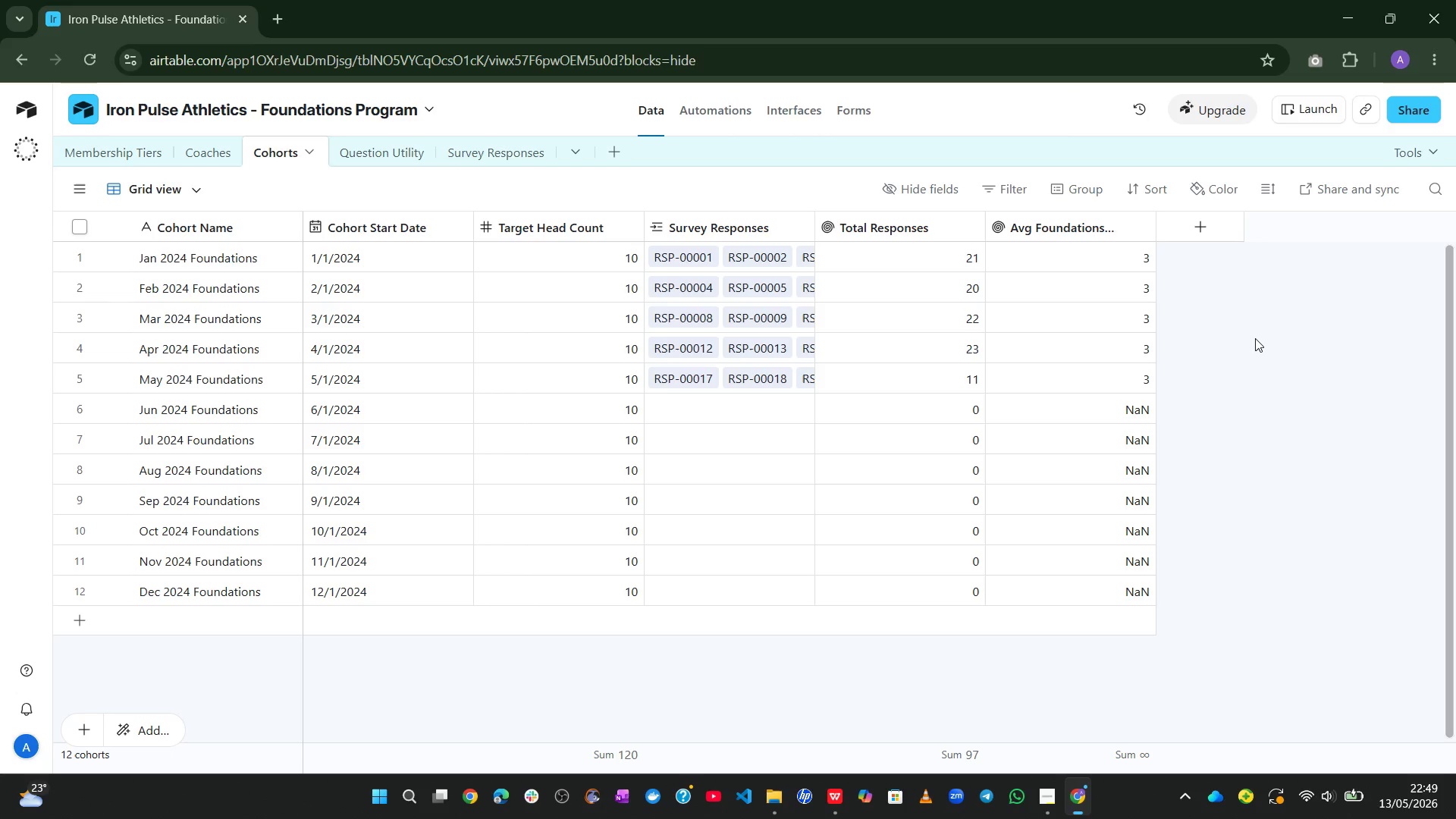 
left_click([1198, 233])
 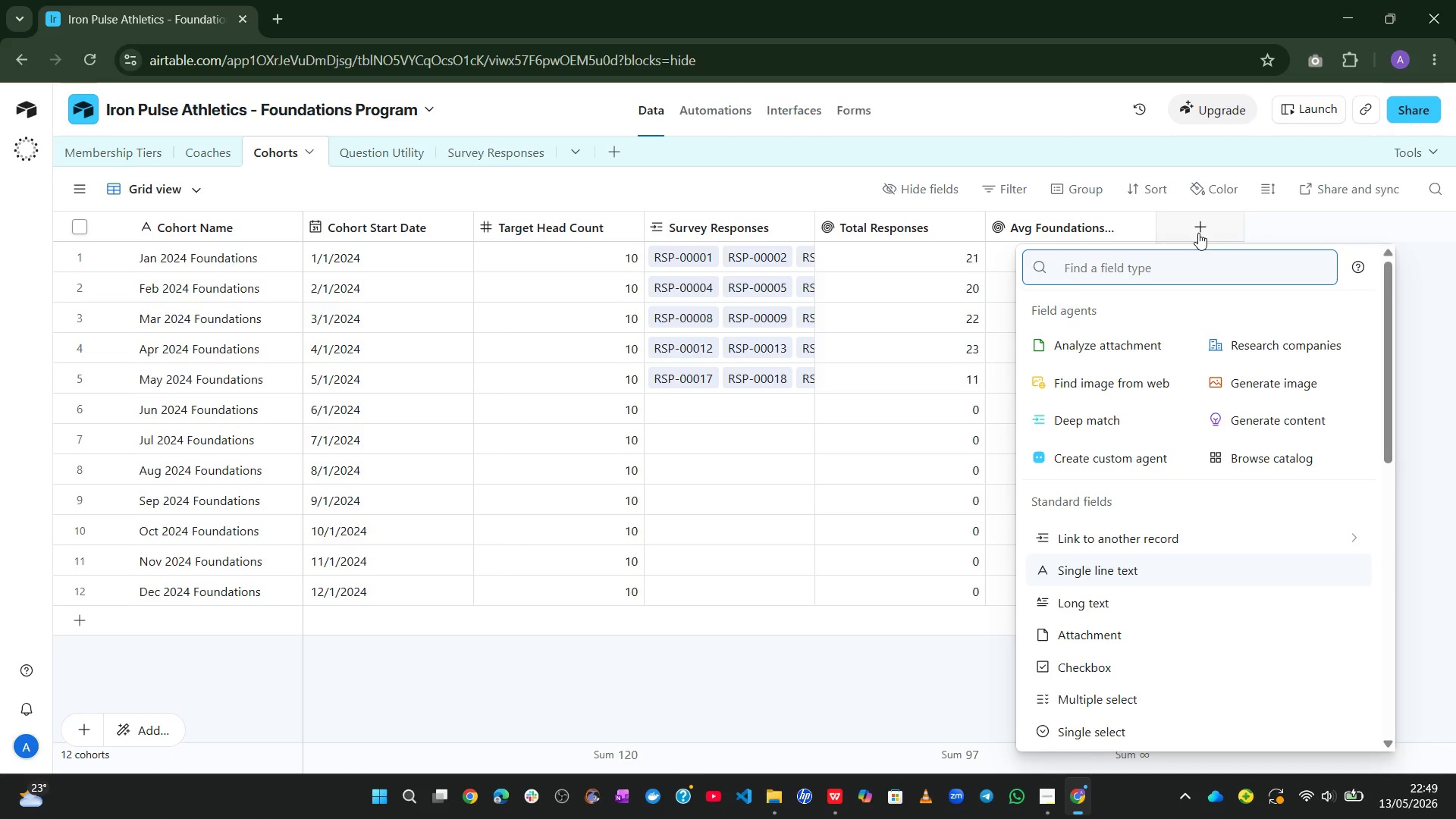 
type(rol)
 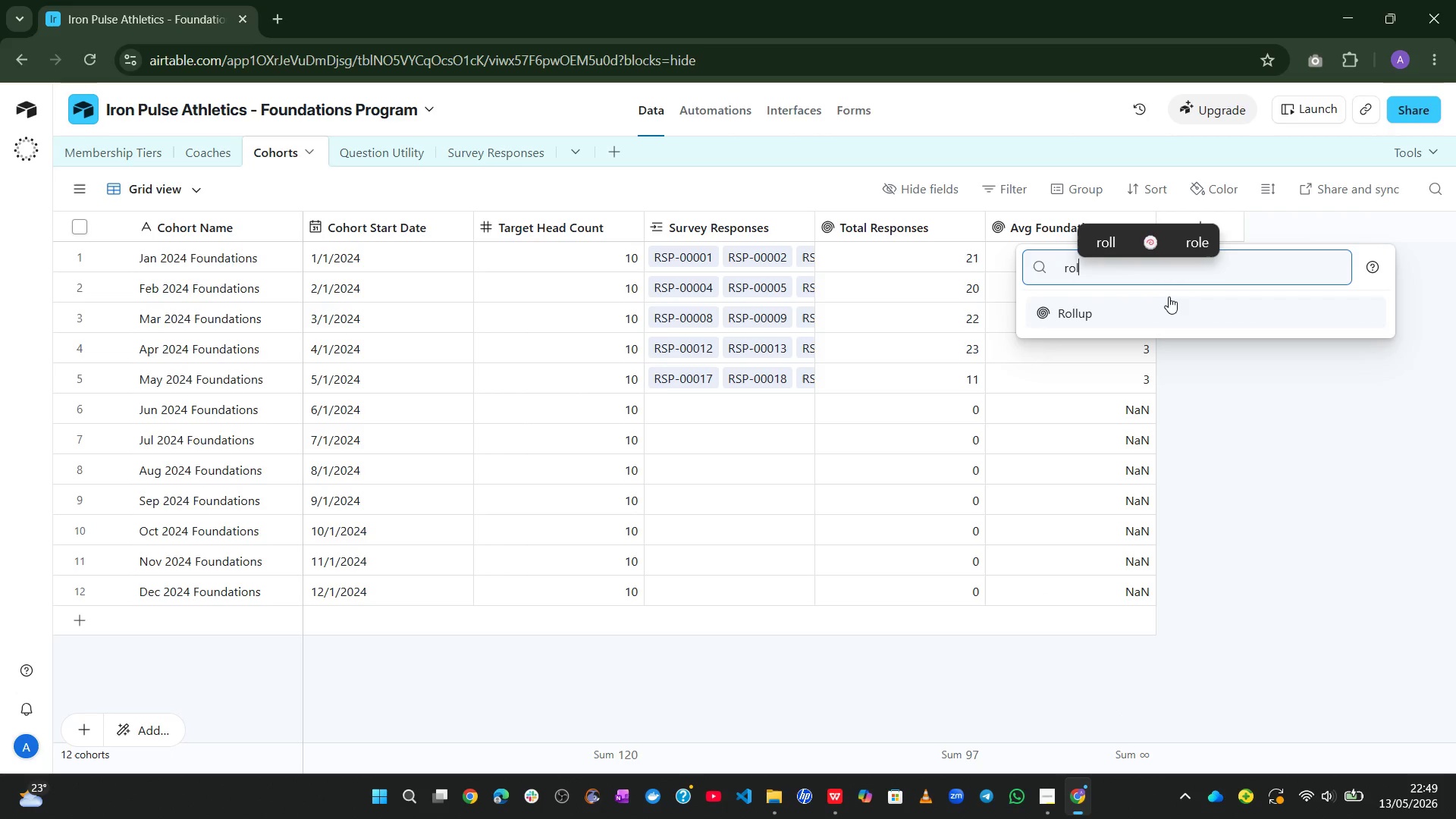 
left_click([1149, 303])
 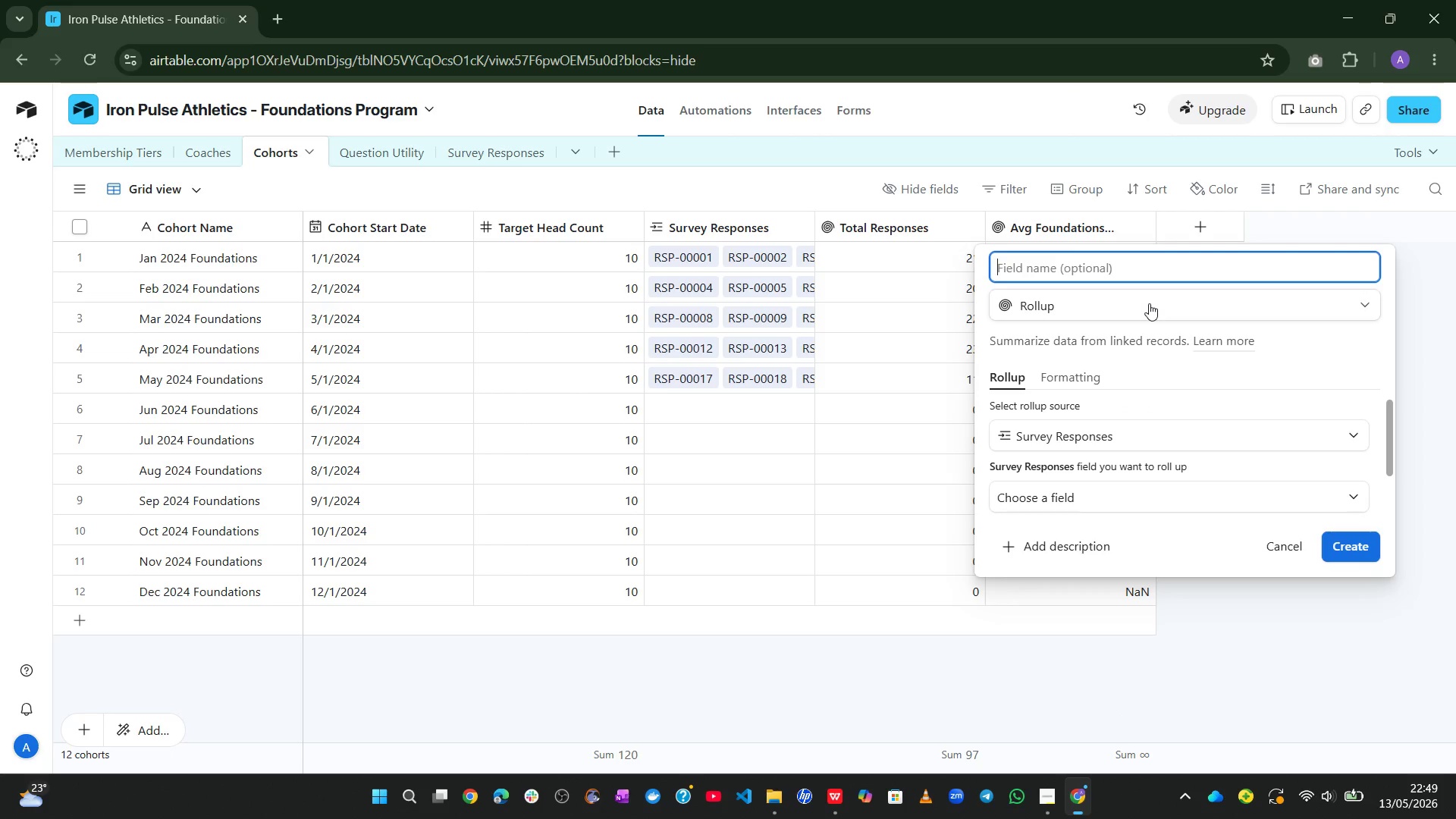 
type(Avg NPS Score)
 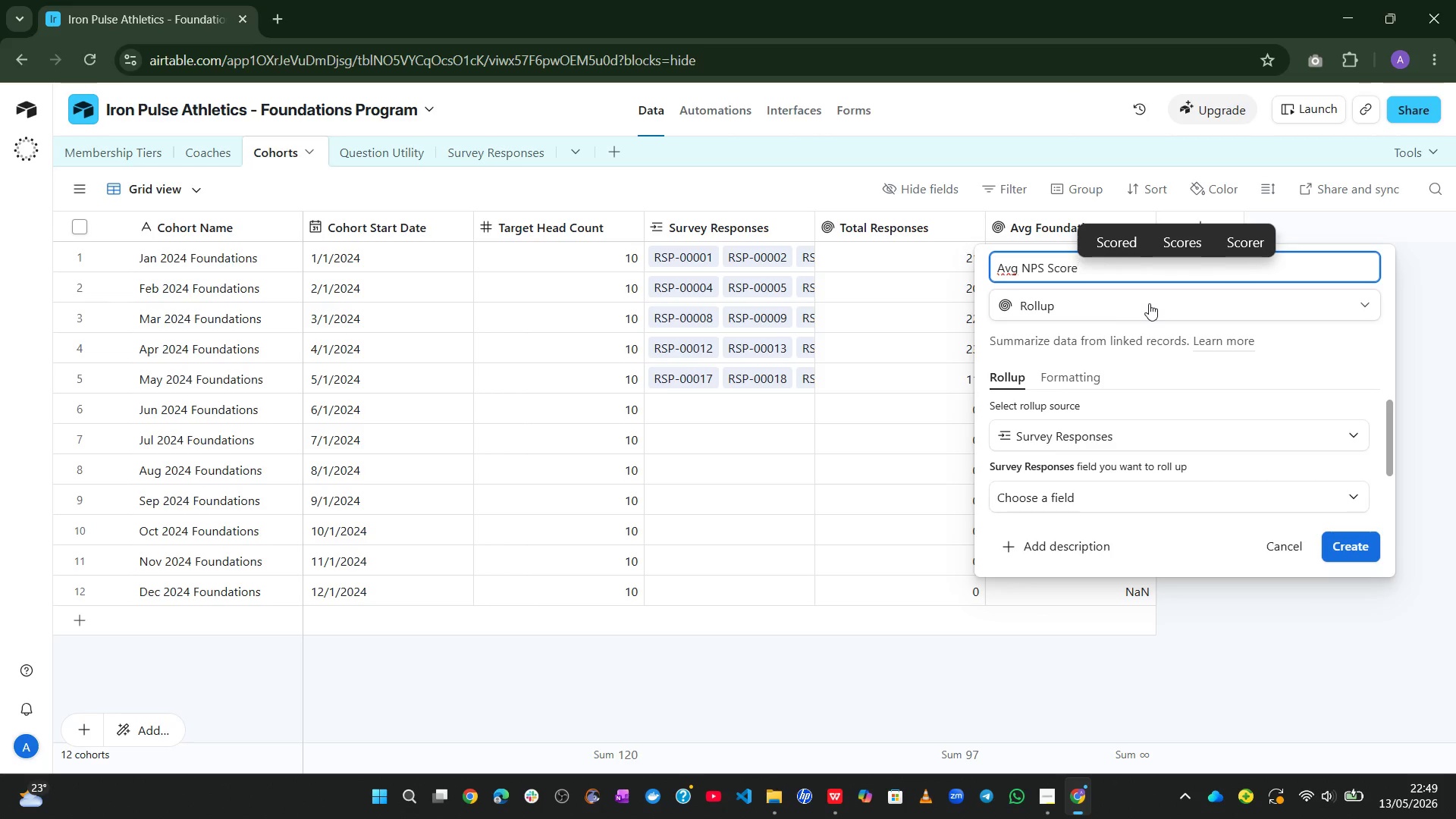 
wait(10.08)
 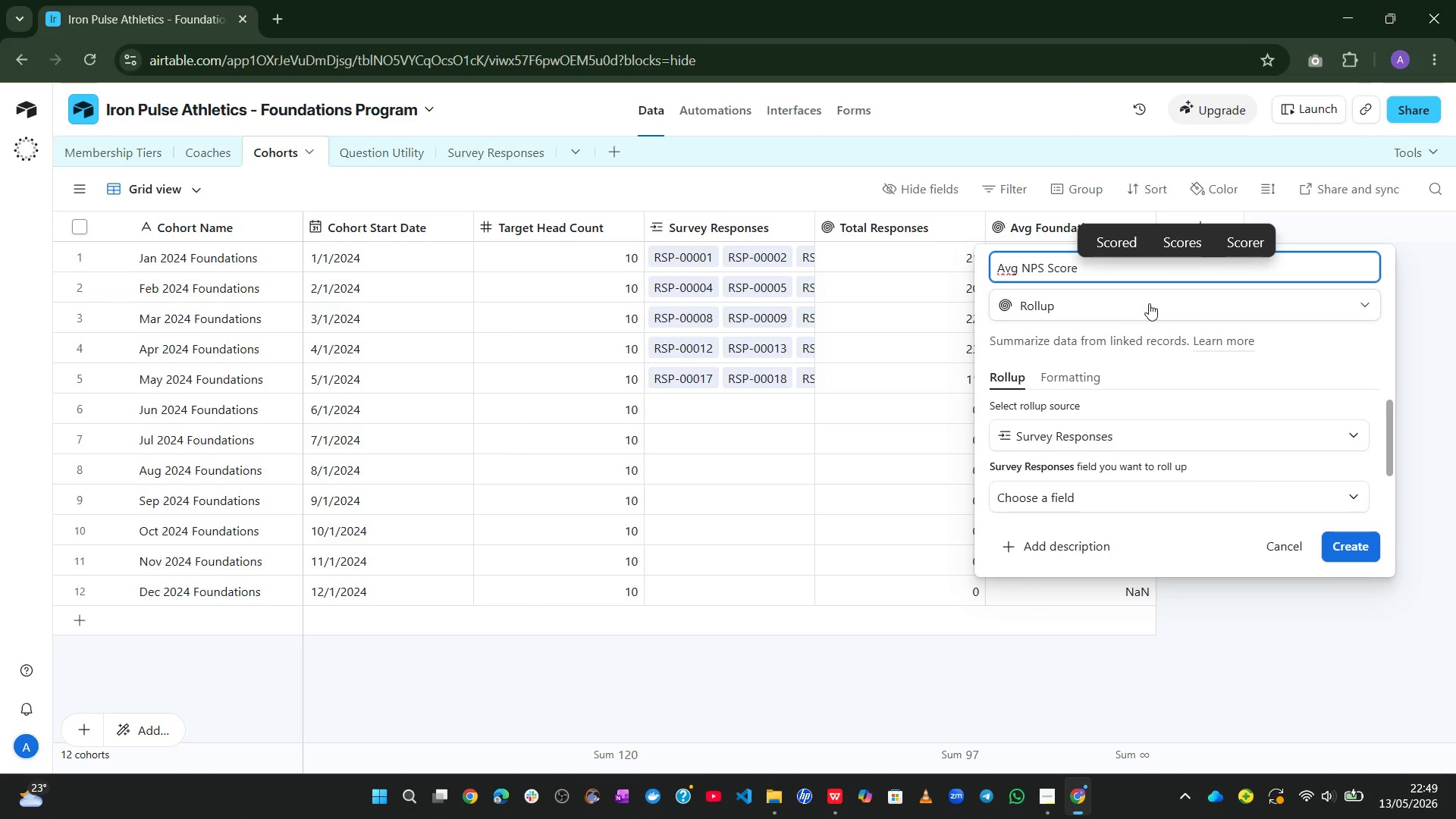 
left_click([1109, 491])
 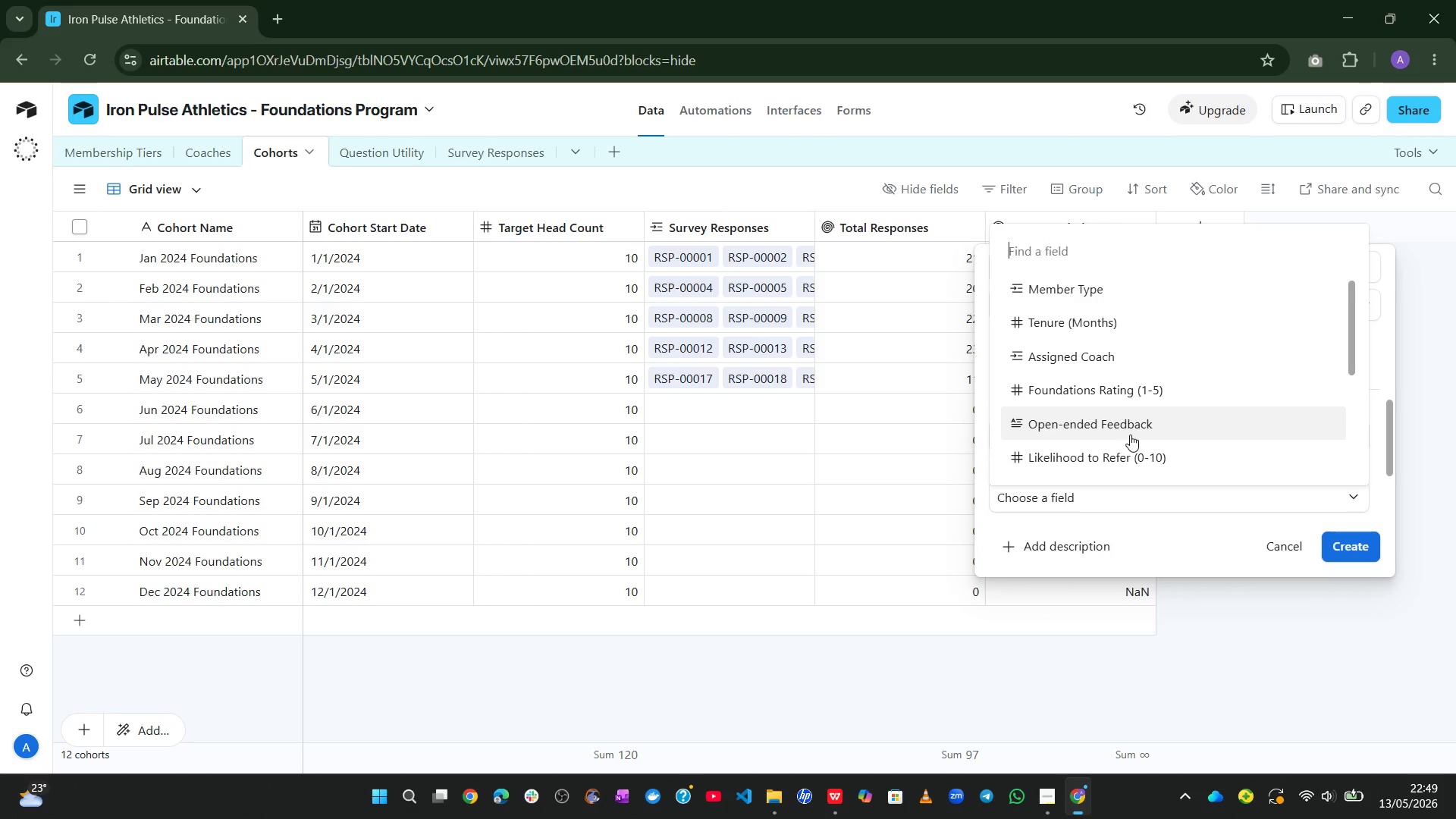 
wait(5.05)
 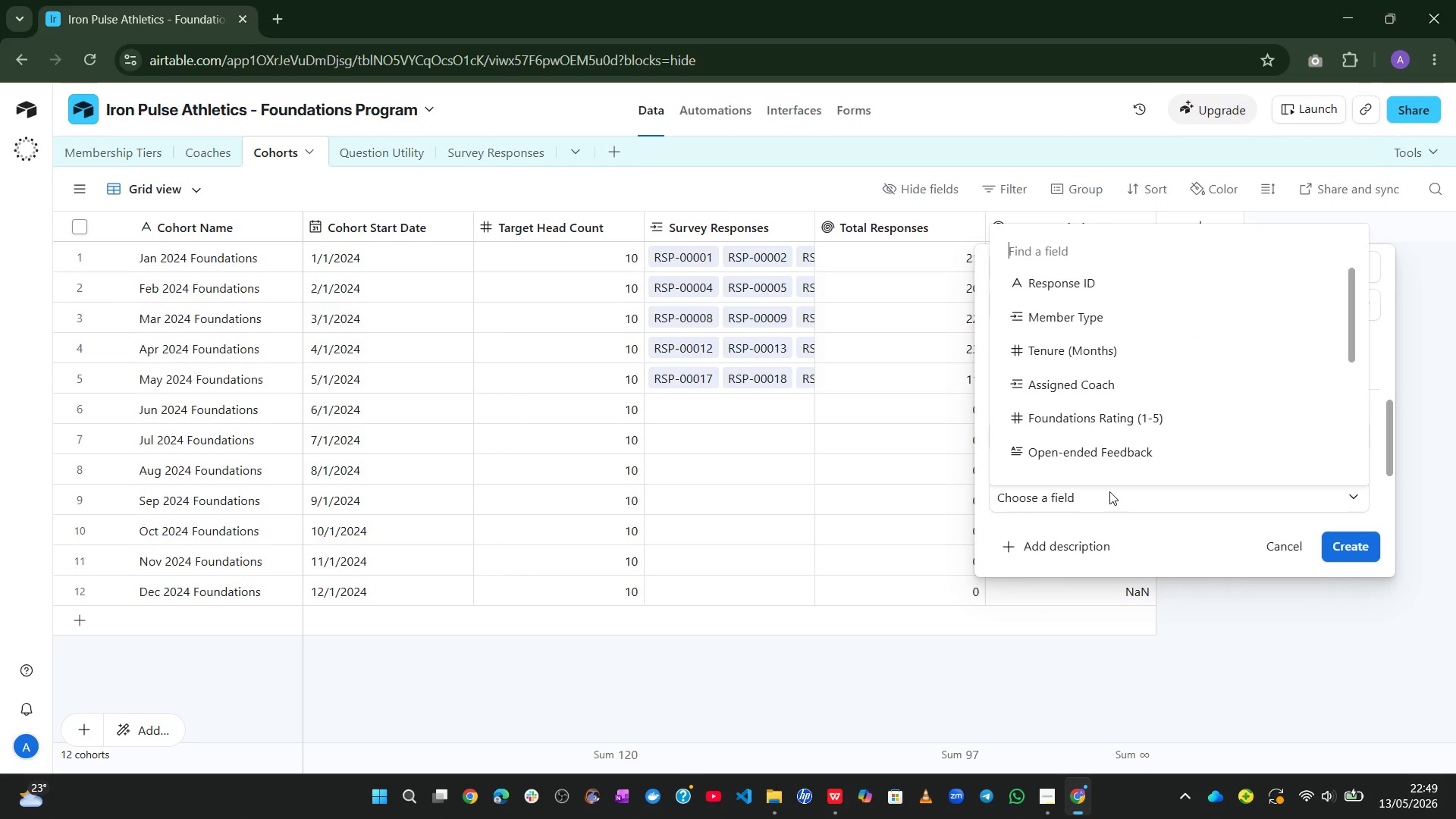 
left_click([1109, 454])
 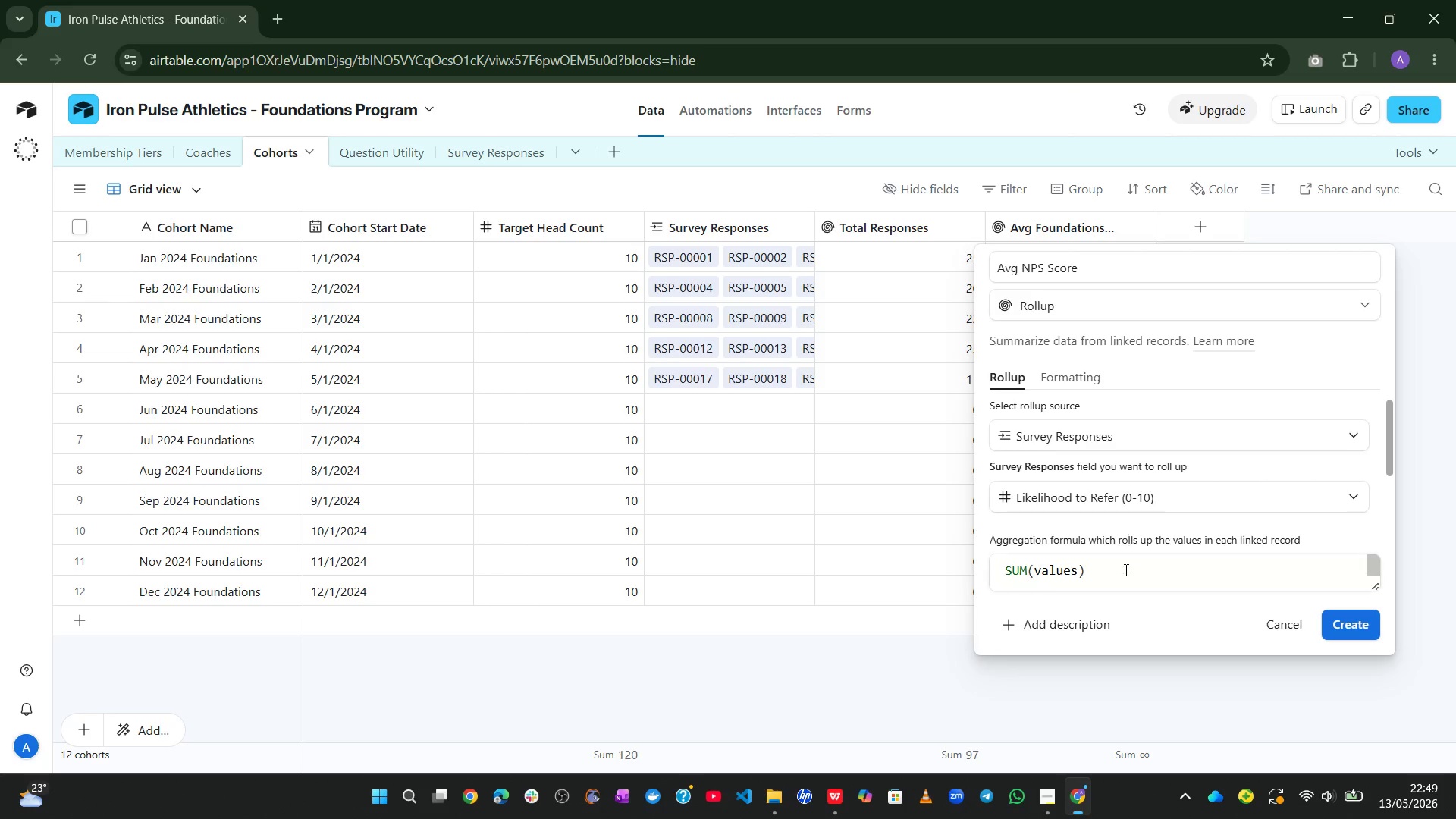 
left_click([1131, 566])
 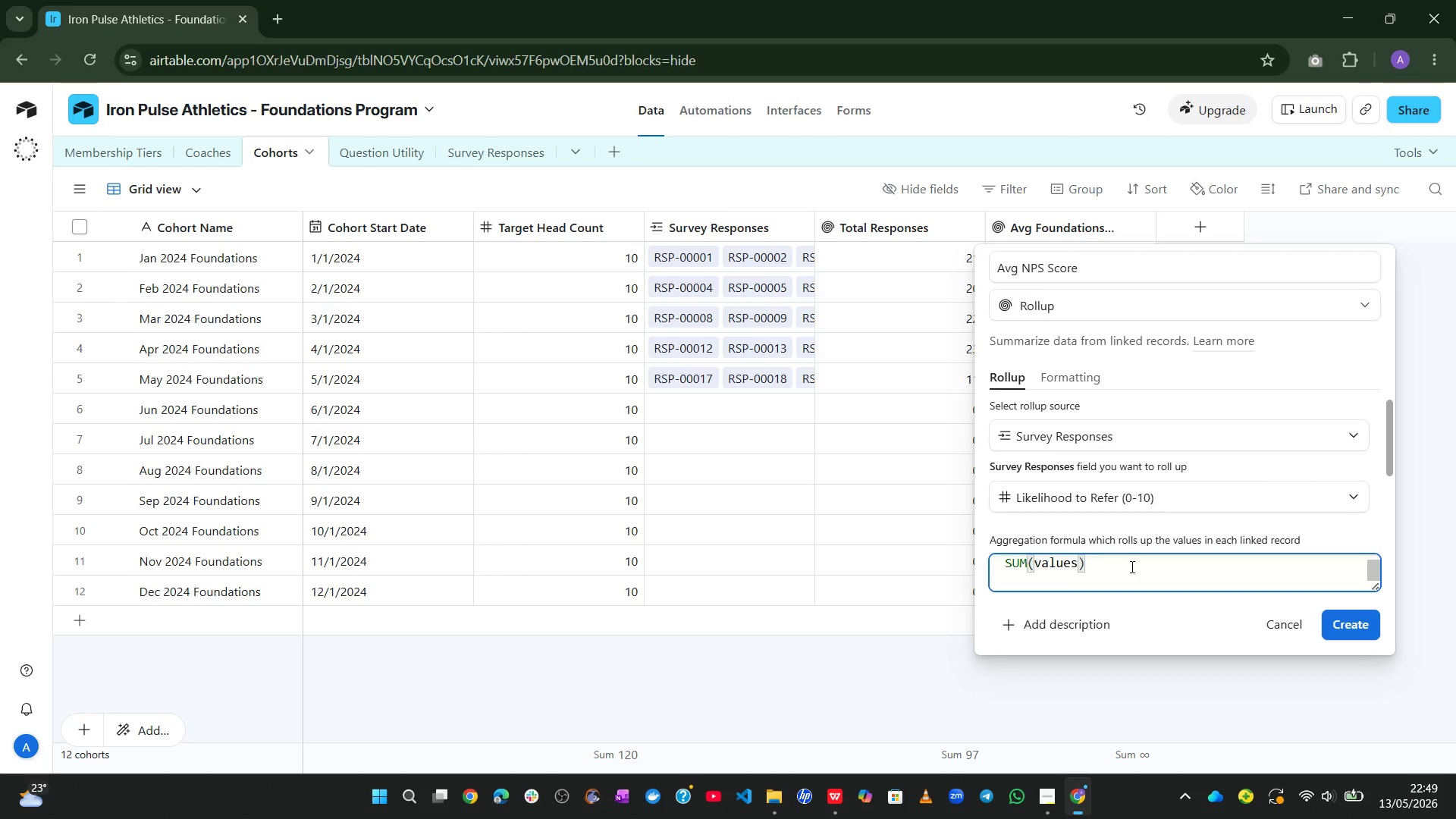 
key(Control+ControlLeft)
 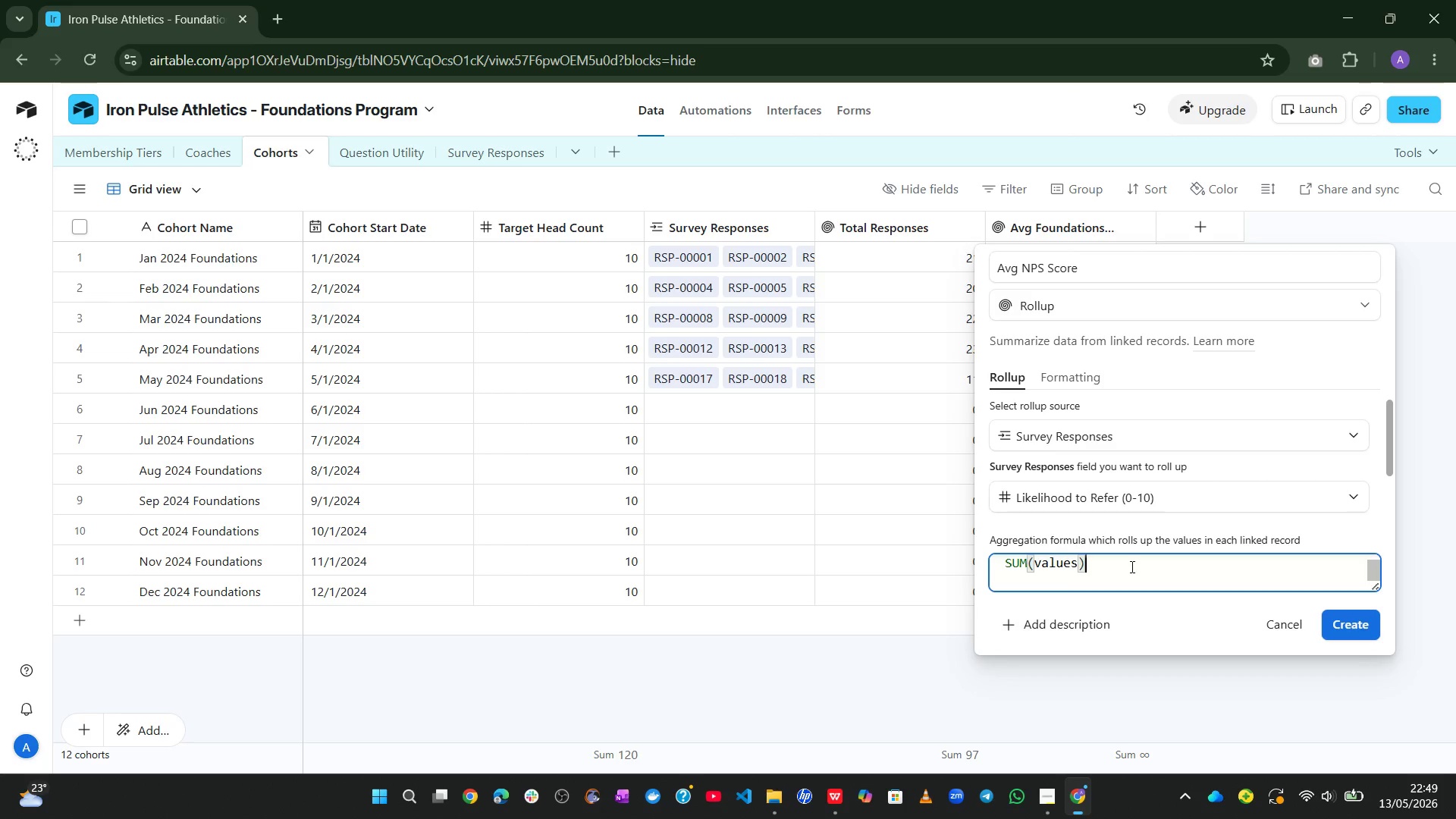 
key(Control+A)
 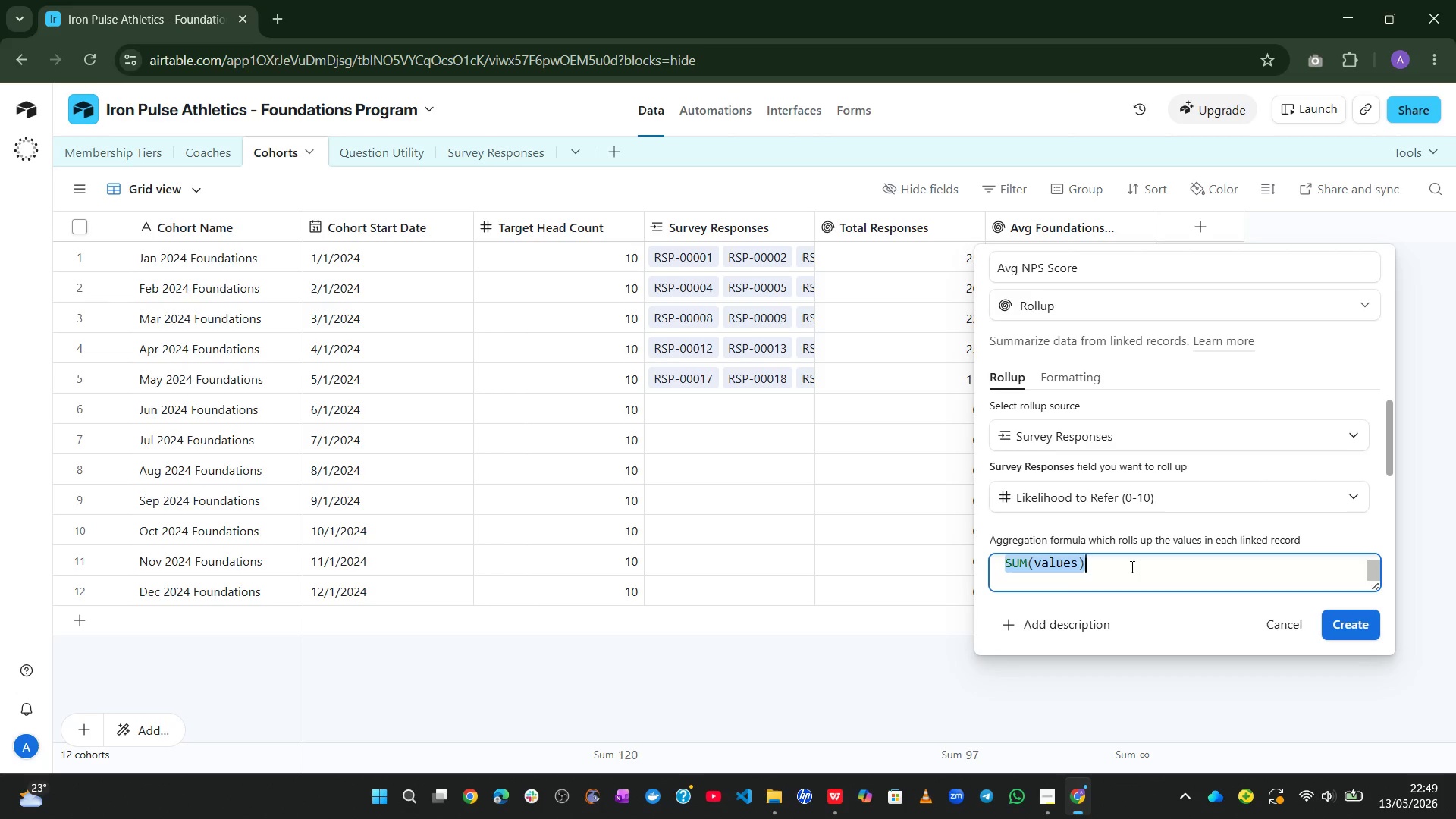 
type(Ave)
 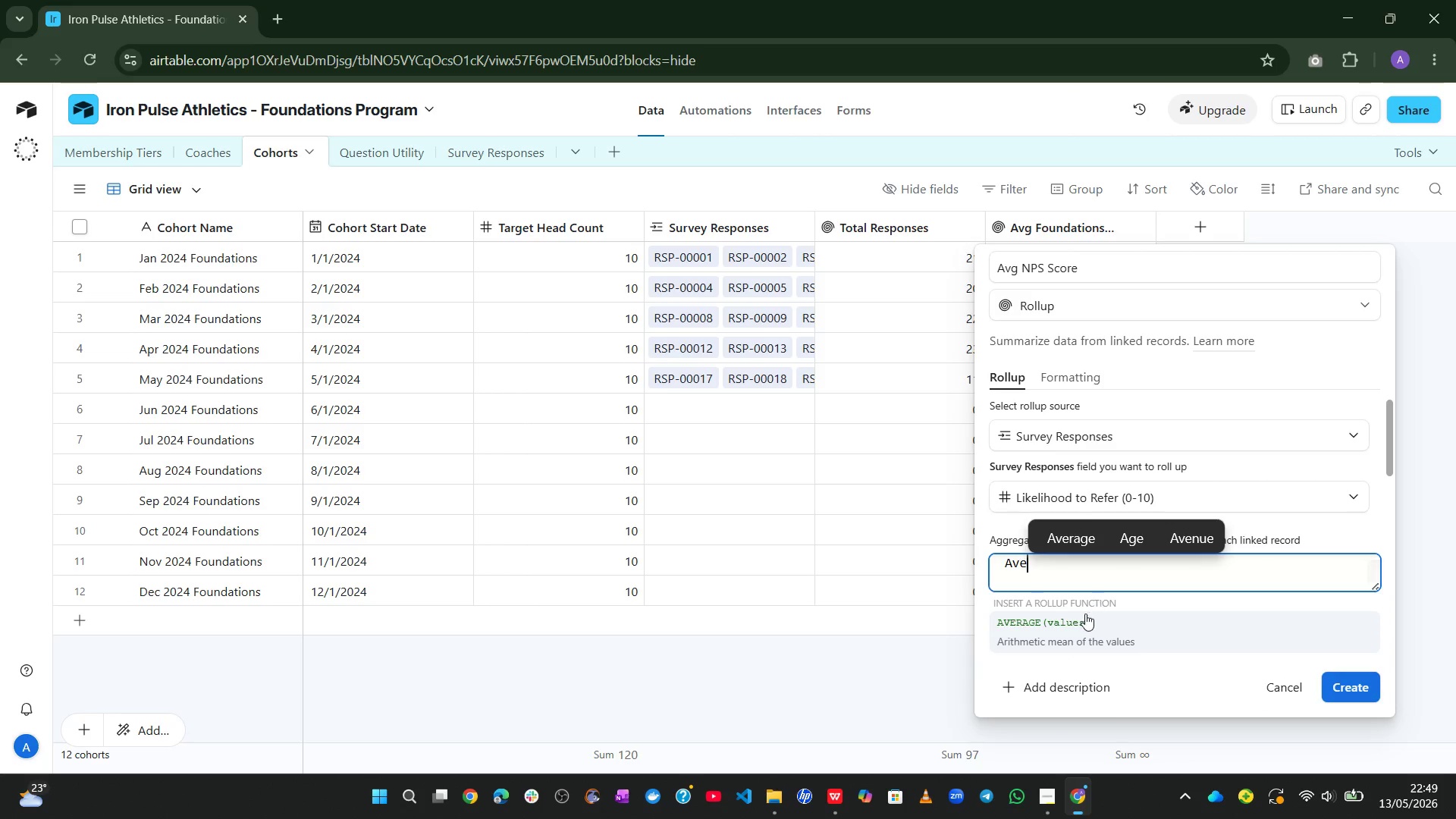 
left_click([1083, 621])
 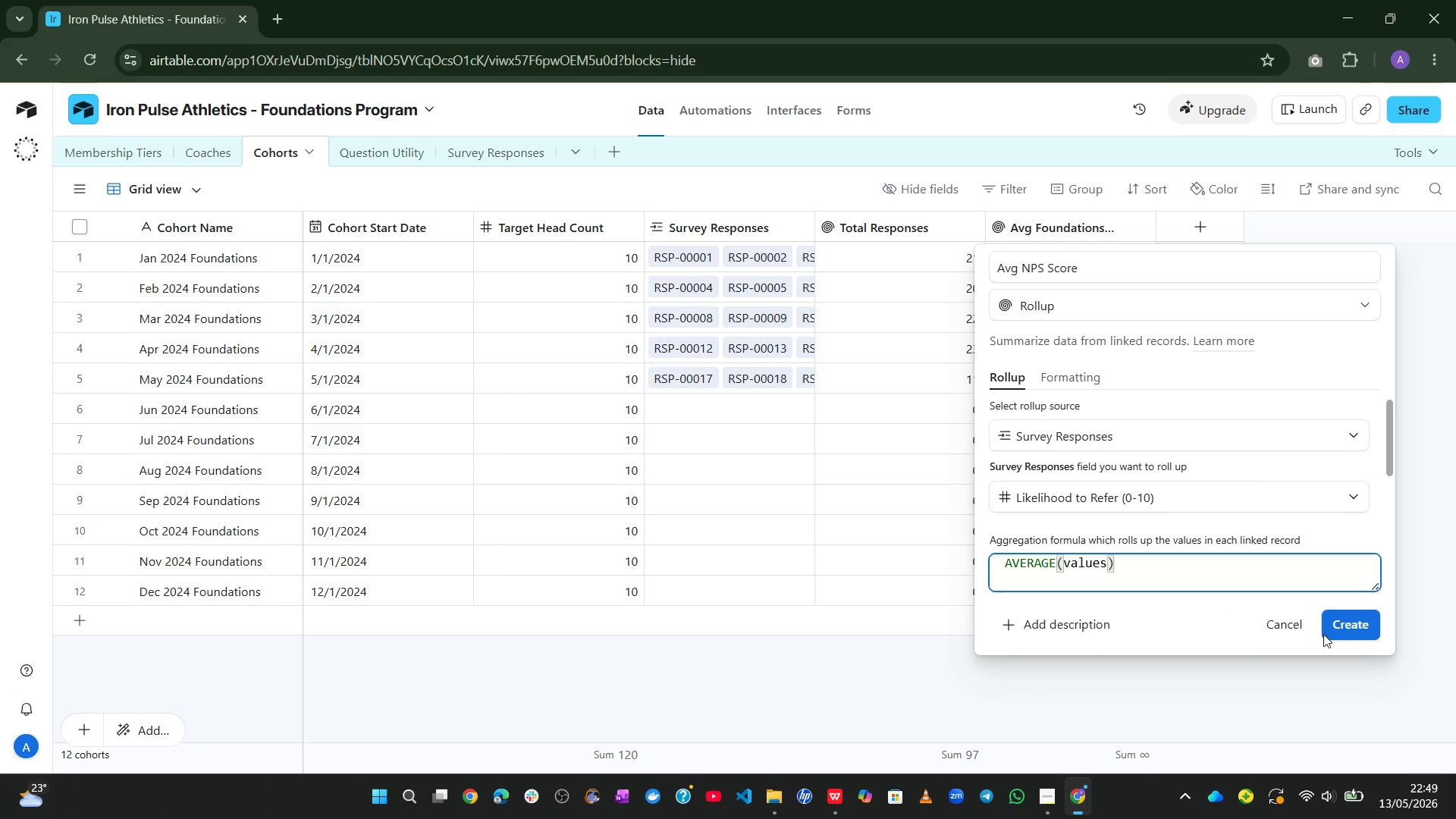 
left_click([1334, 632])
 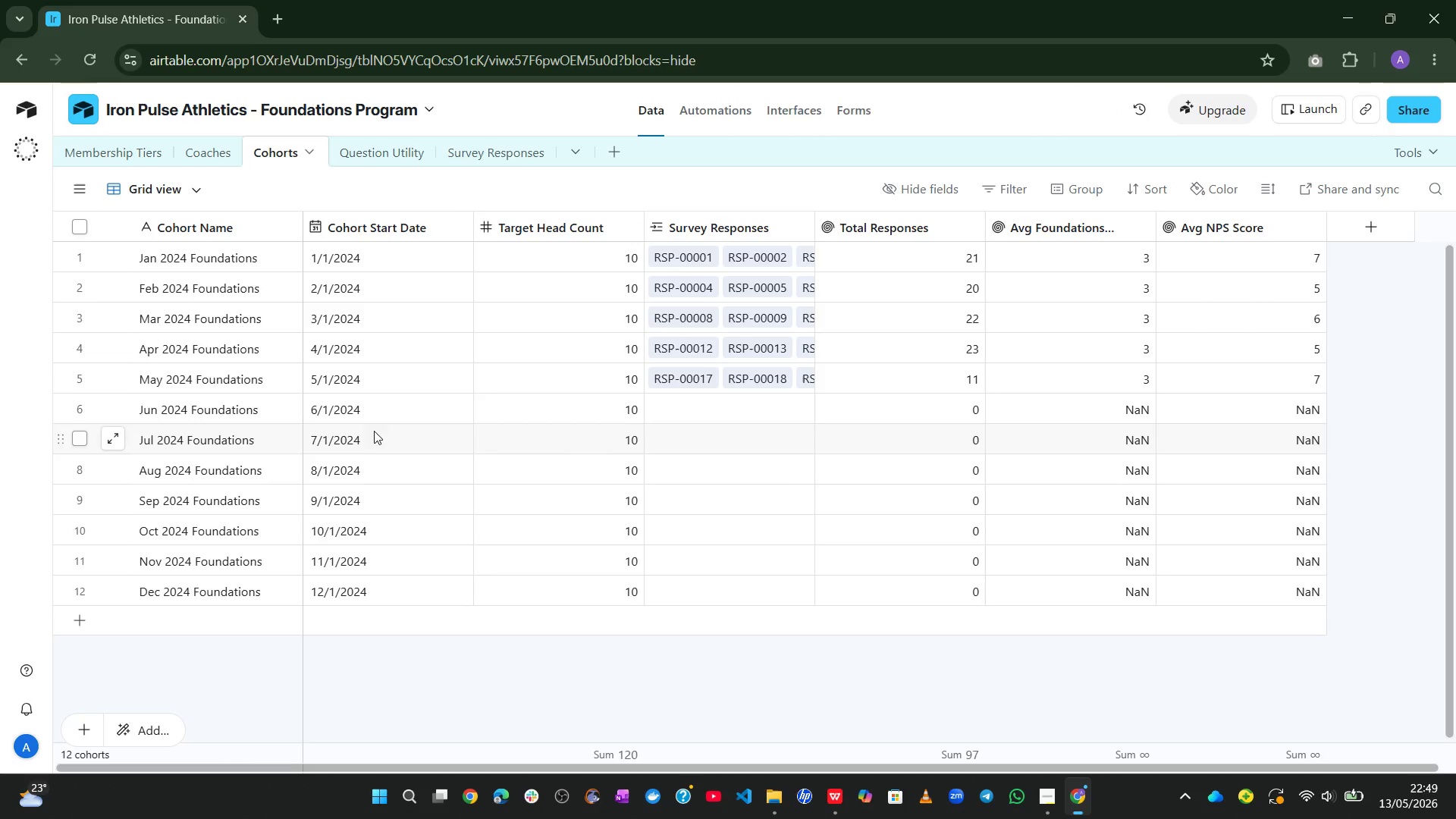 
wait(14.88)
 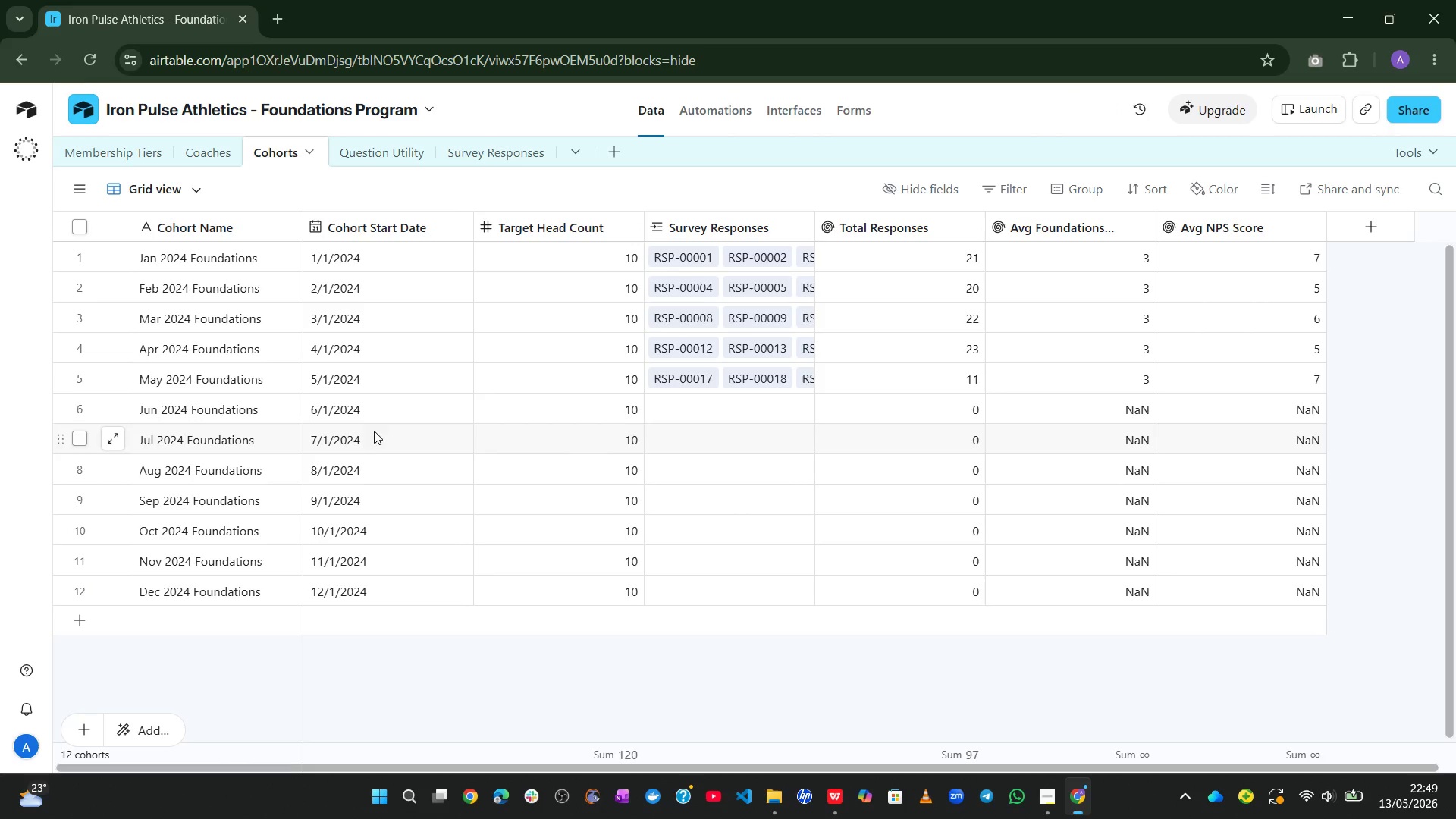 
left_click([401, 588])
 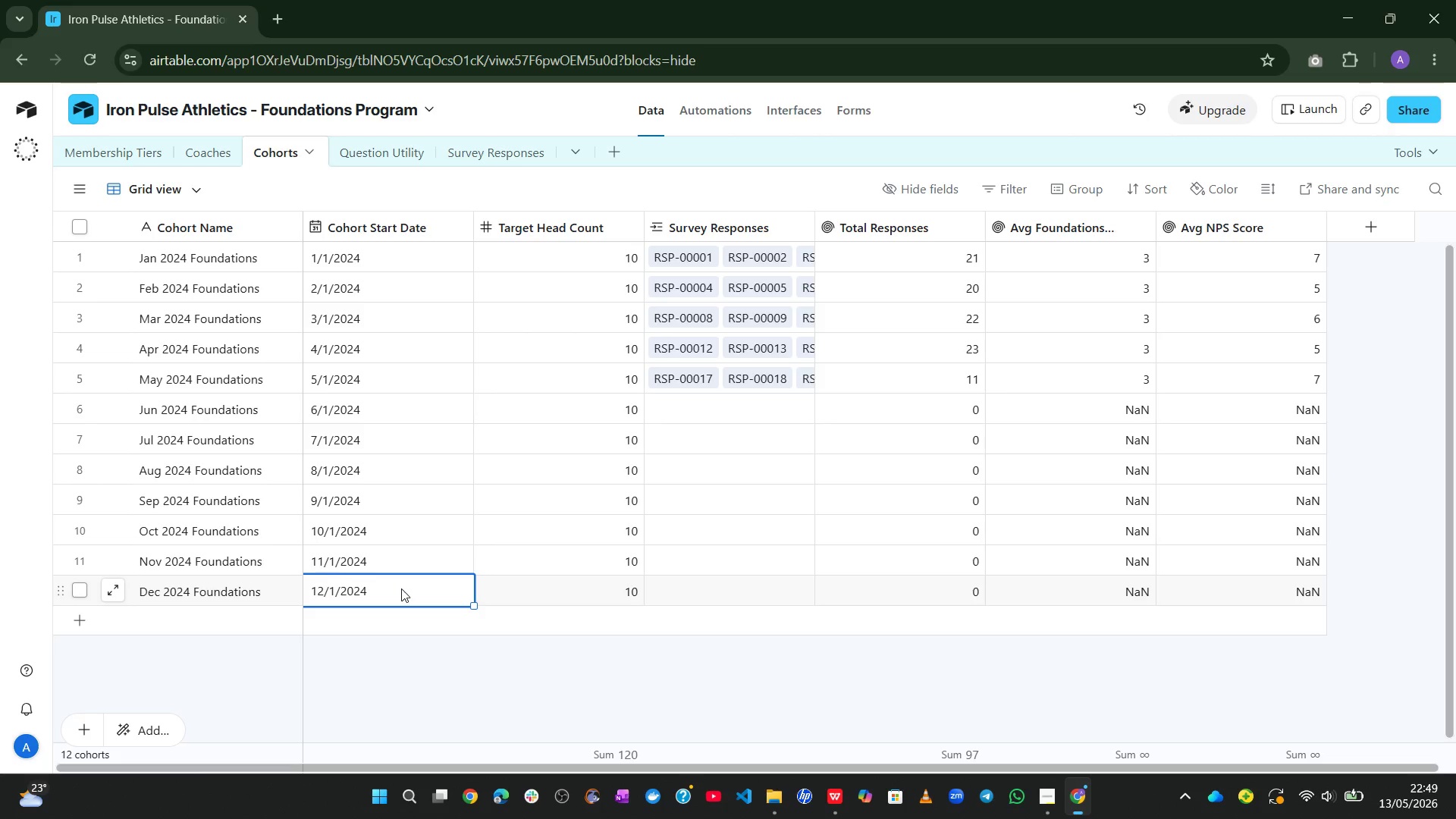 
key(Shift+ShiftLeft)
 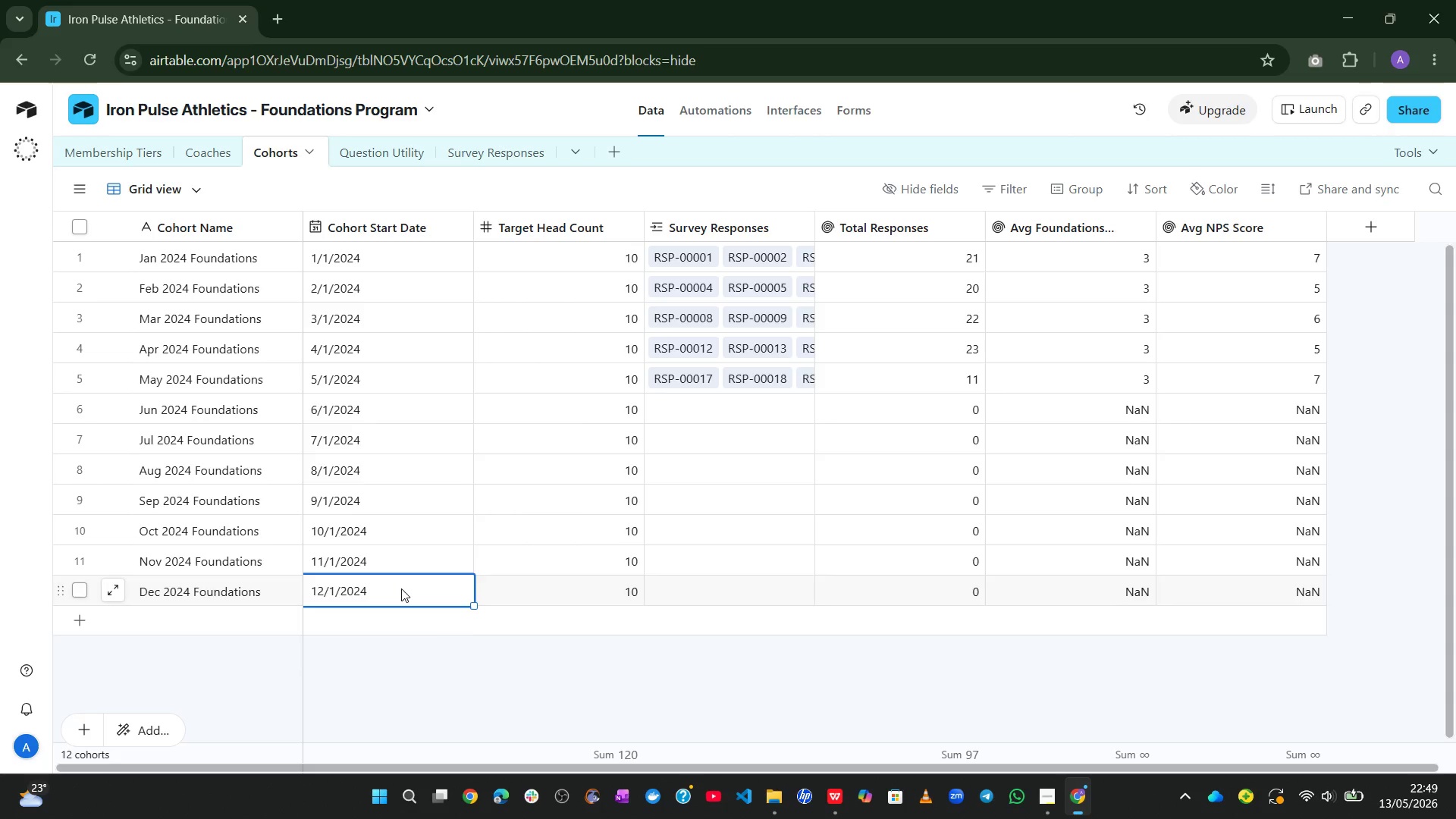 
key(Shift+Enter)
 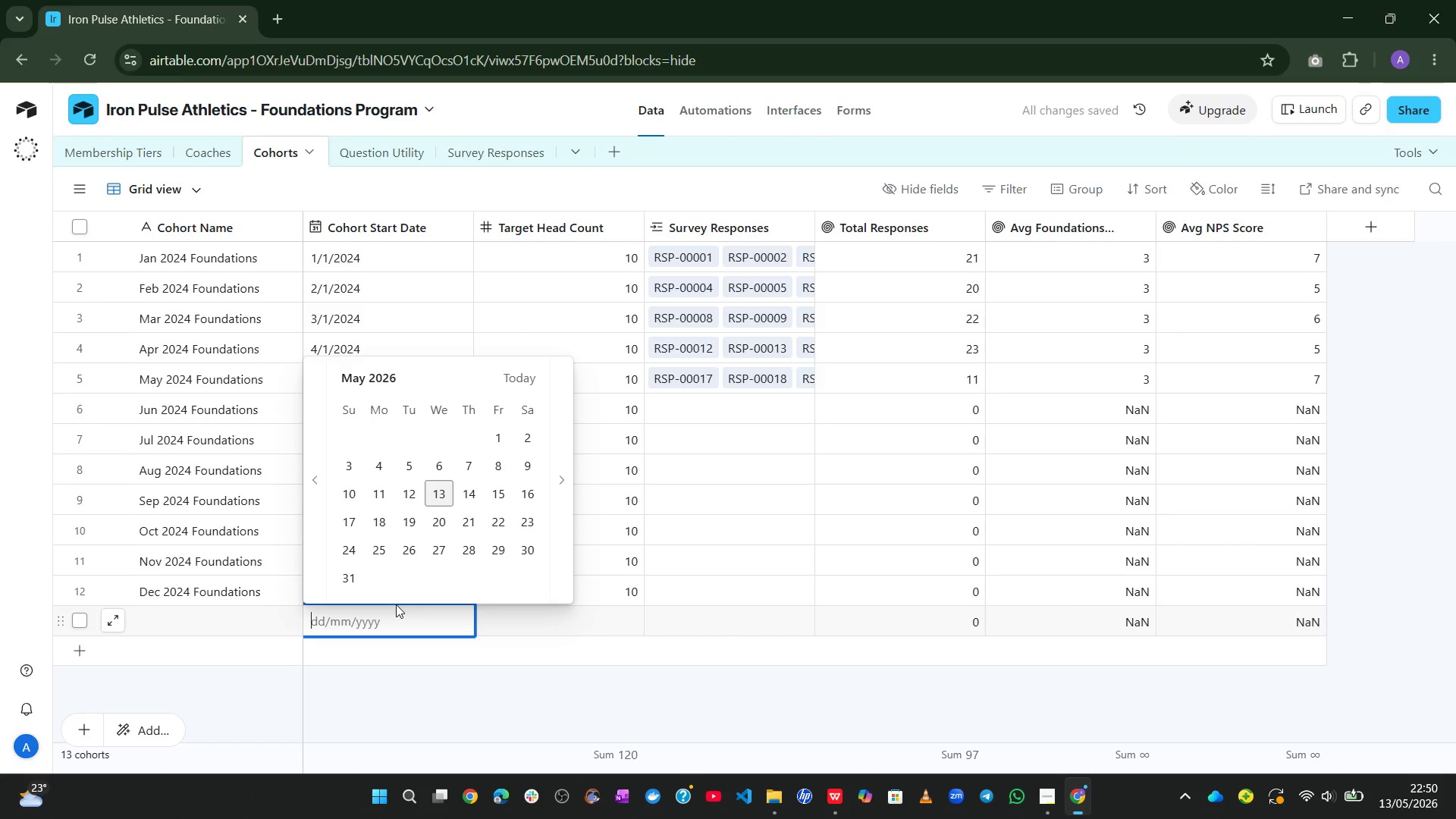 
left_click([388, 669])
 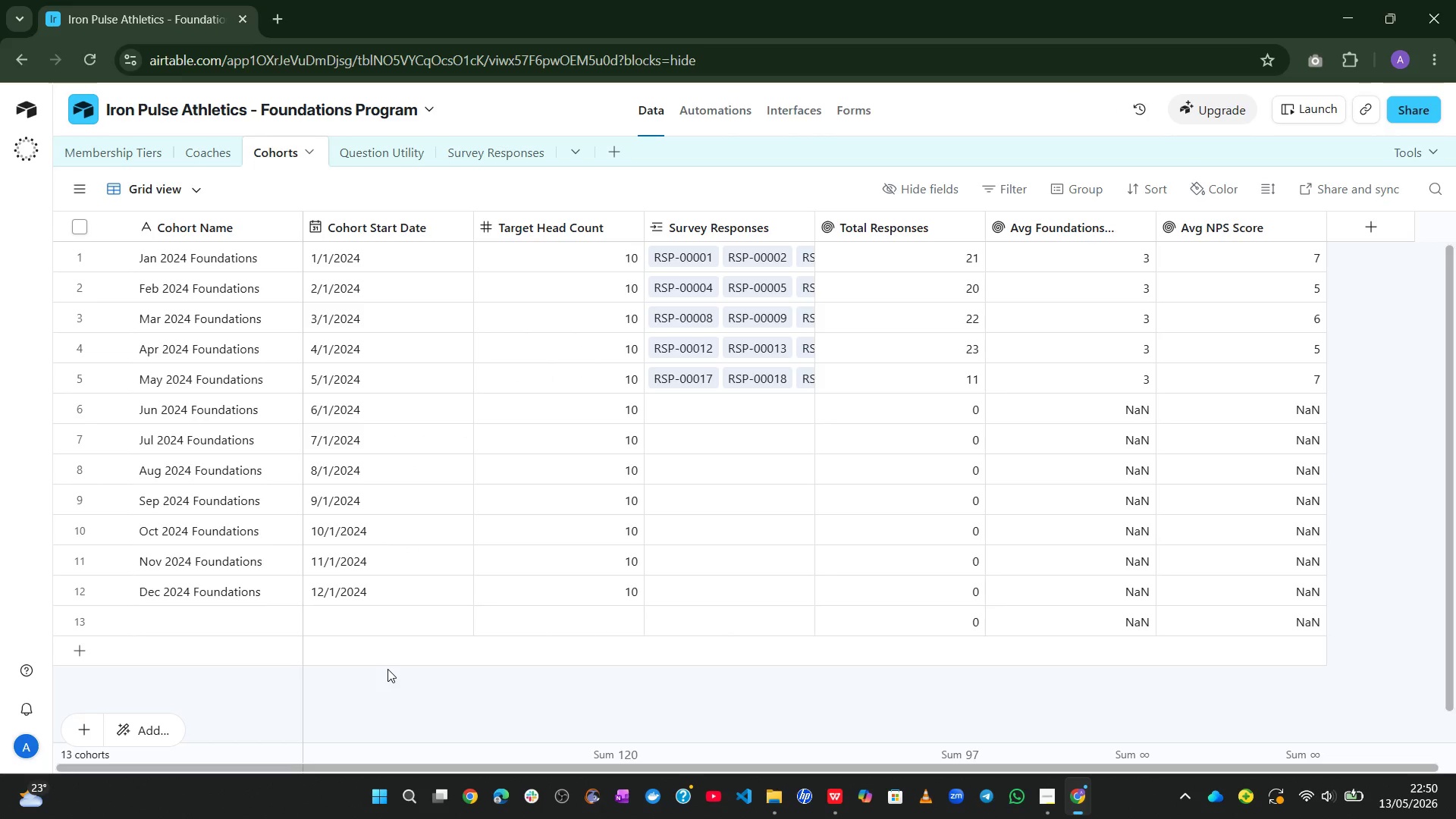 
wait(10.67)
 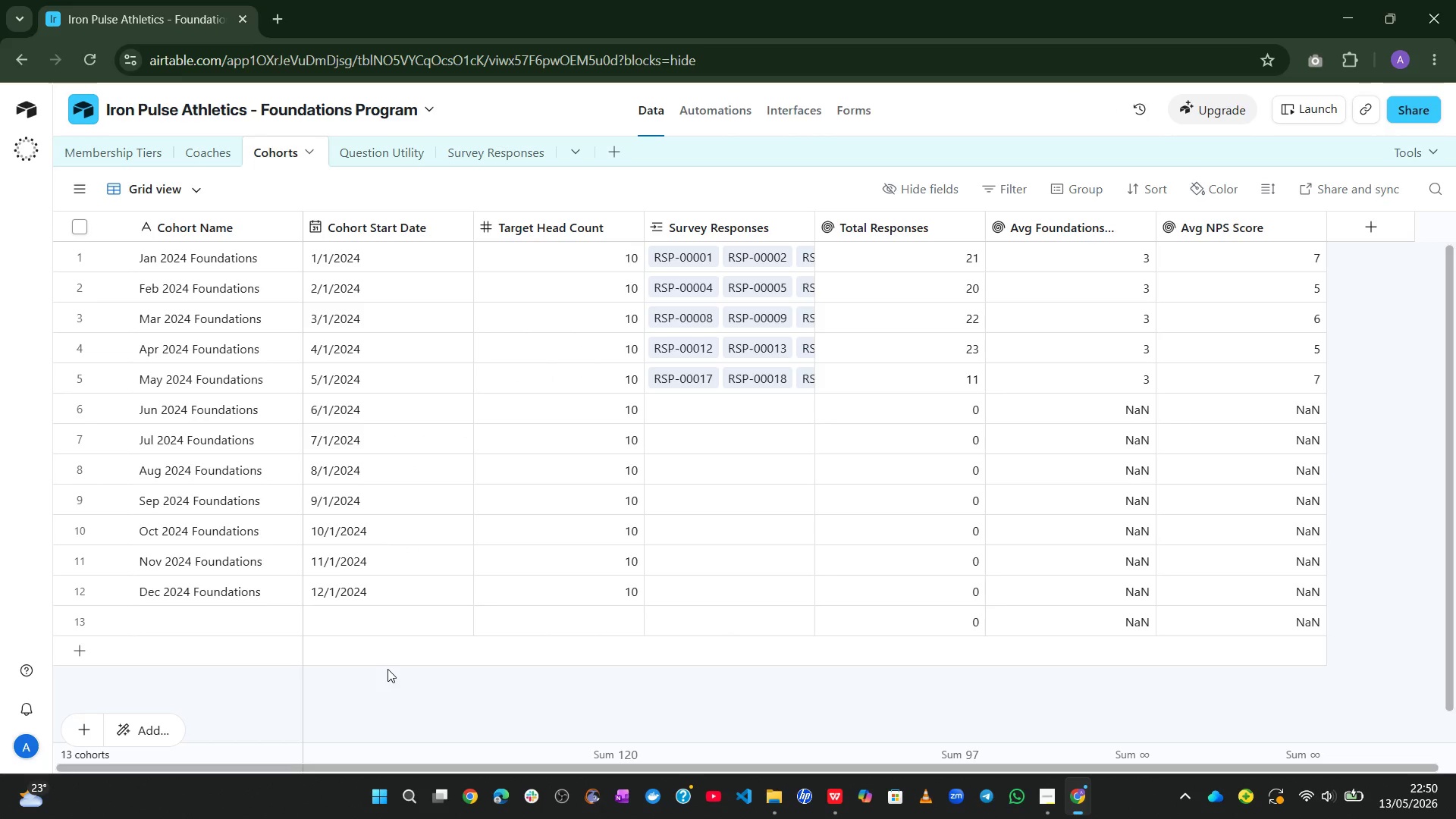 
left_click([317, 260])
 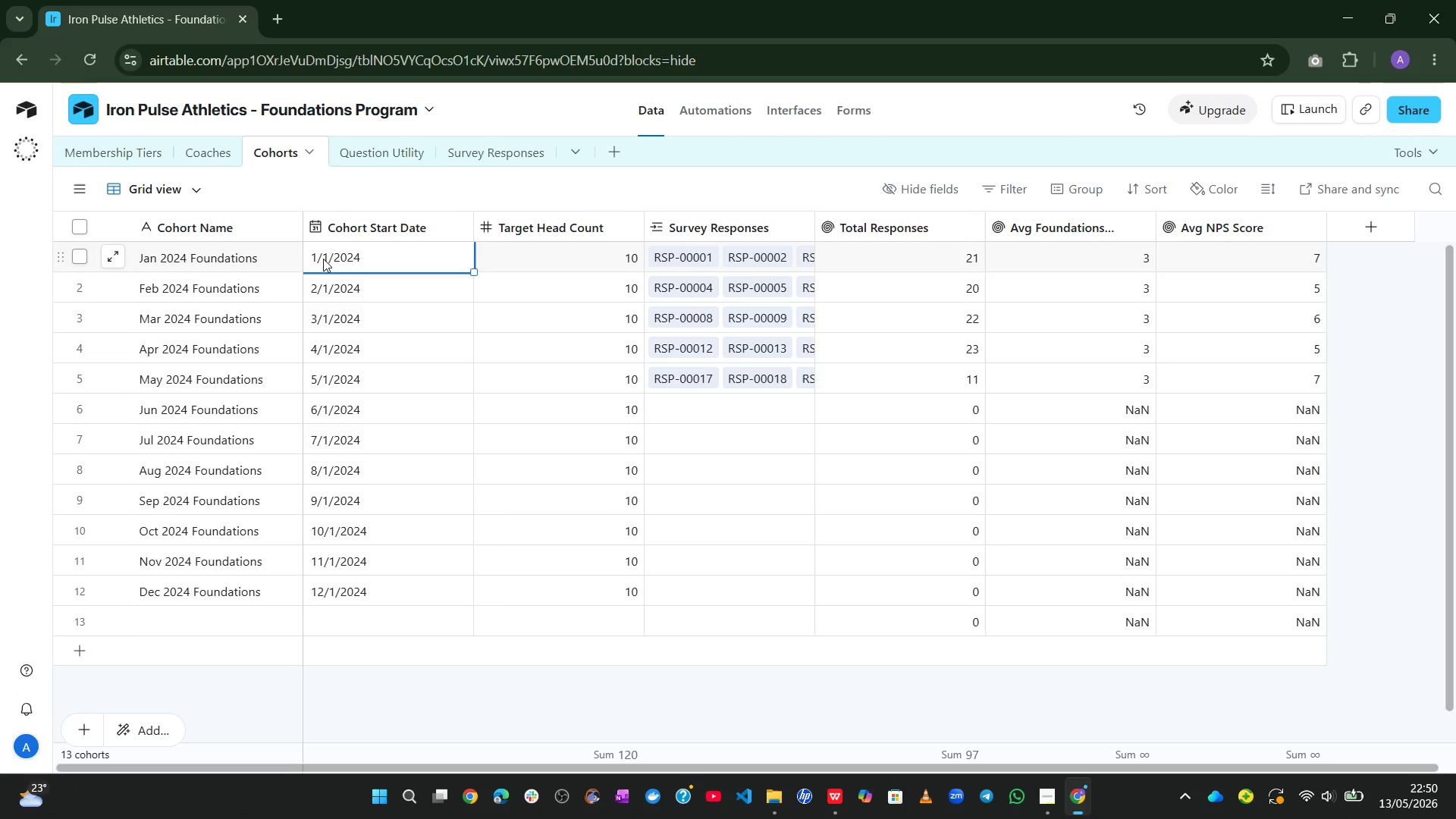 
left_click([323, 259])
 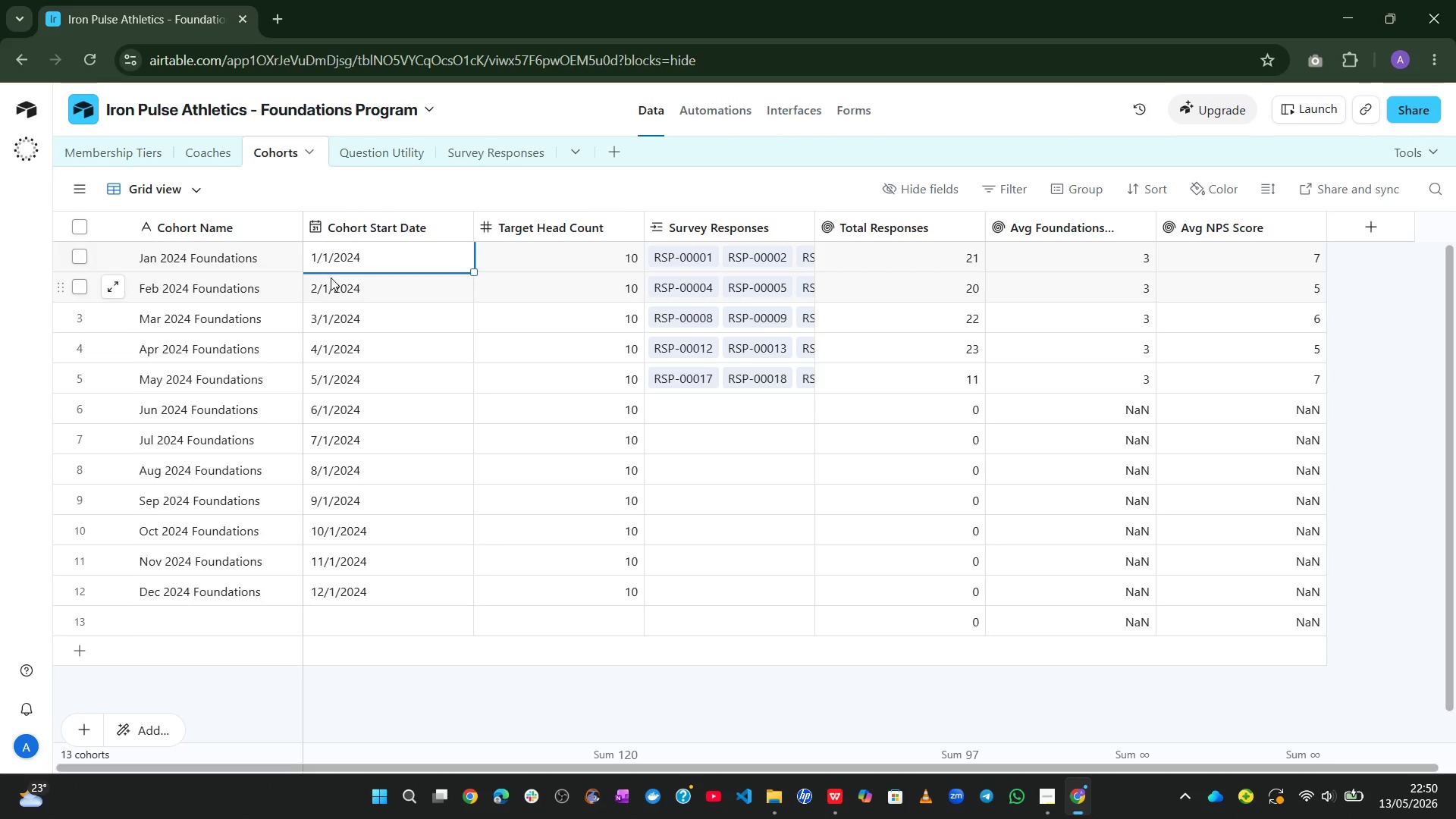 
double_click([331, 278])
 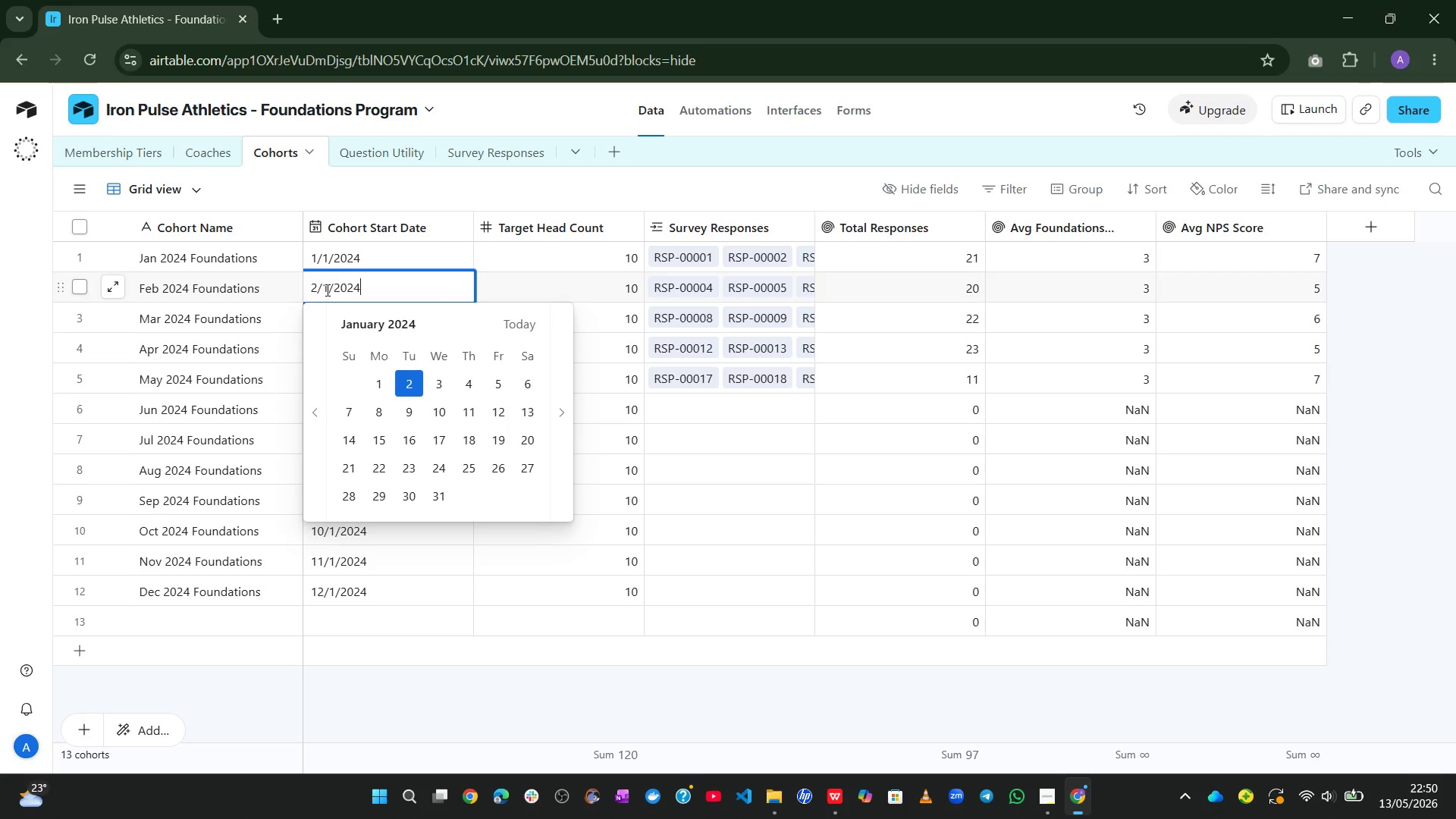 
left_click([326, 290])
 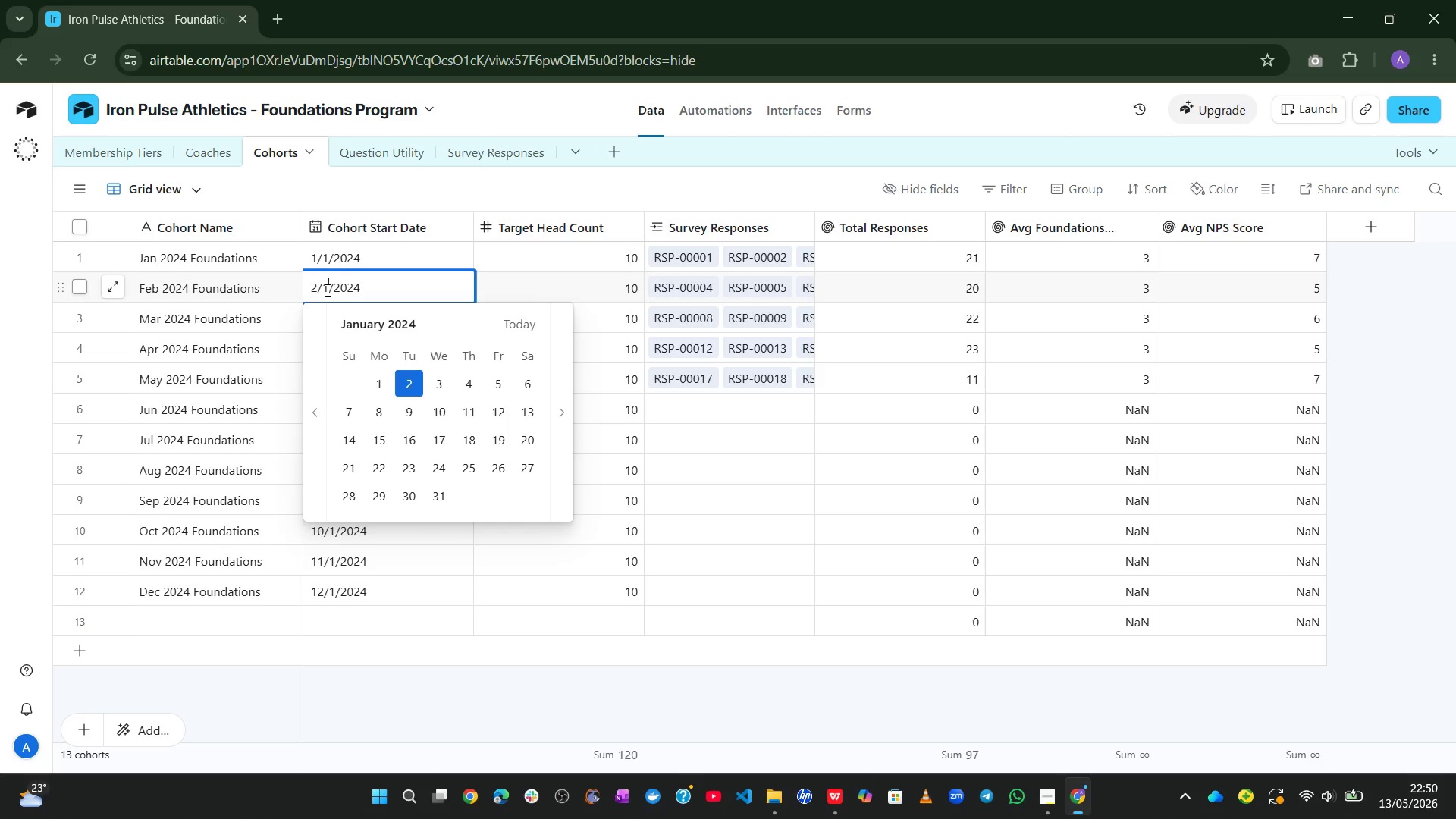 
key(Backspace)
 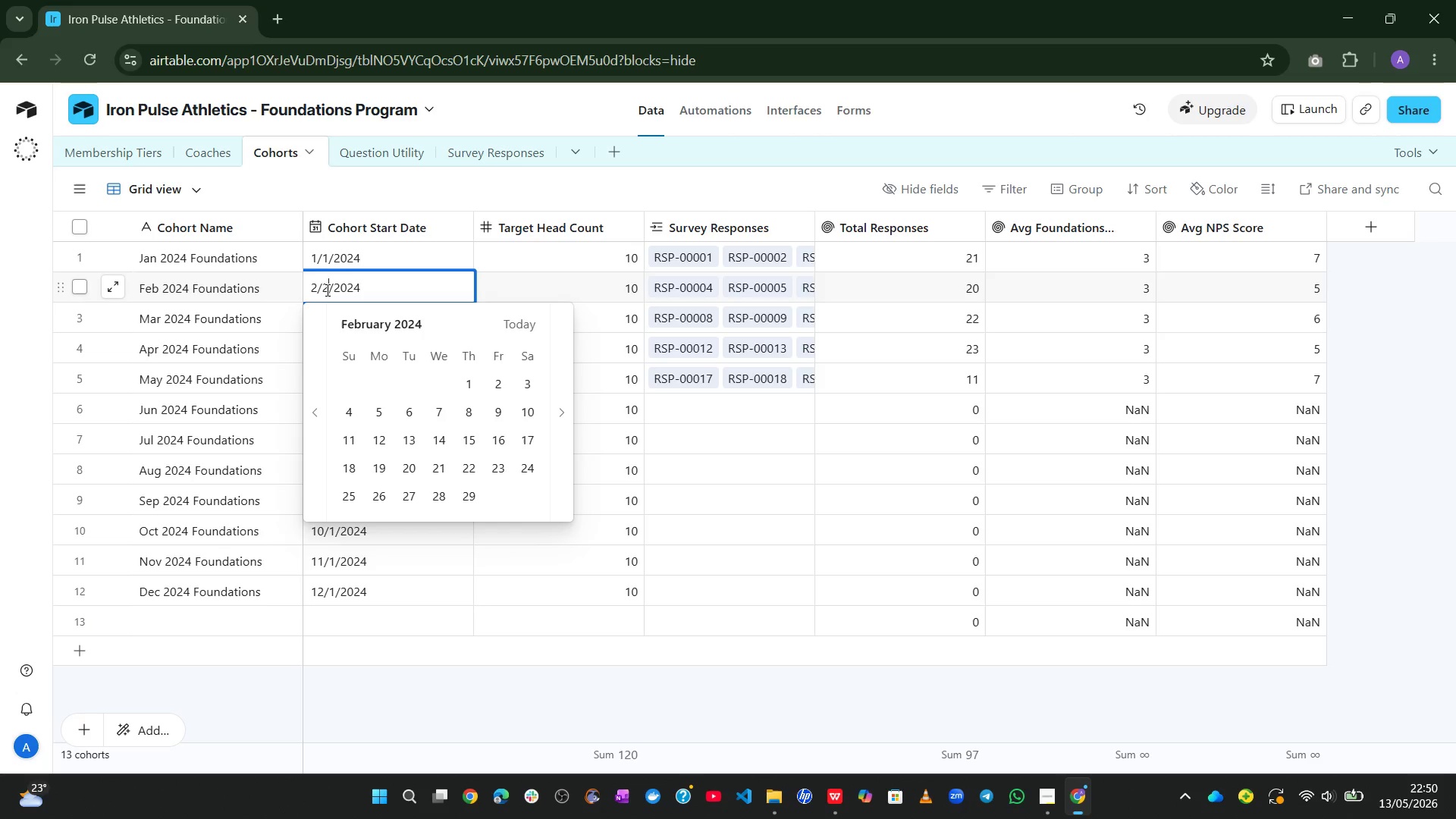 
key(2)
 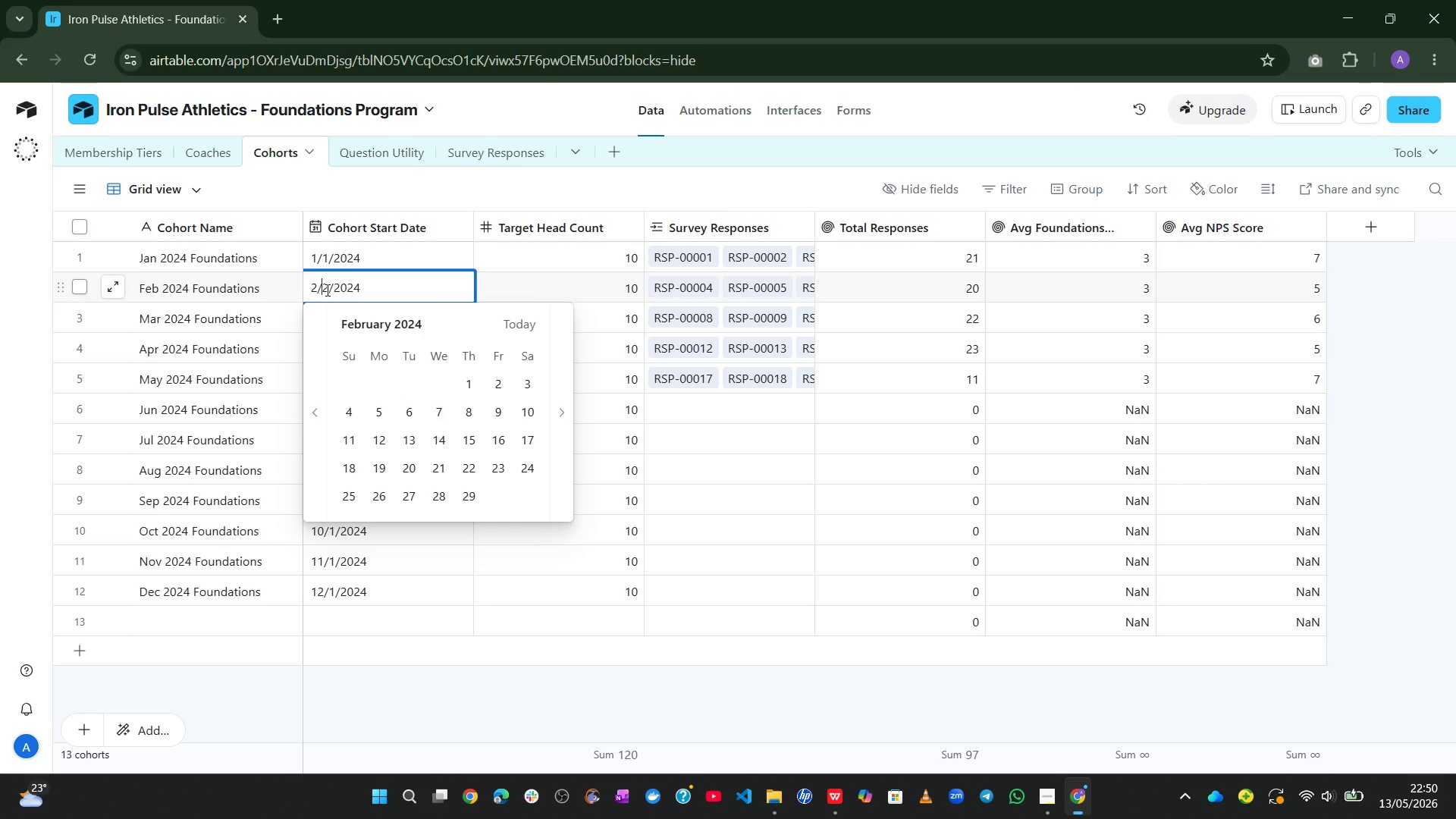 
key(ArrowLeft)
 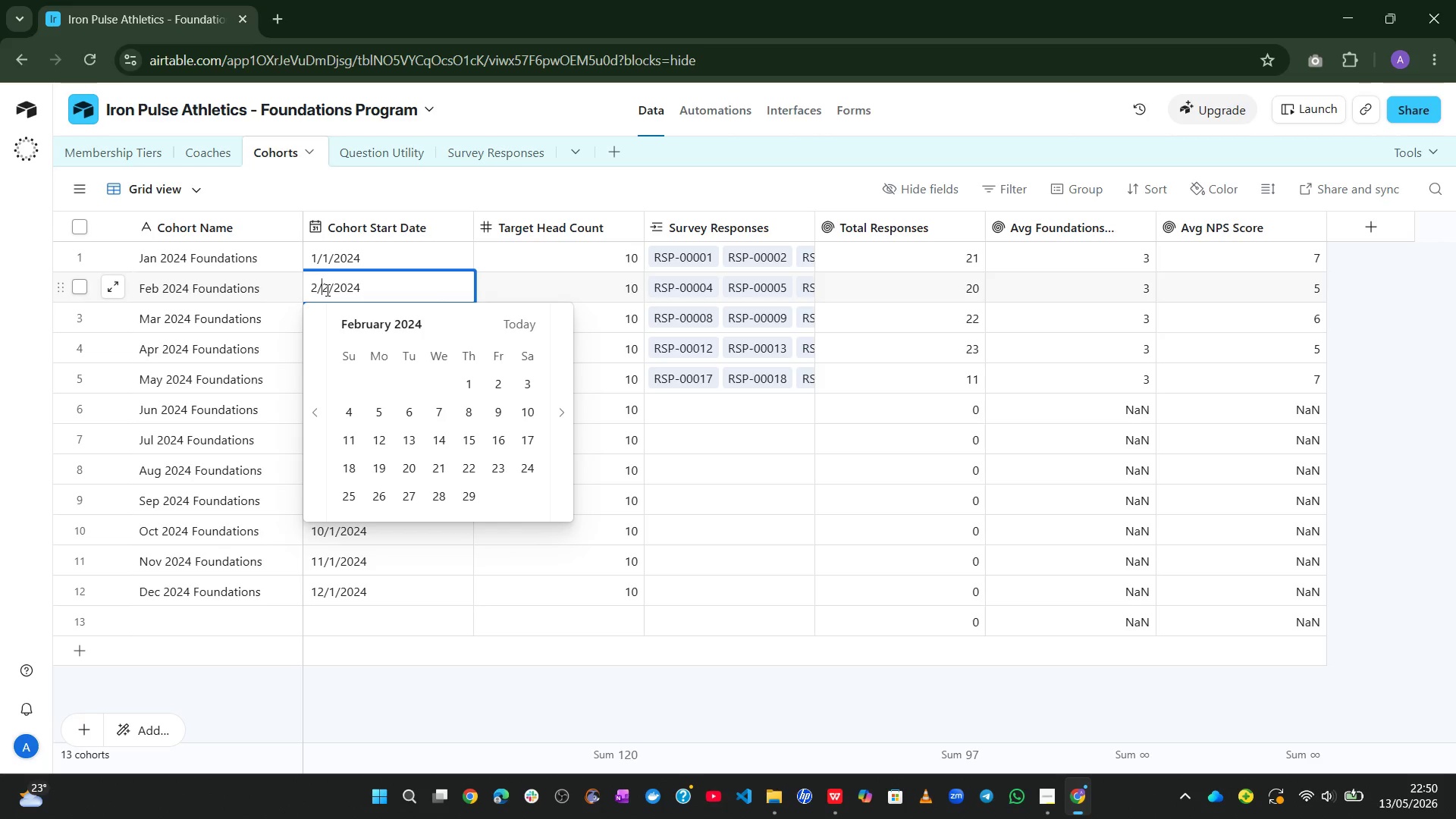 
key(ArrowLeft)
 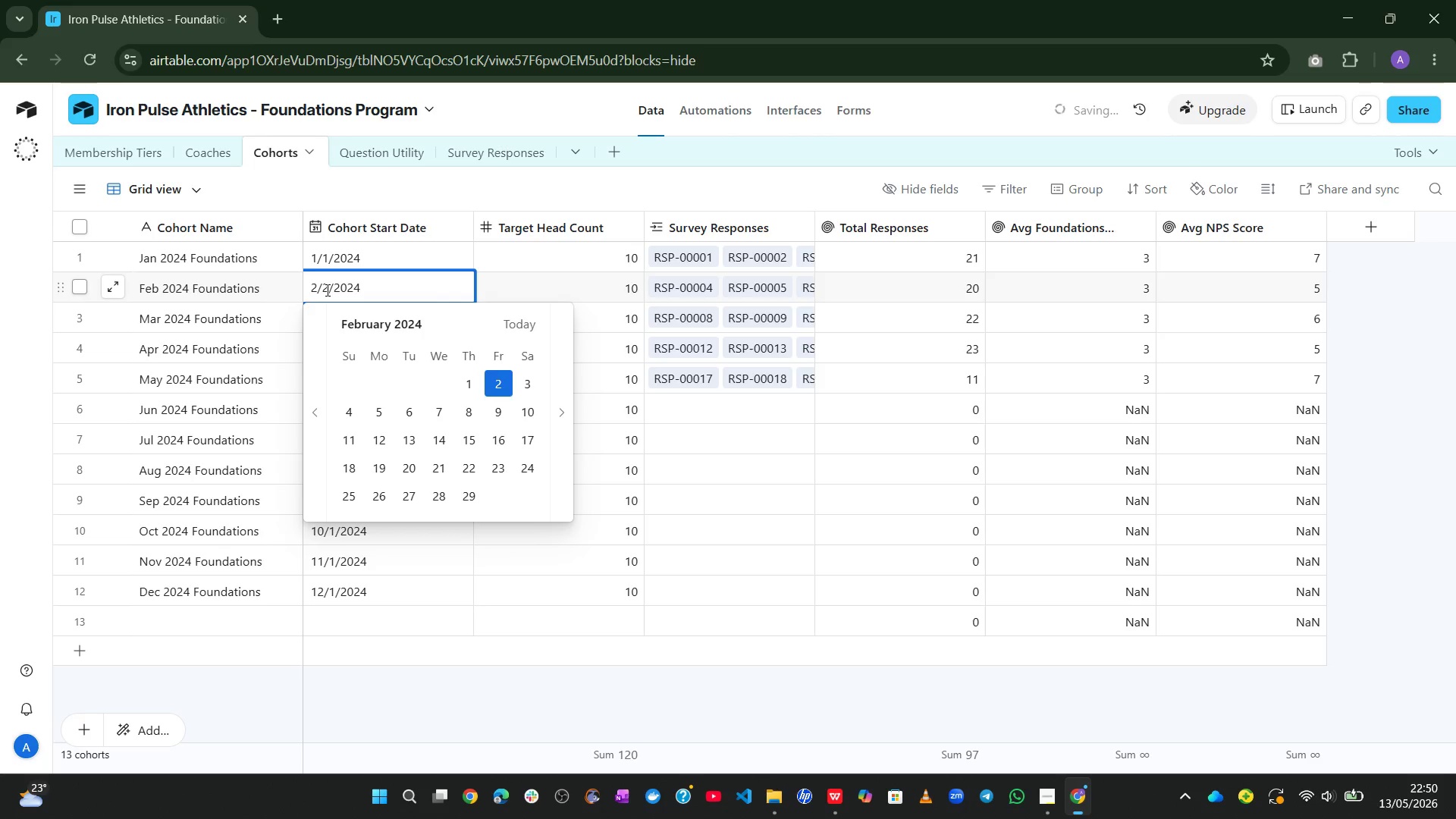 
key(Backspace)
 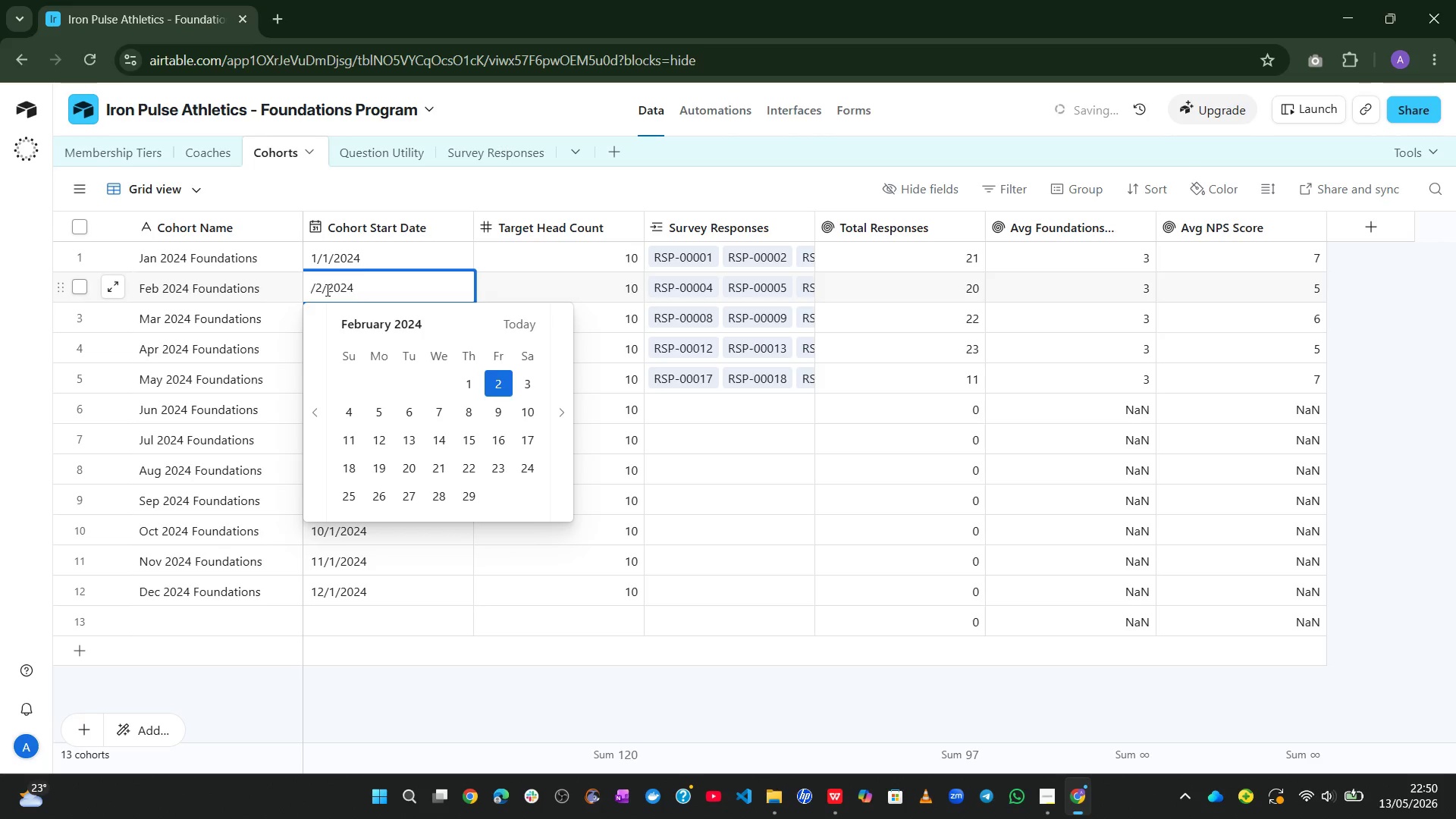 
key(1)
 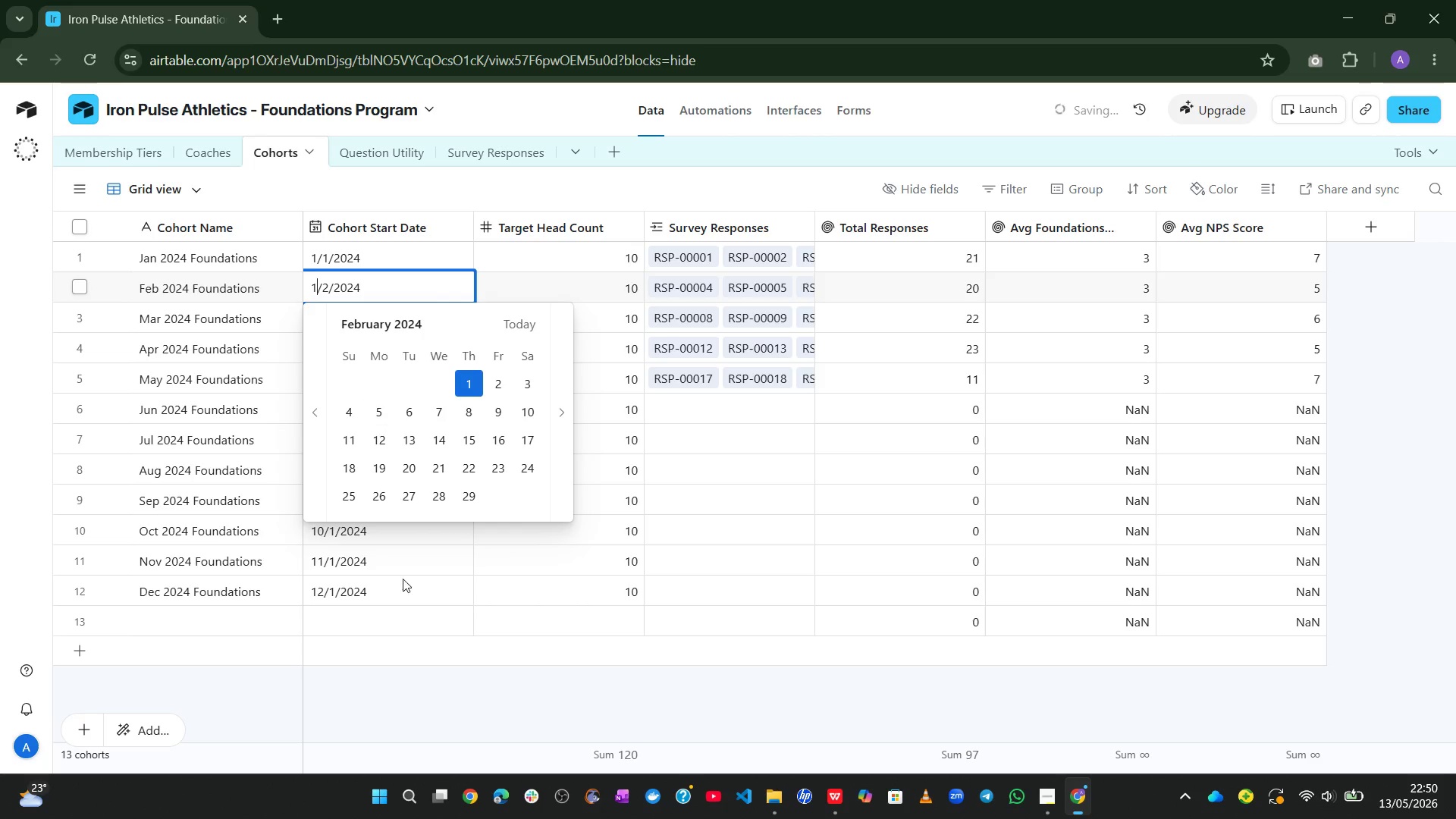 
left_click([379, 730])
 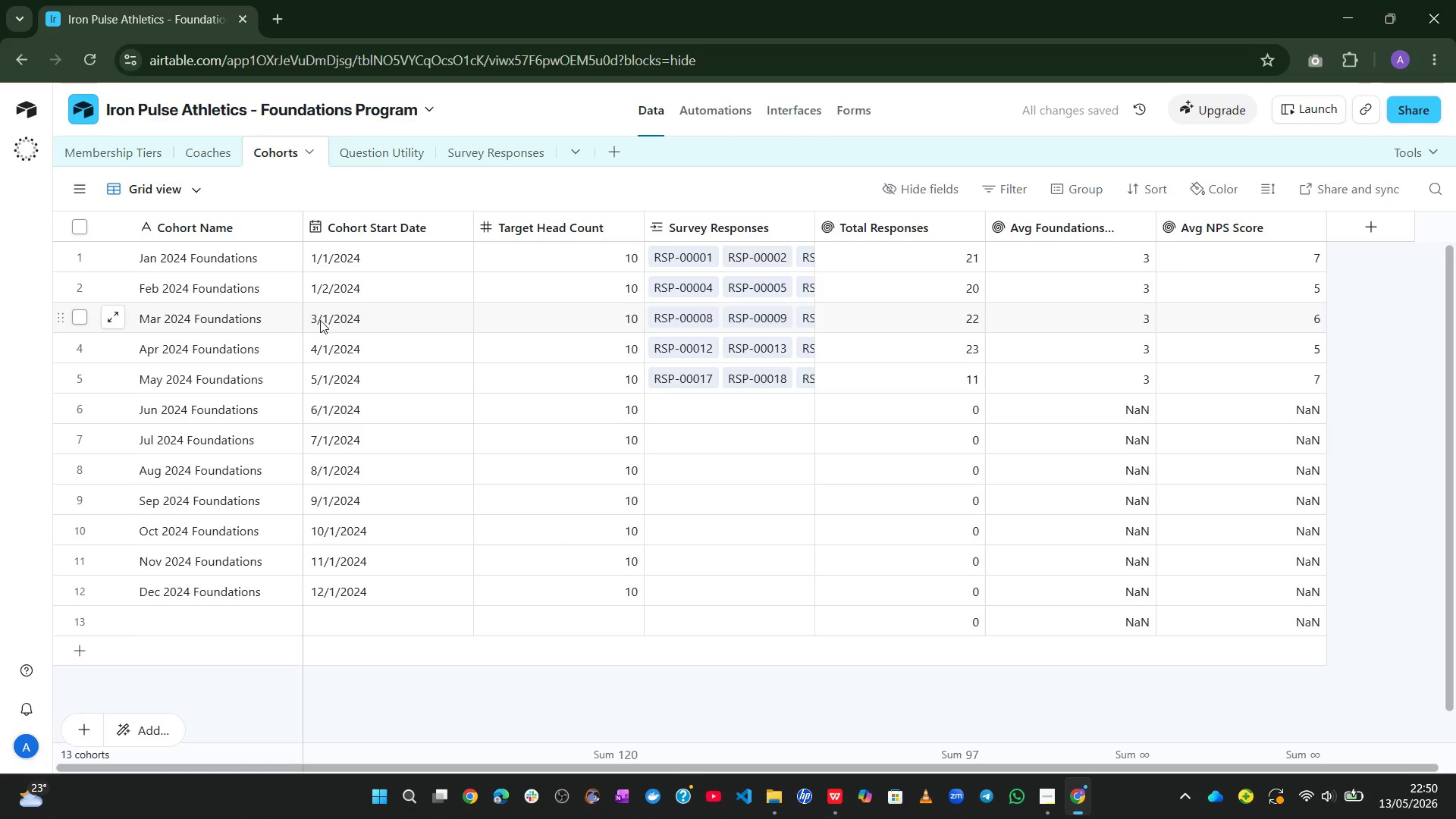 
double_click([317, 320])
 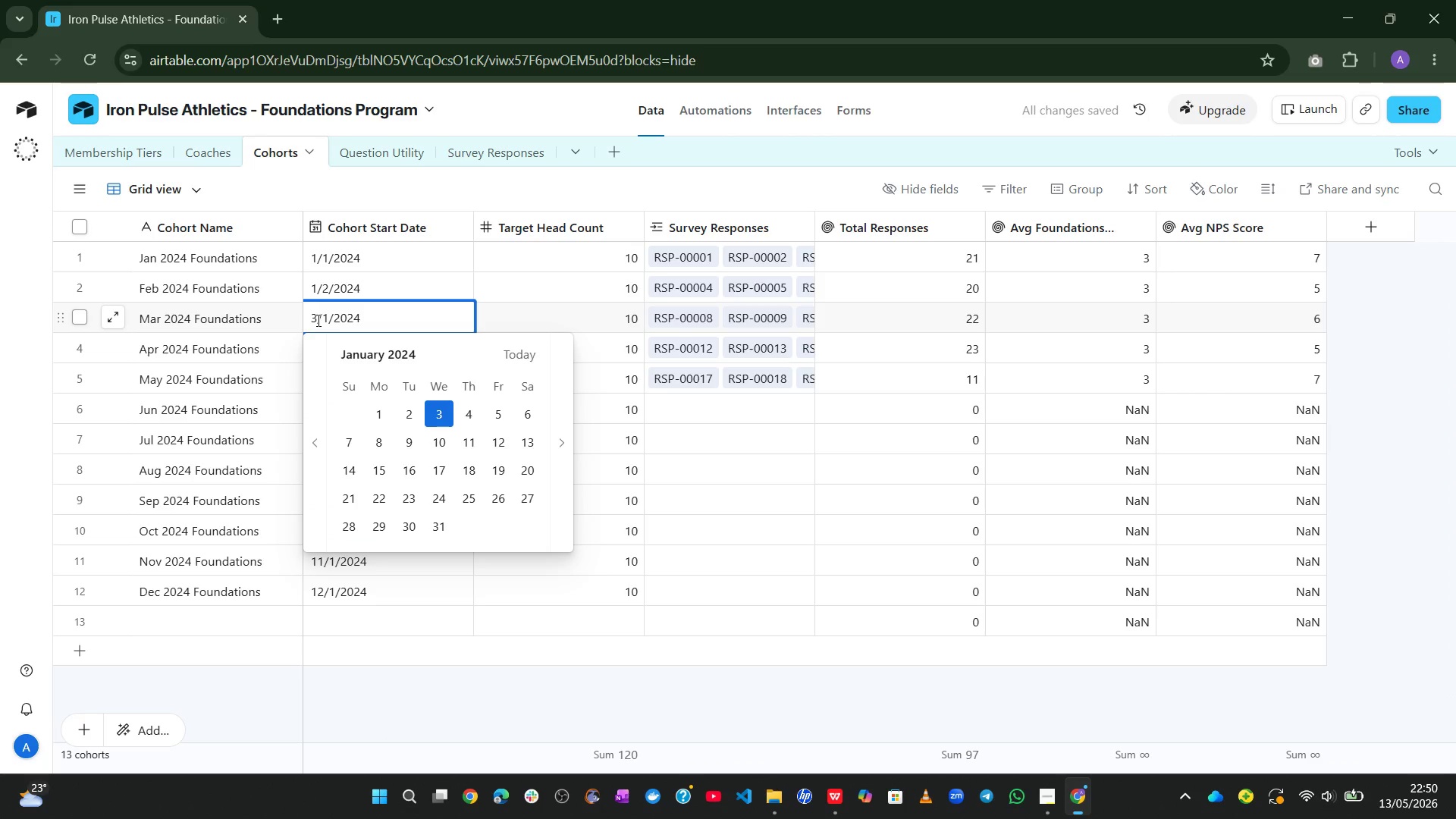 
left_click([317, 320])
 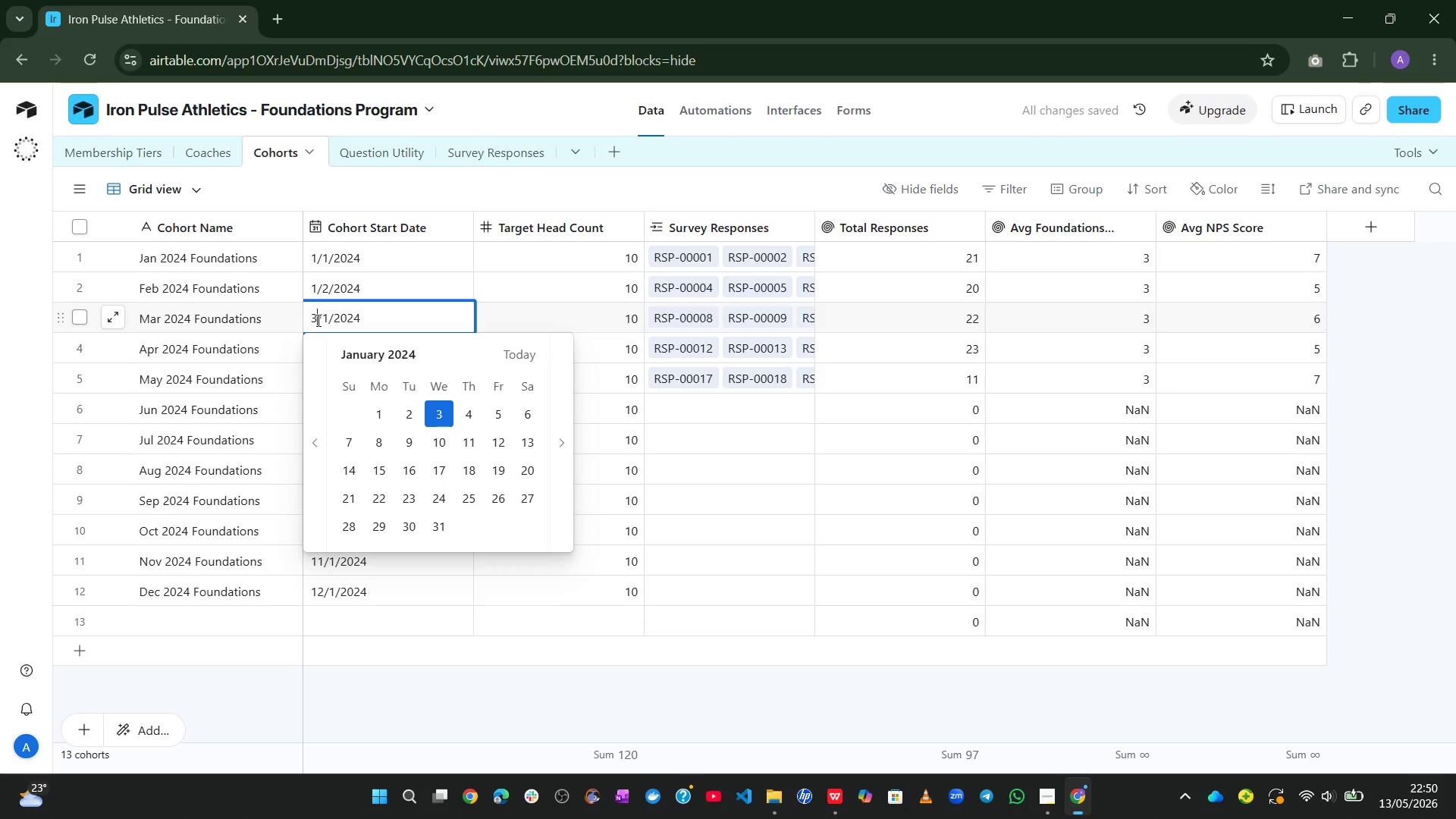 
key(Backspace)
 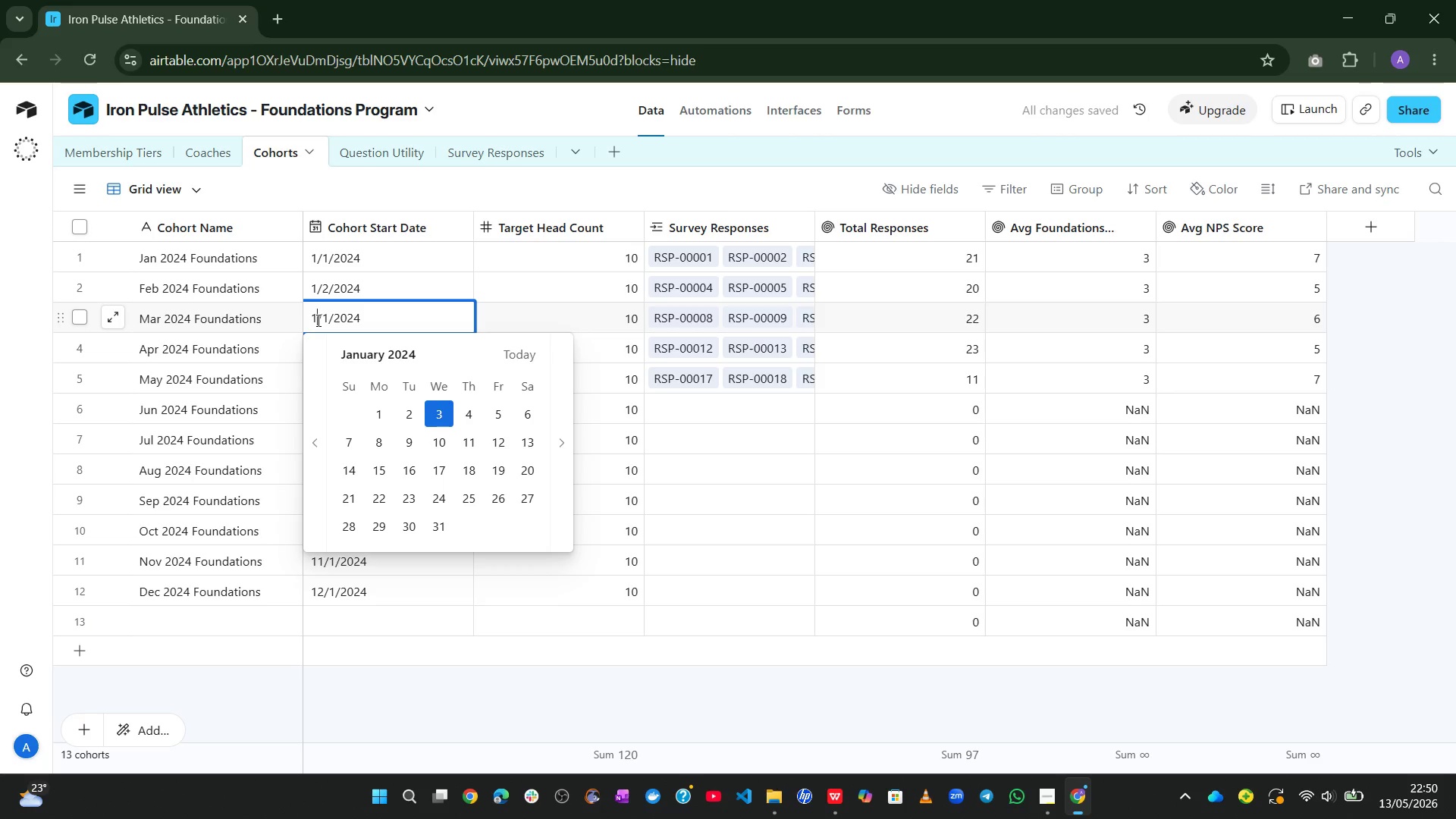 
key(1)
 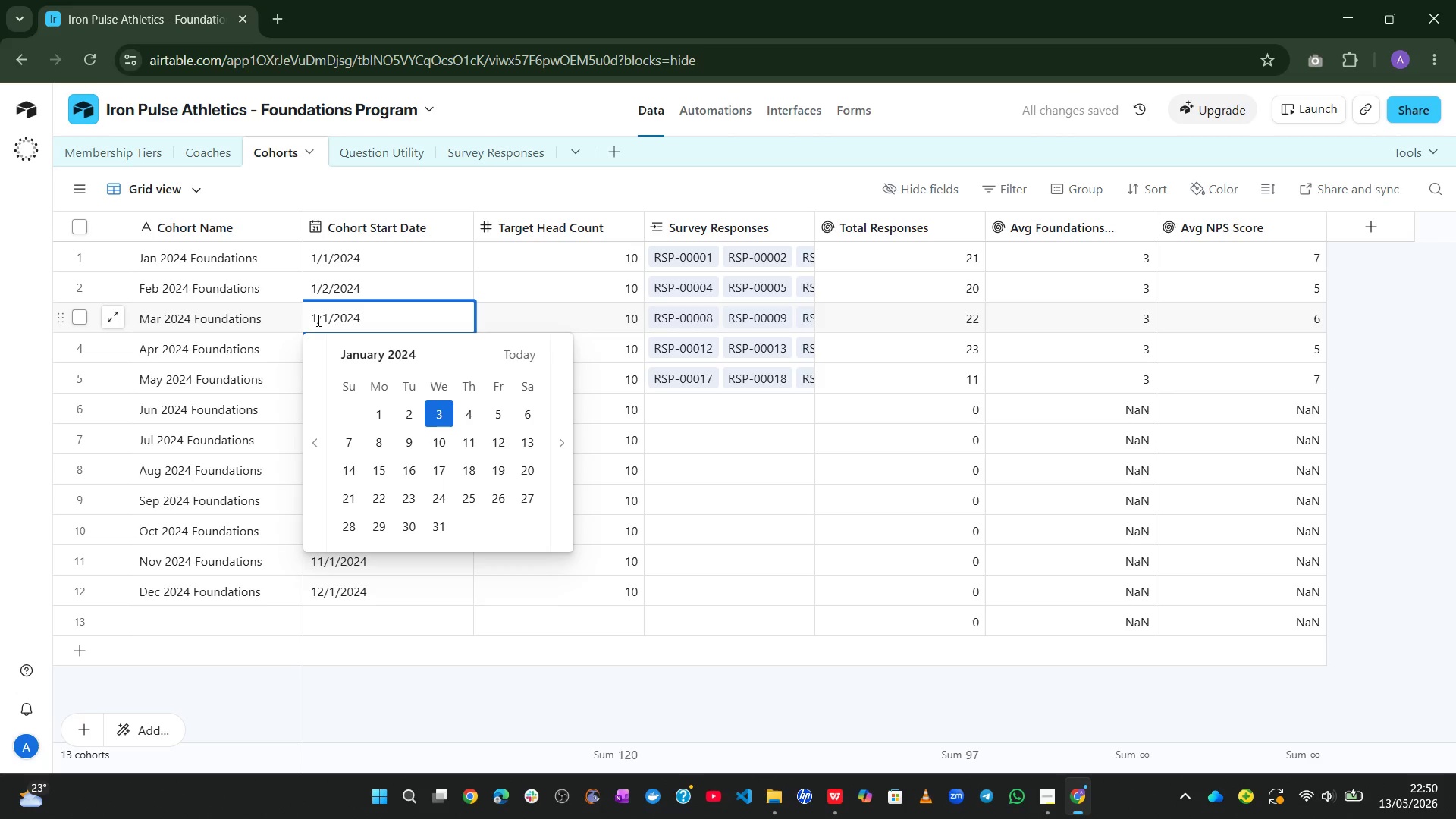 
key(ArrowRight)
 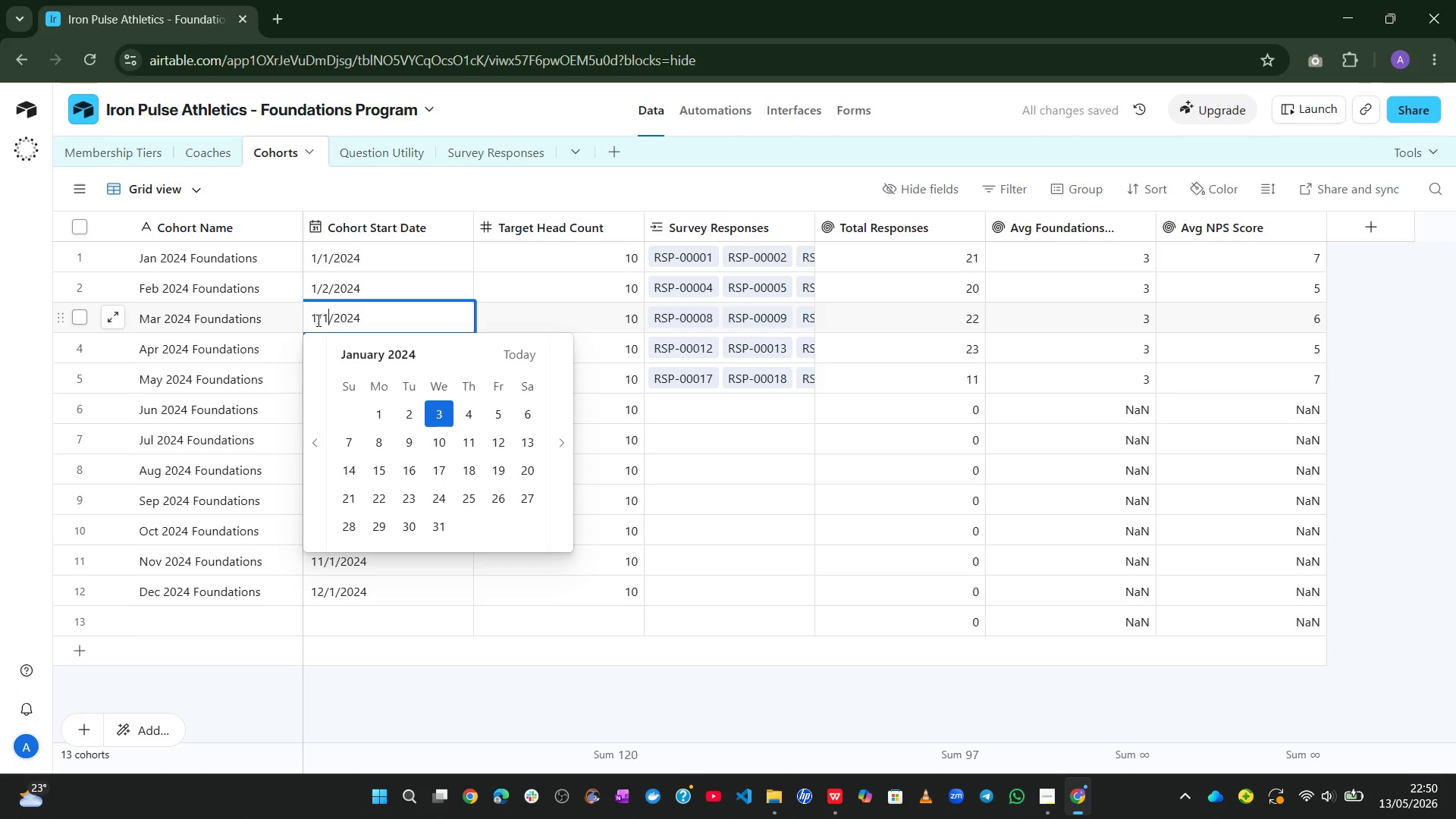 
key(ArrowRight)
 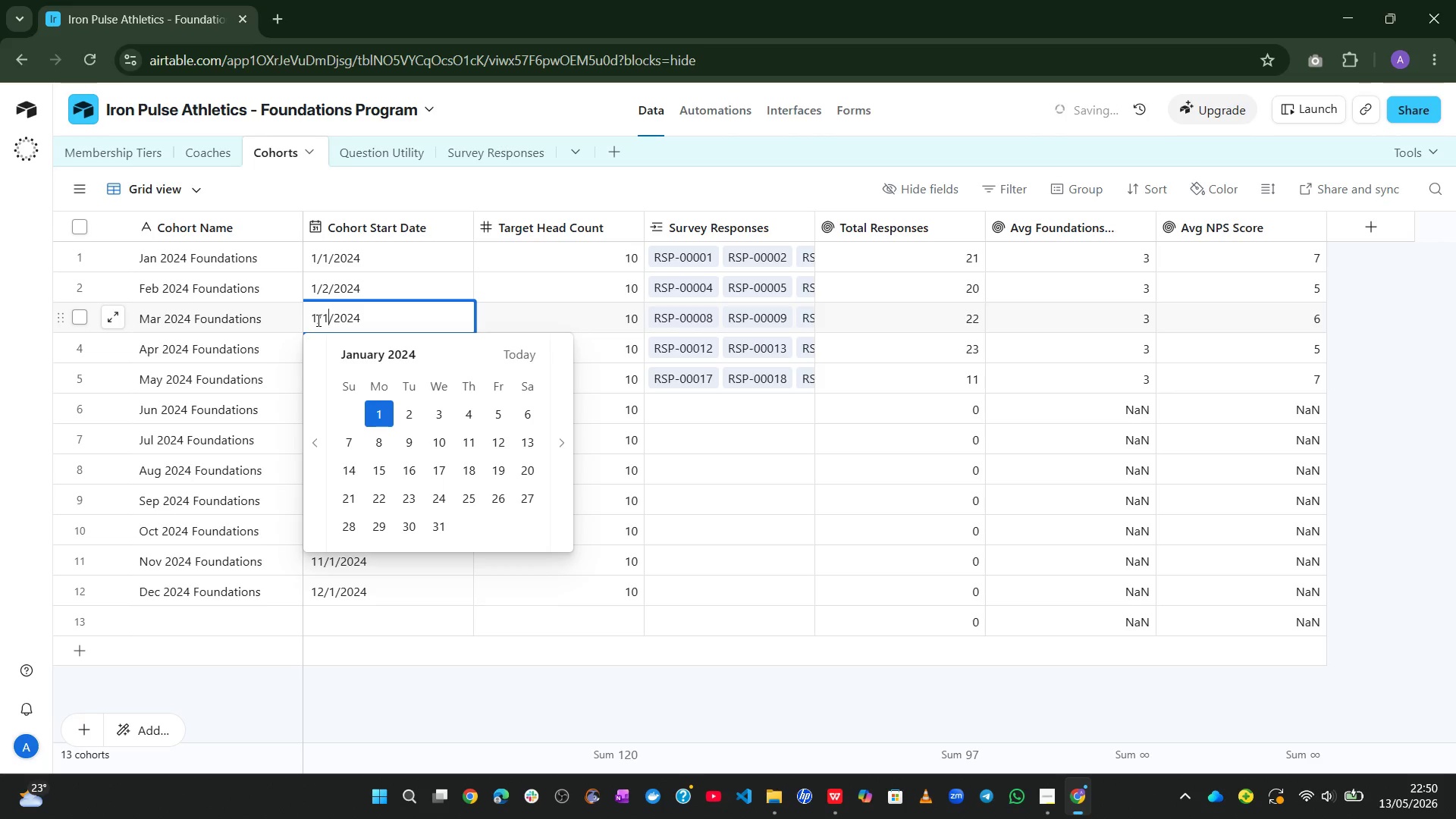 
key(Backspace)
 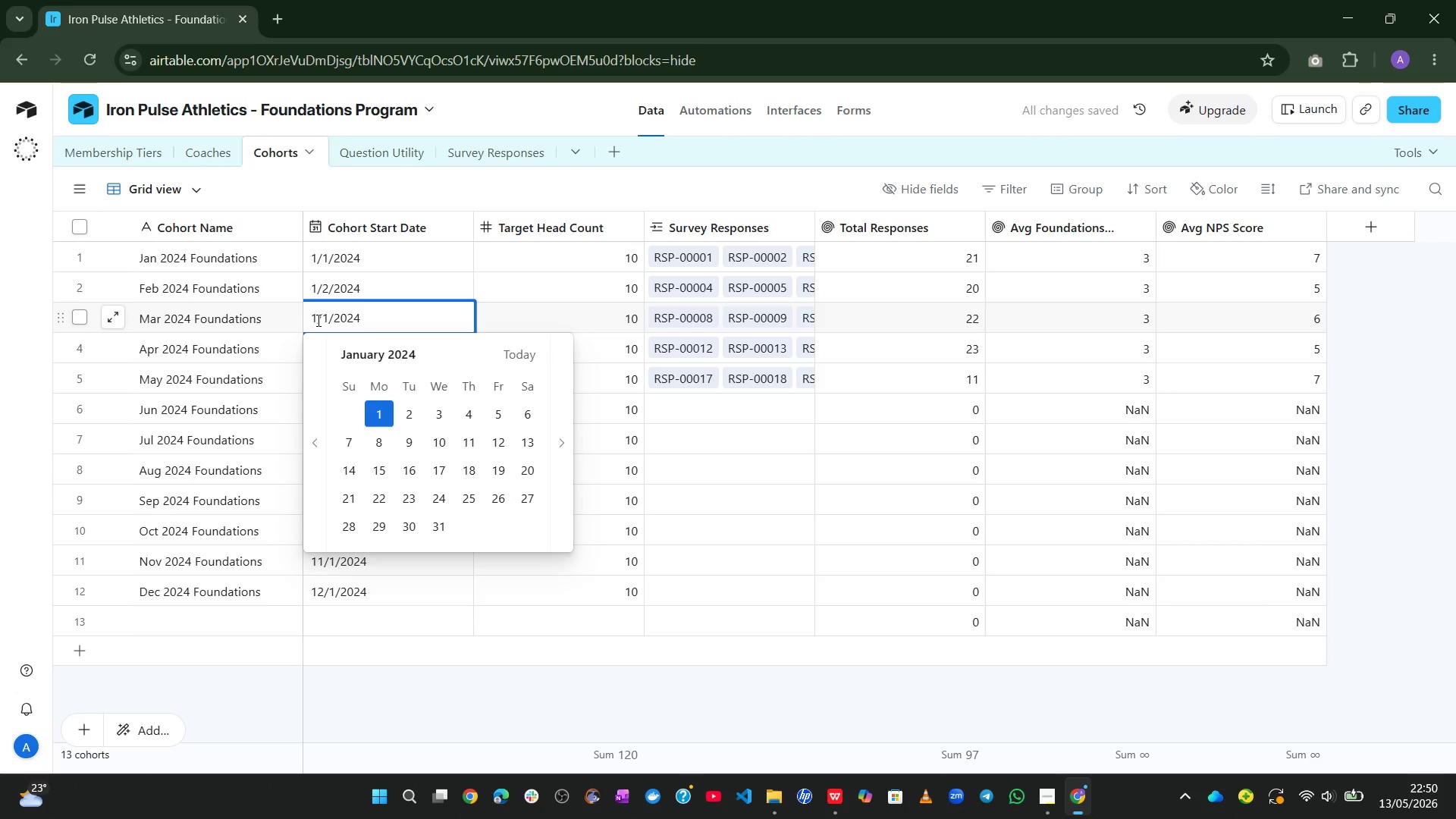 
key(3)
 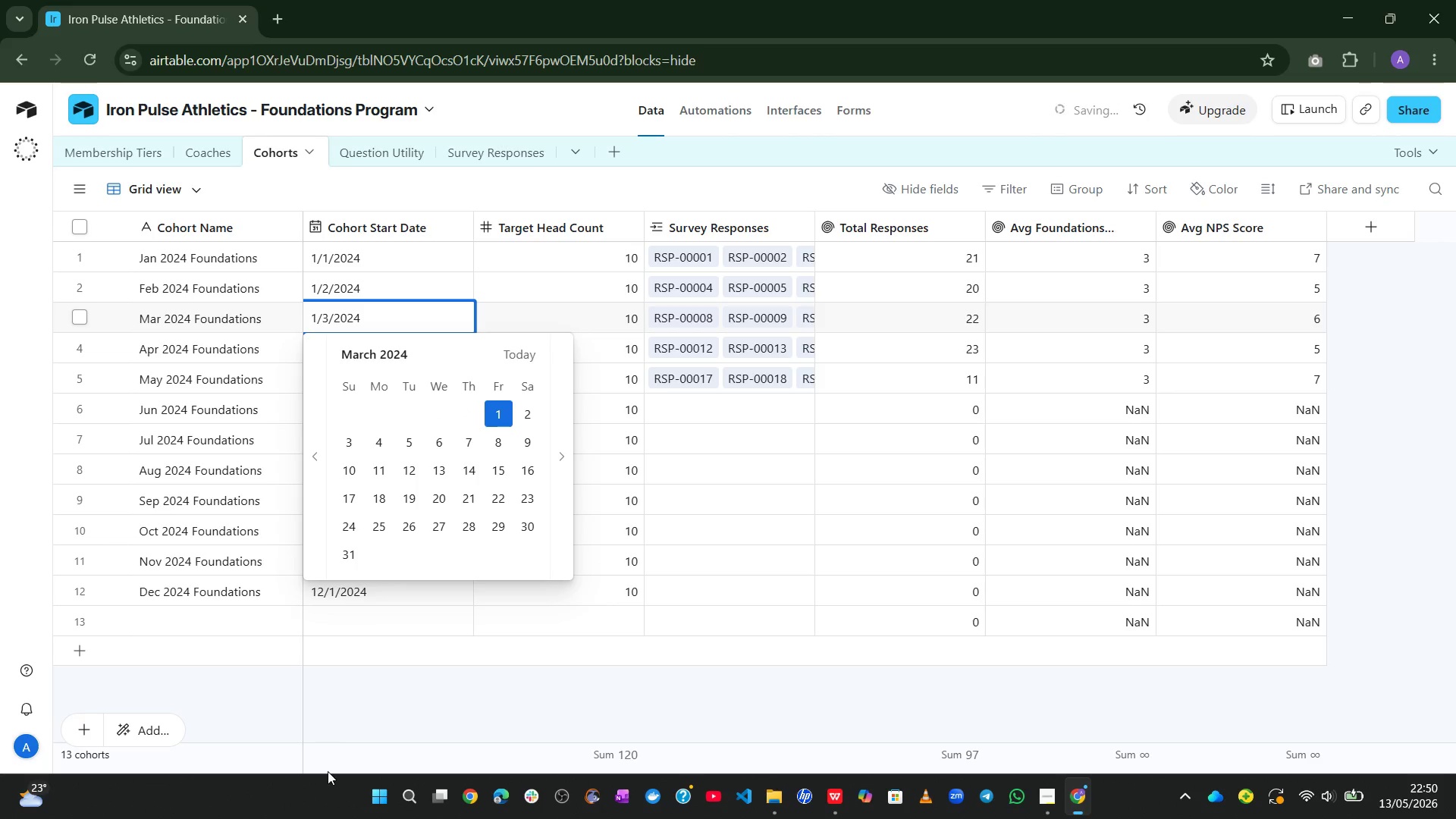 
left_click([363, 688])
 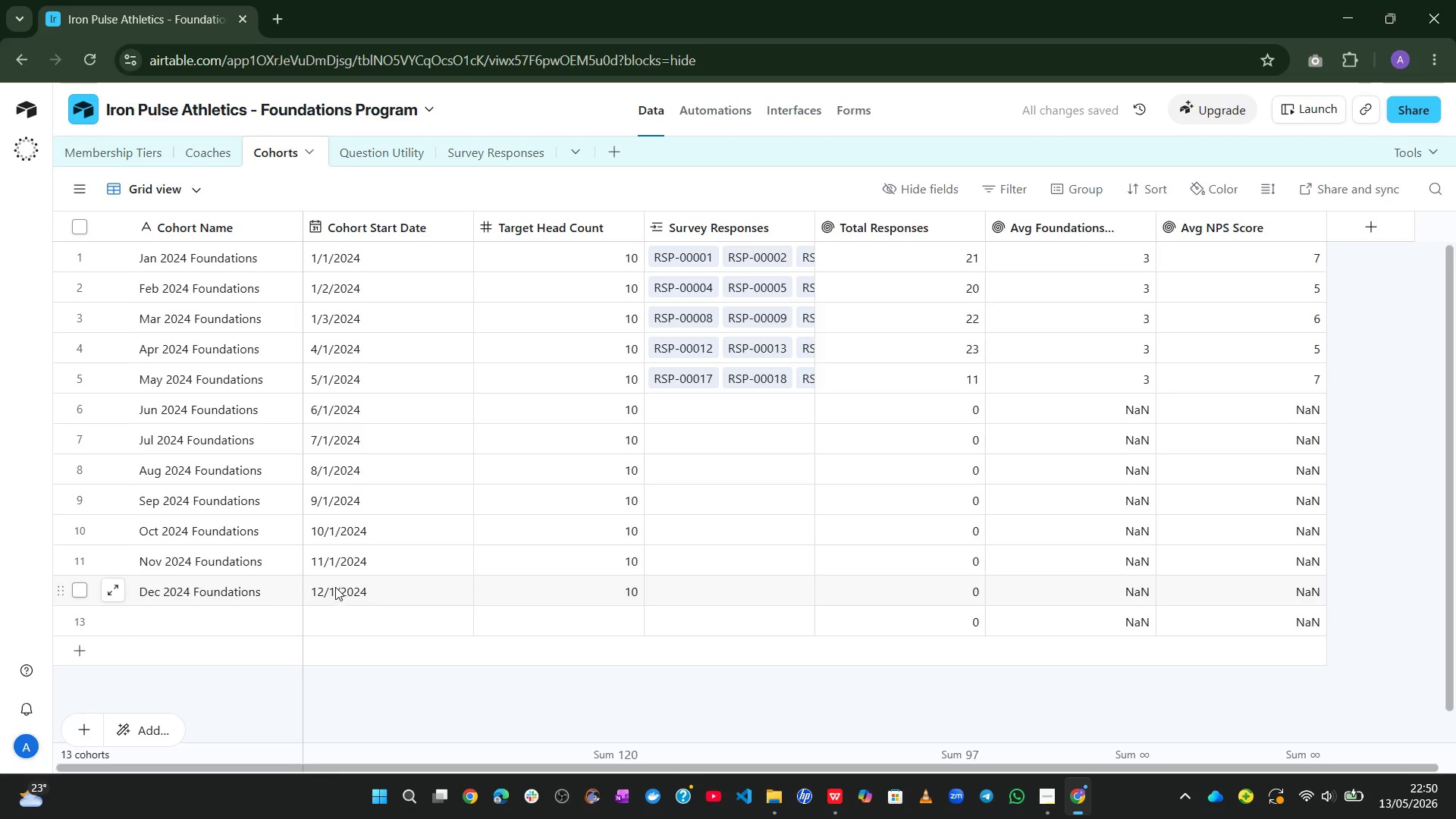 
double_click([335, 586])
 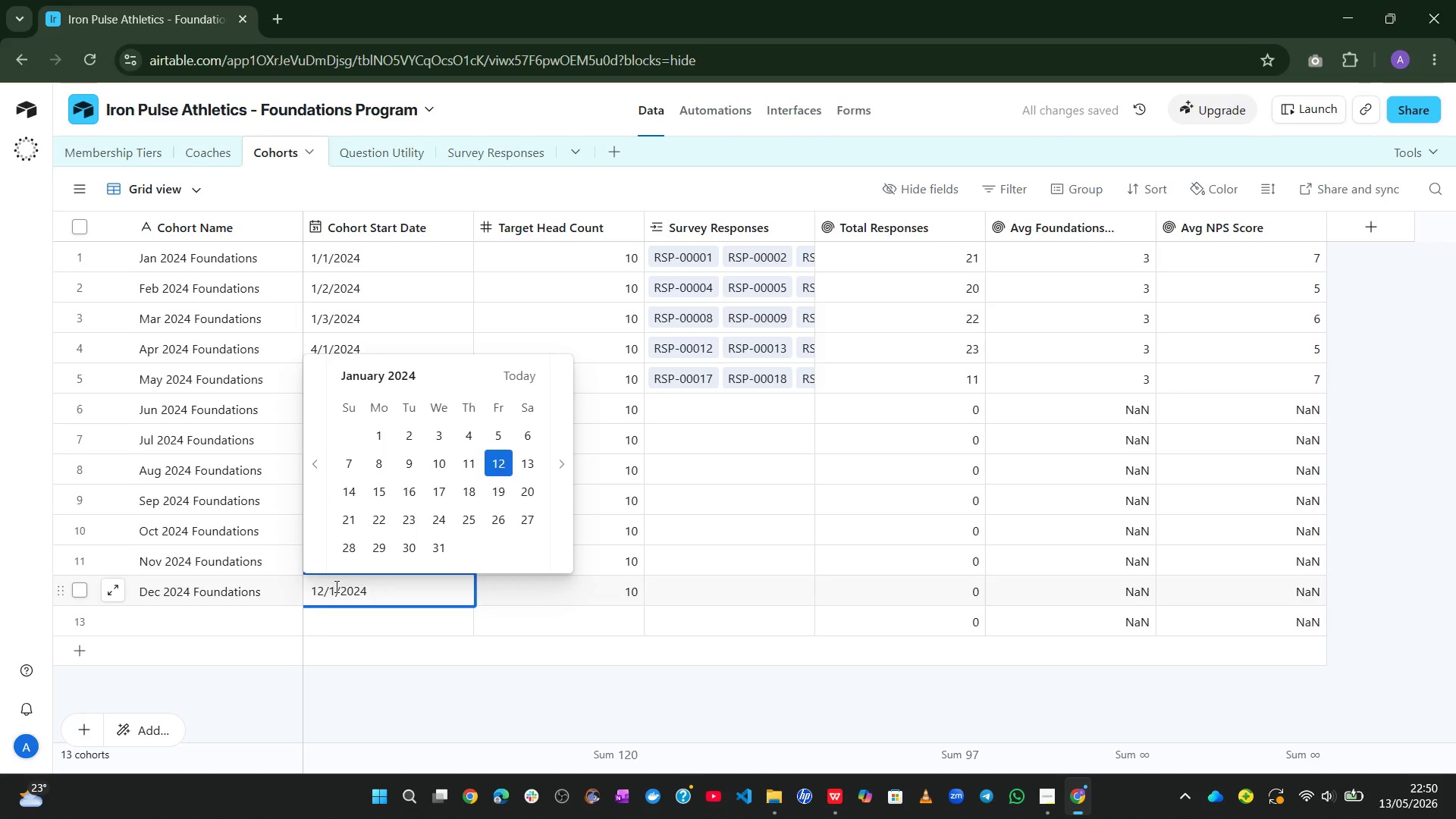 
left_click([335, 586])
 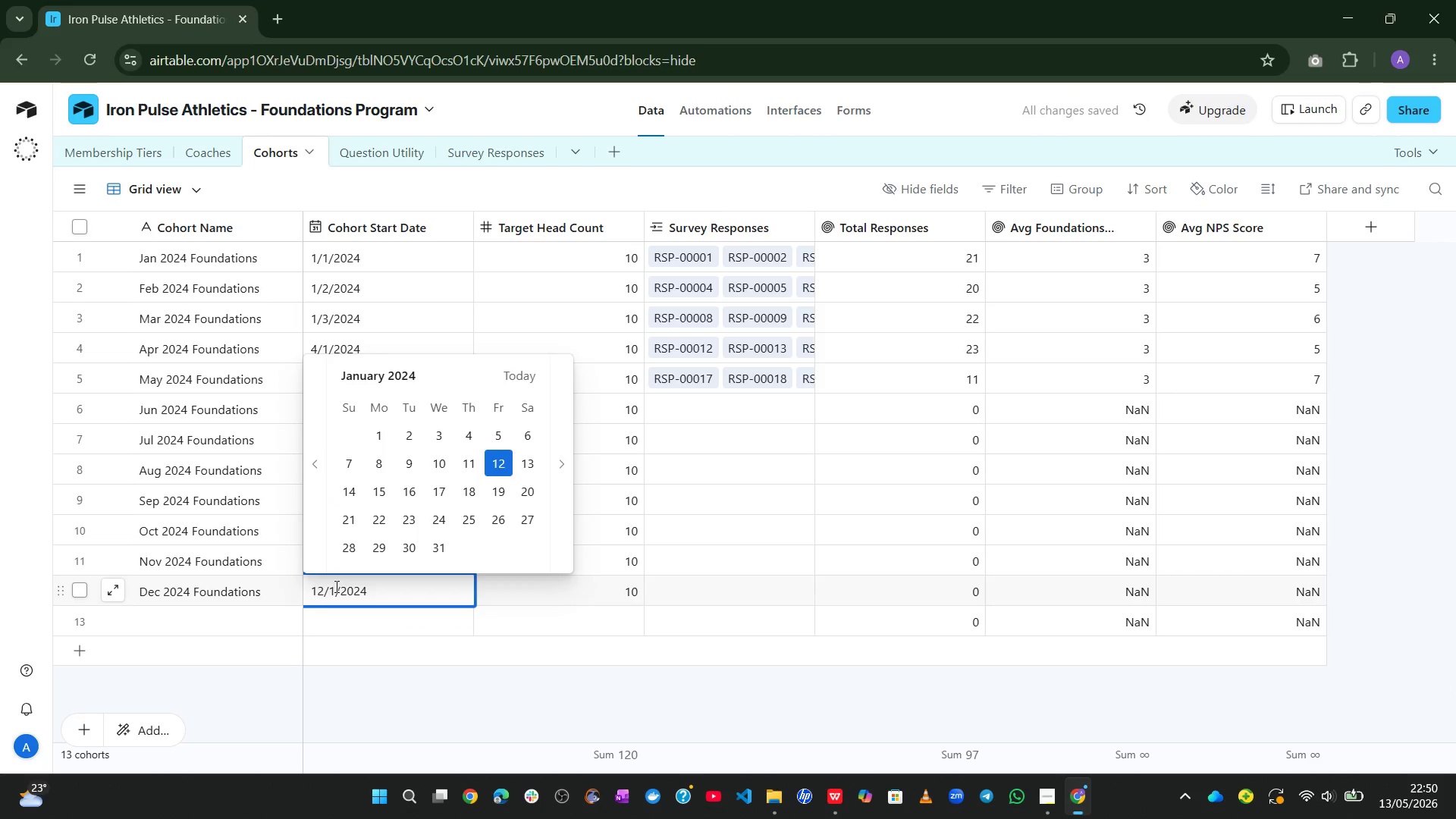 
key(2)
 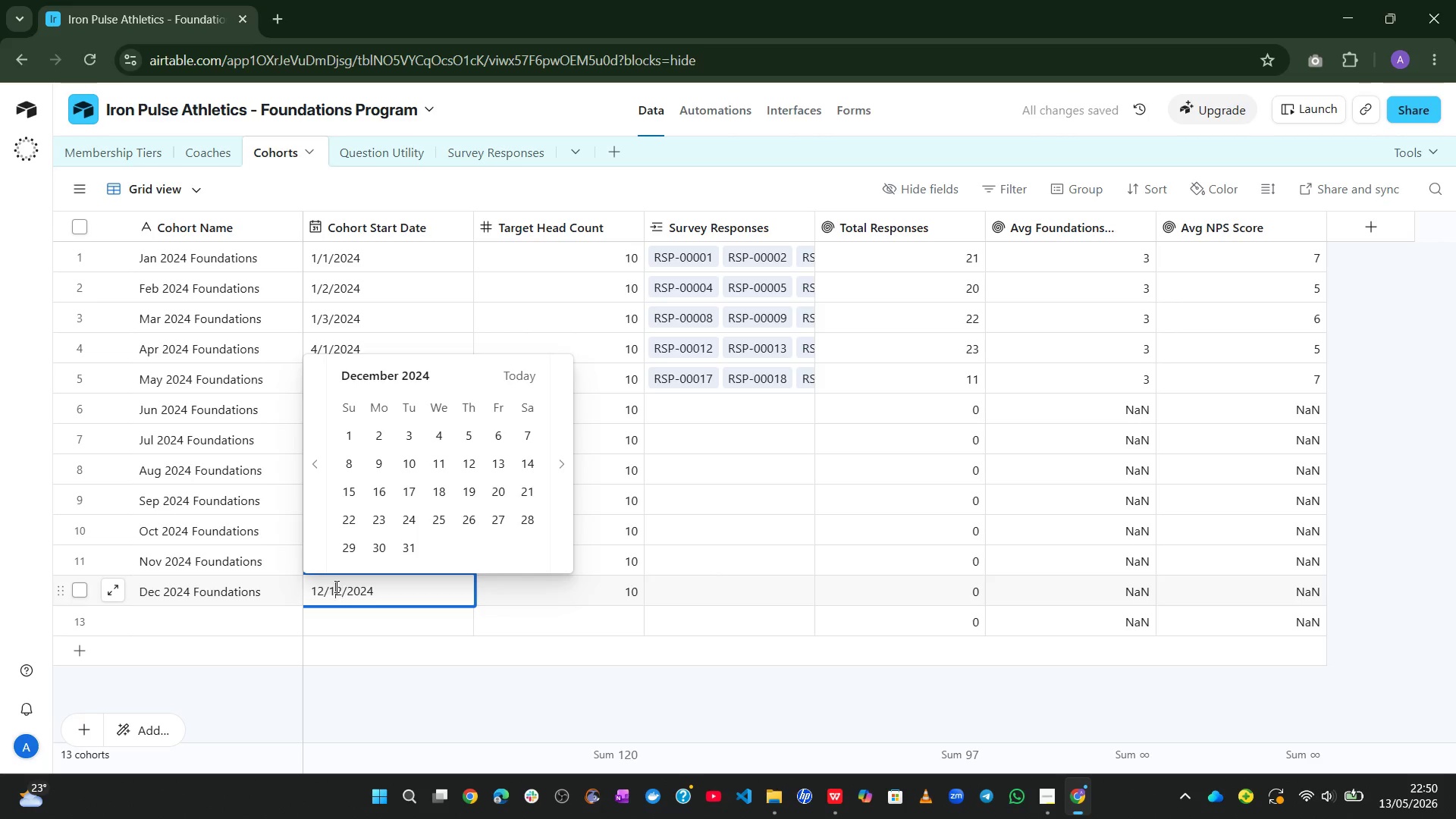 
key(ArrowLeft)
 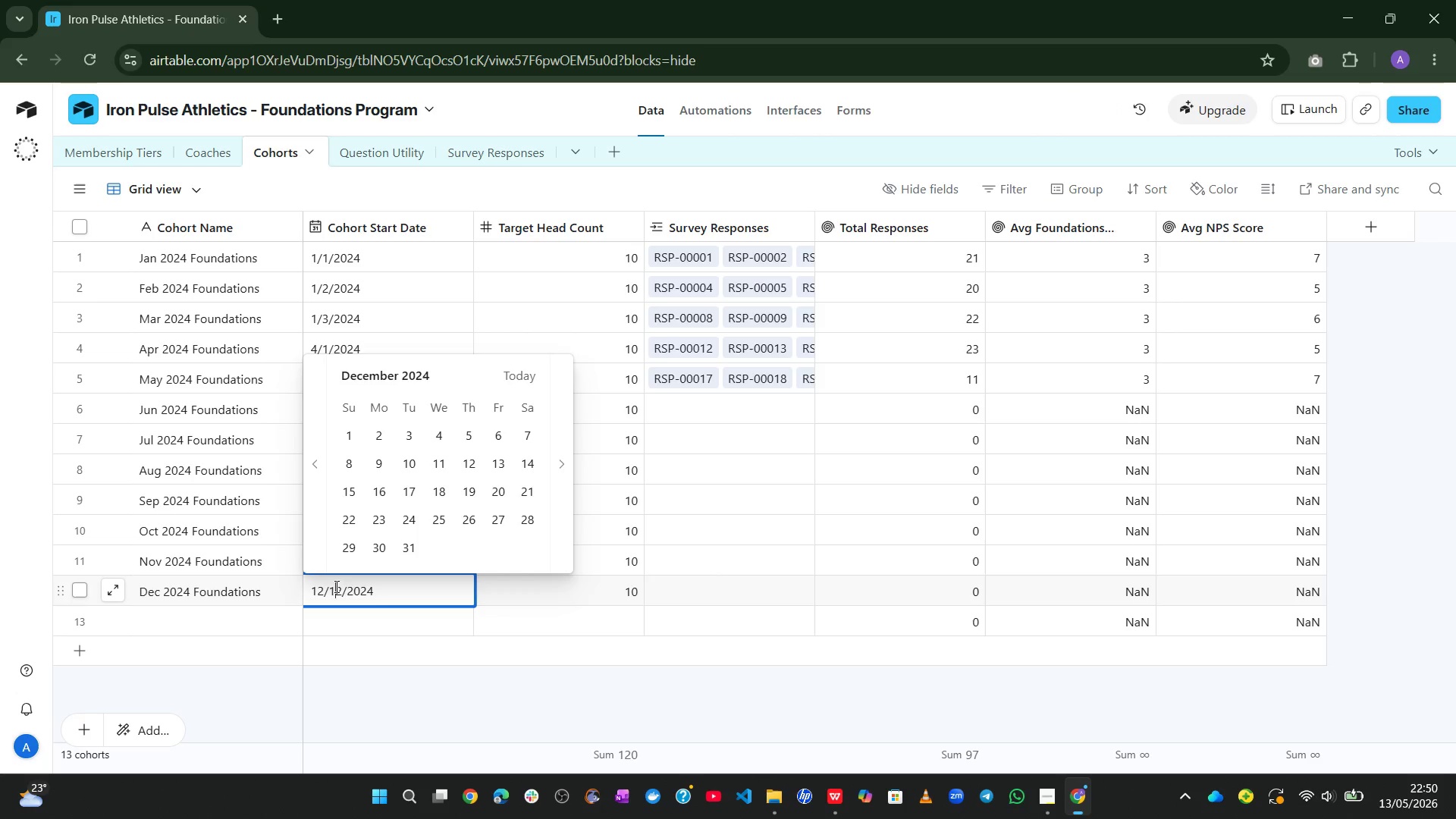 
key(ArrowLeft)
 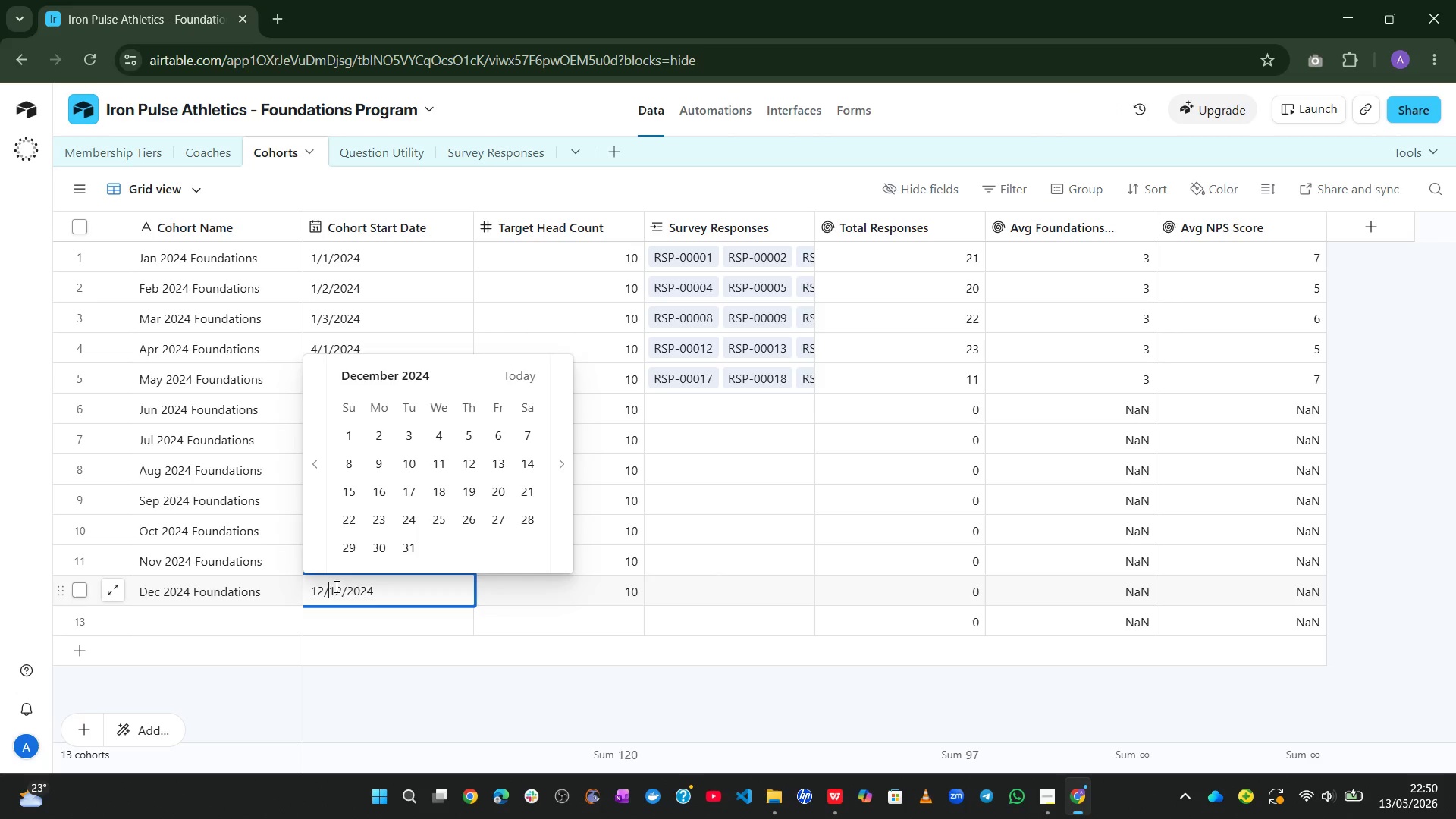 
key(ArrowLeft)
 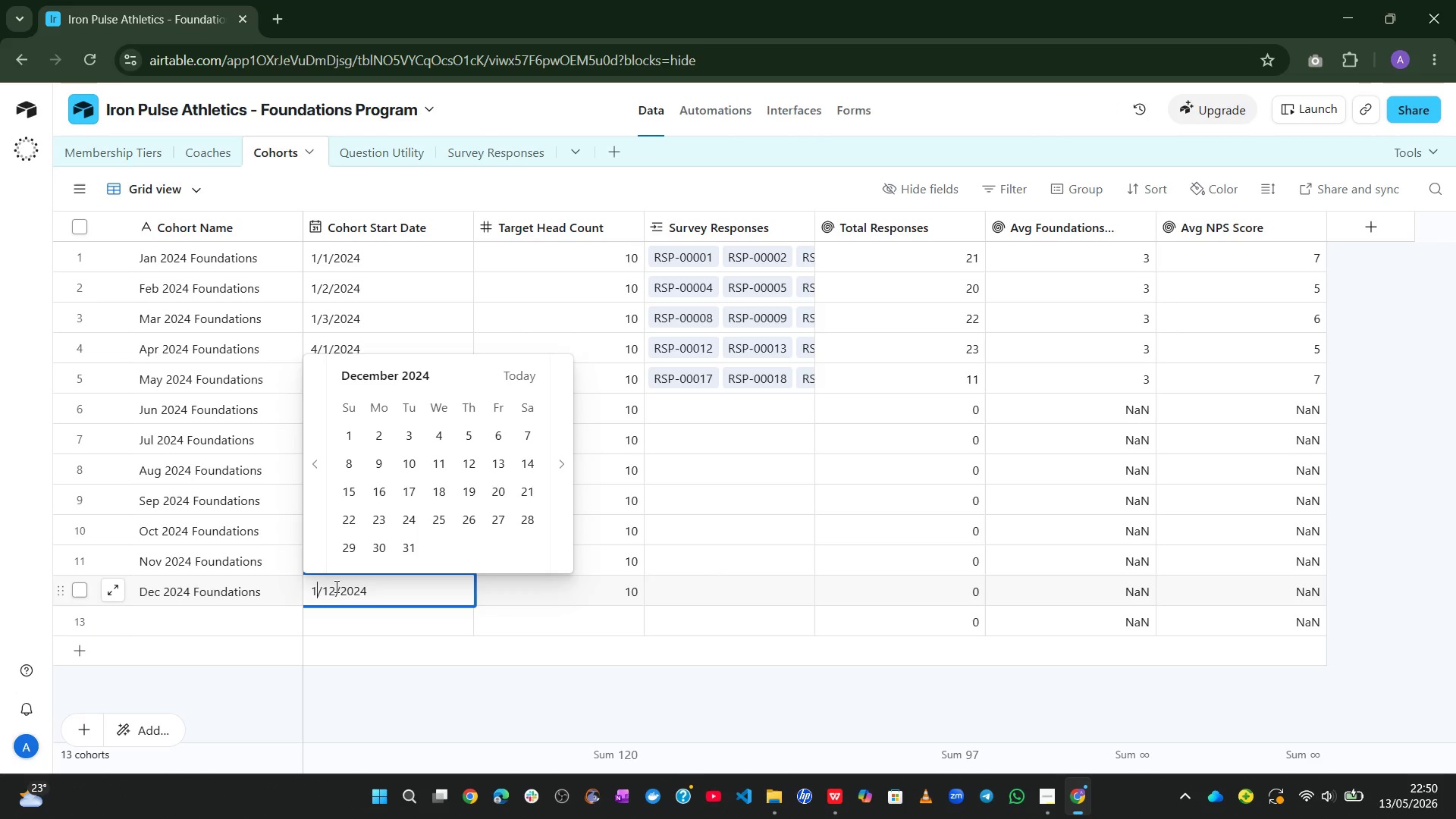 
key(Backspace)
 